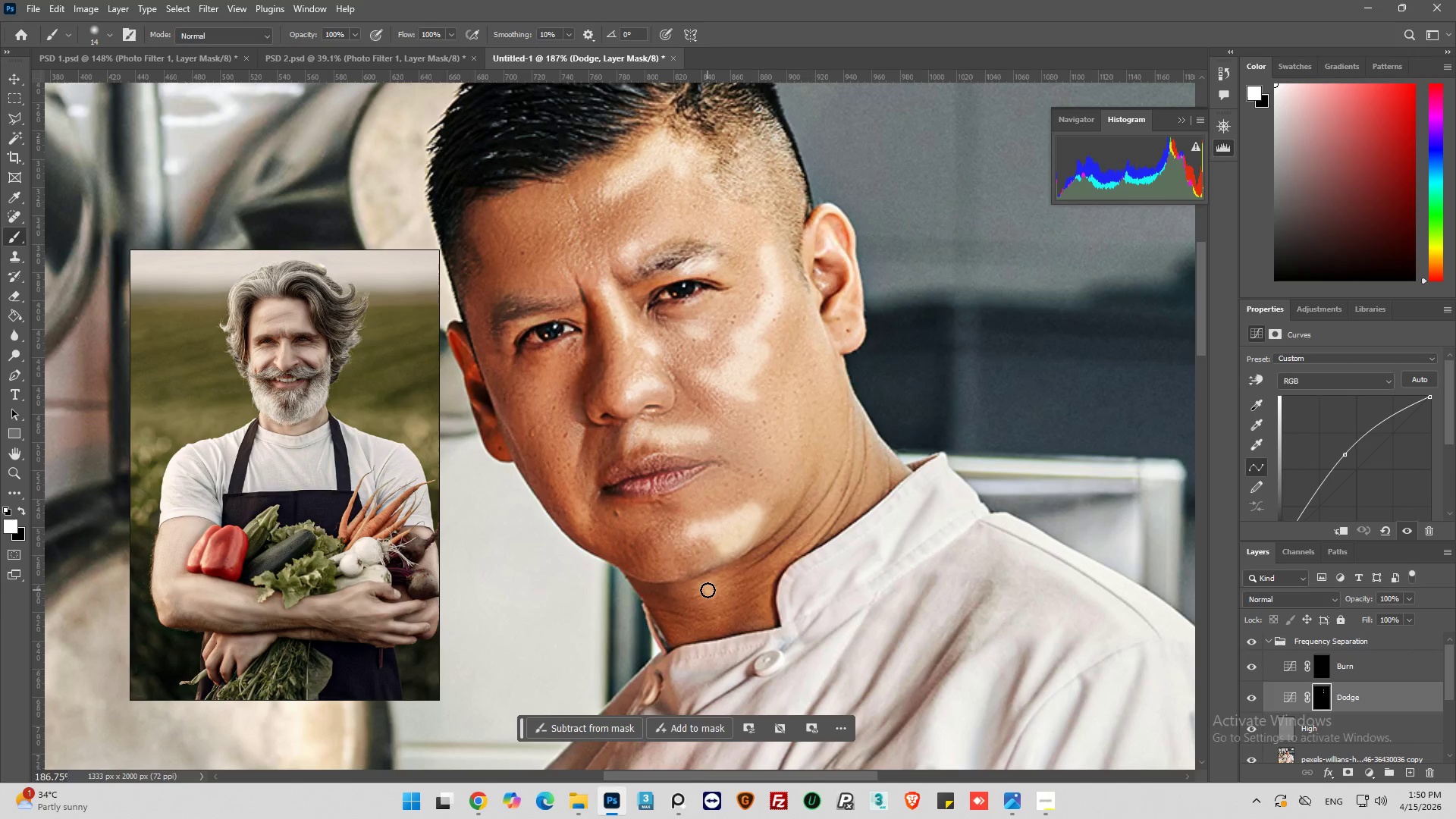 
scroll: coordinate [733, 601], scroll_direction: up, amount: 4.0
 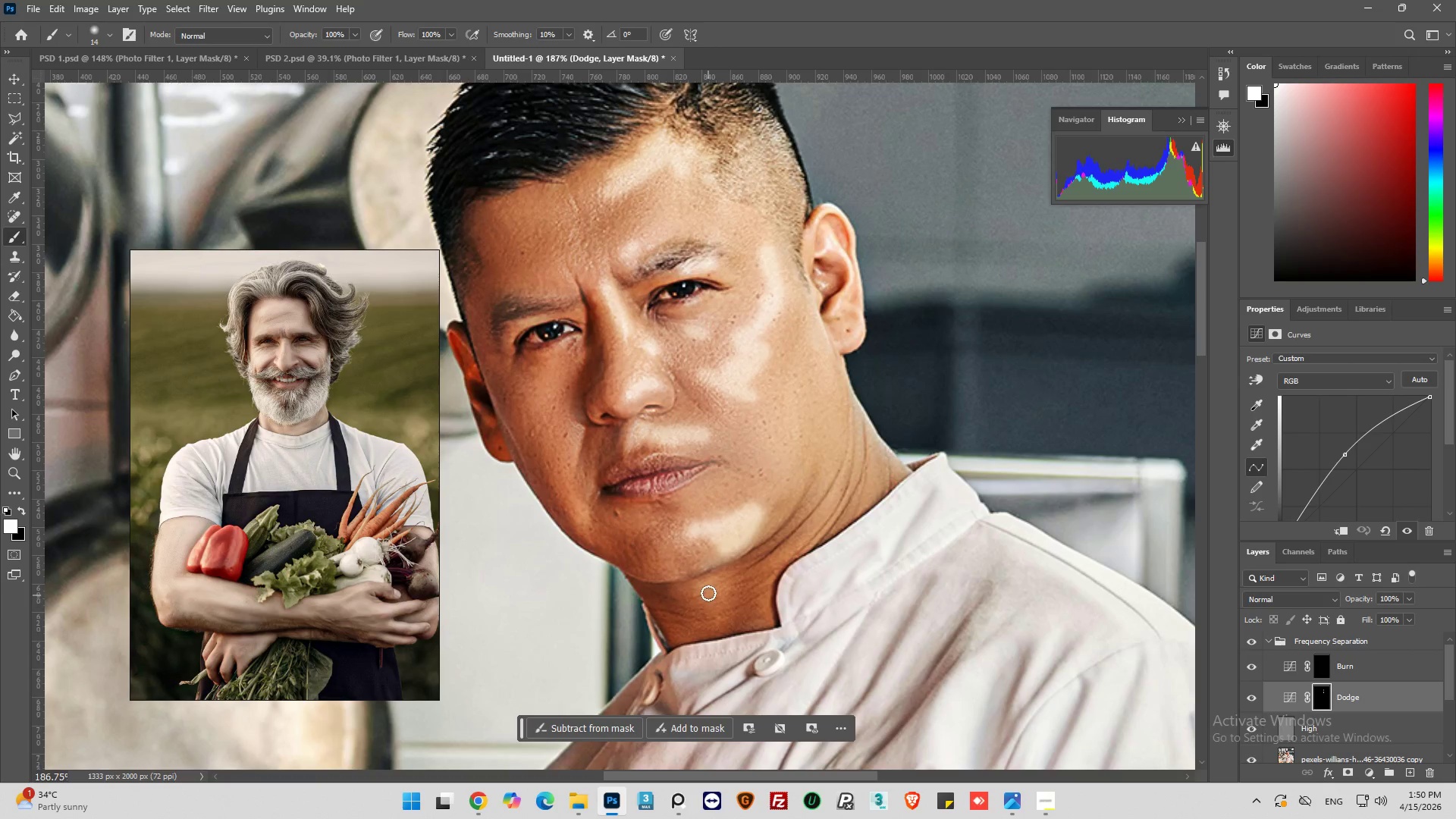 
left_click([708, 590])
 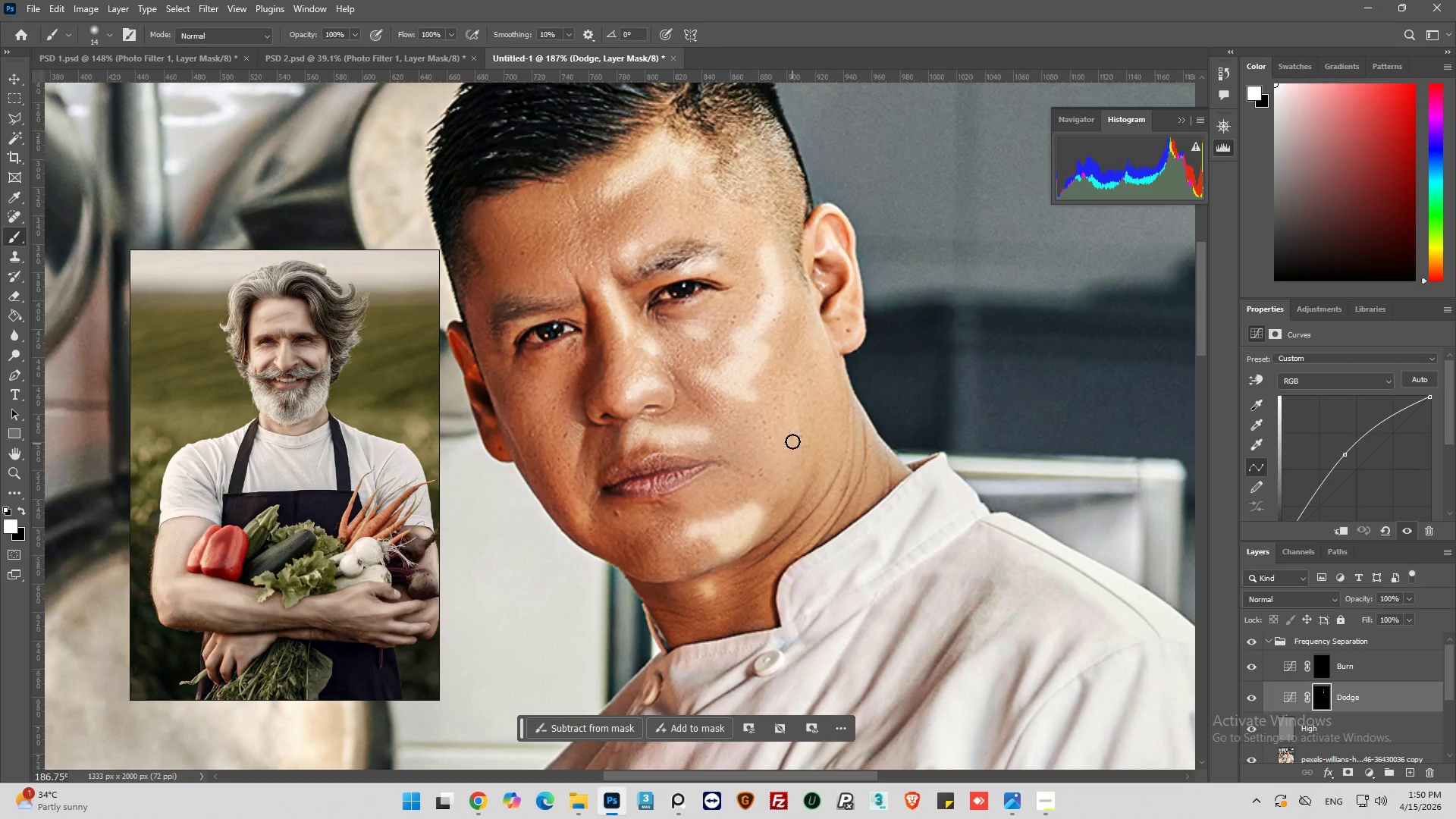 
key(Alt+AltLeft)
 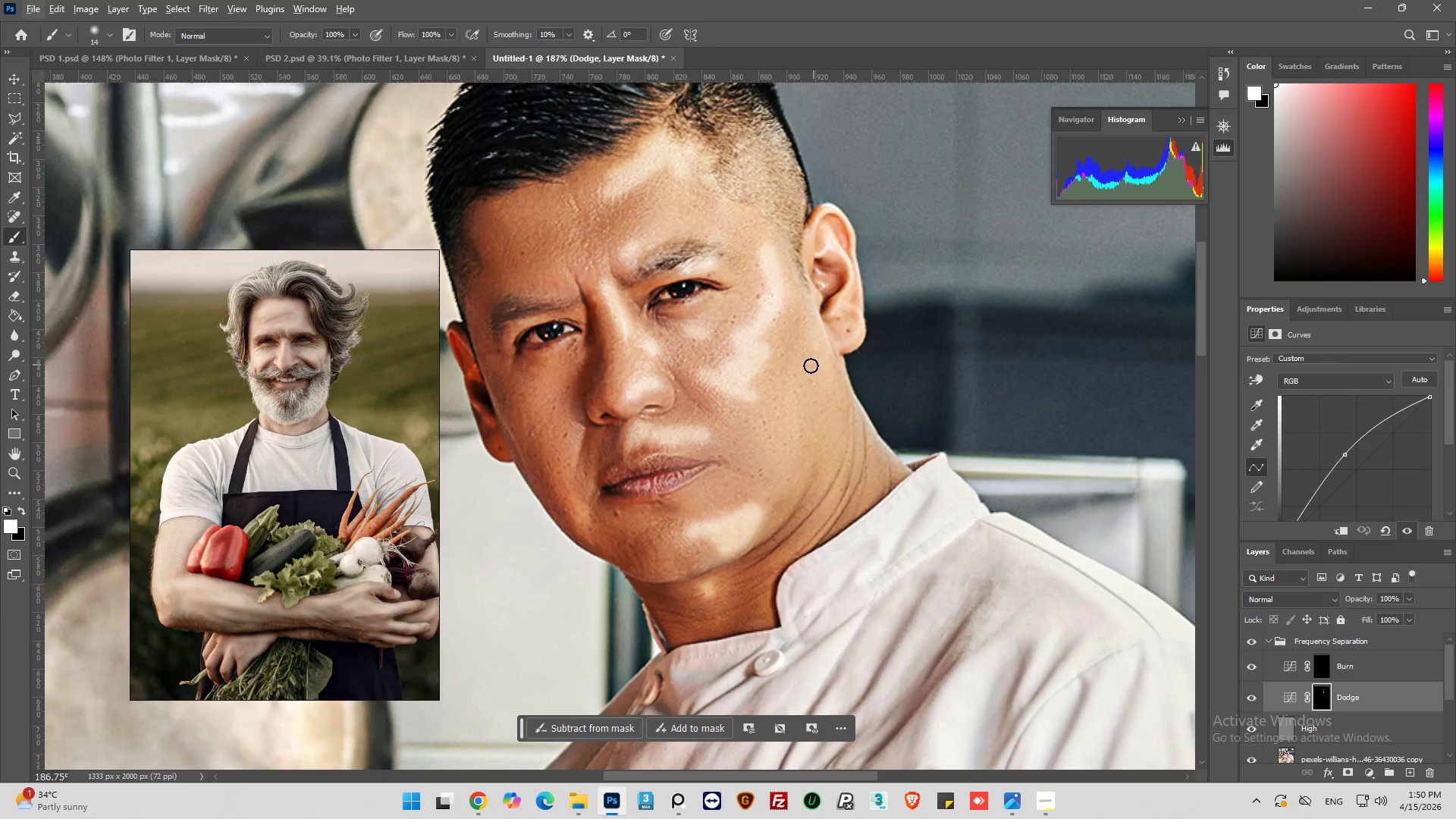 
key(Alt+AltLeft)
 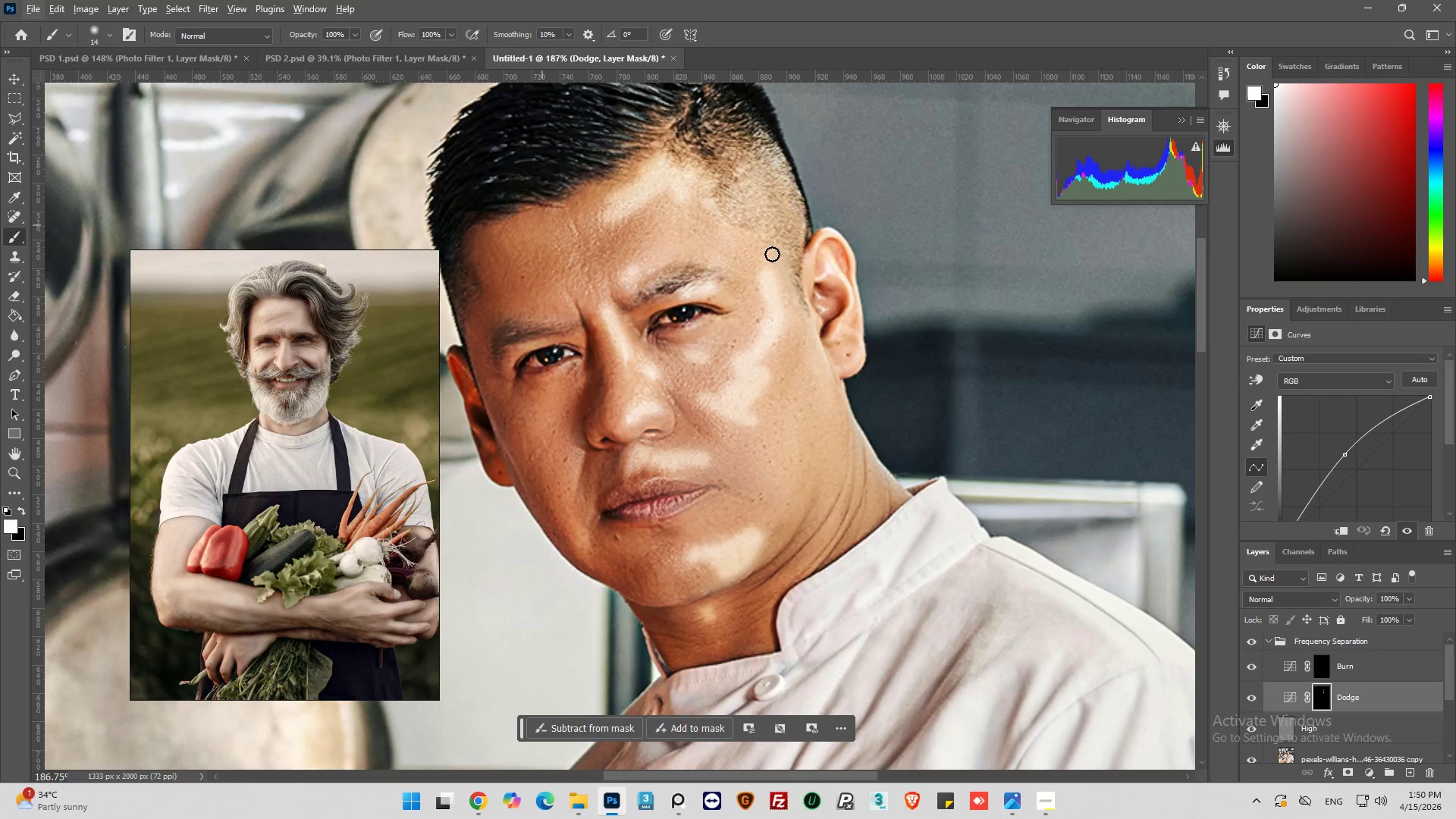 
scroll: coordinate [808, 368], scroll_direction: up, amount: 2.0
 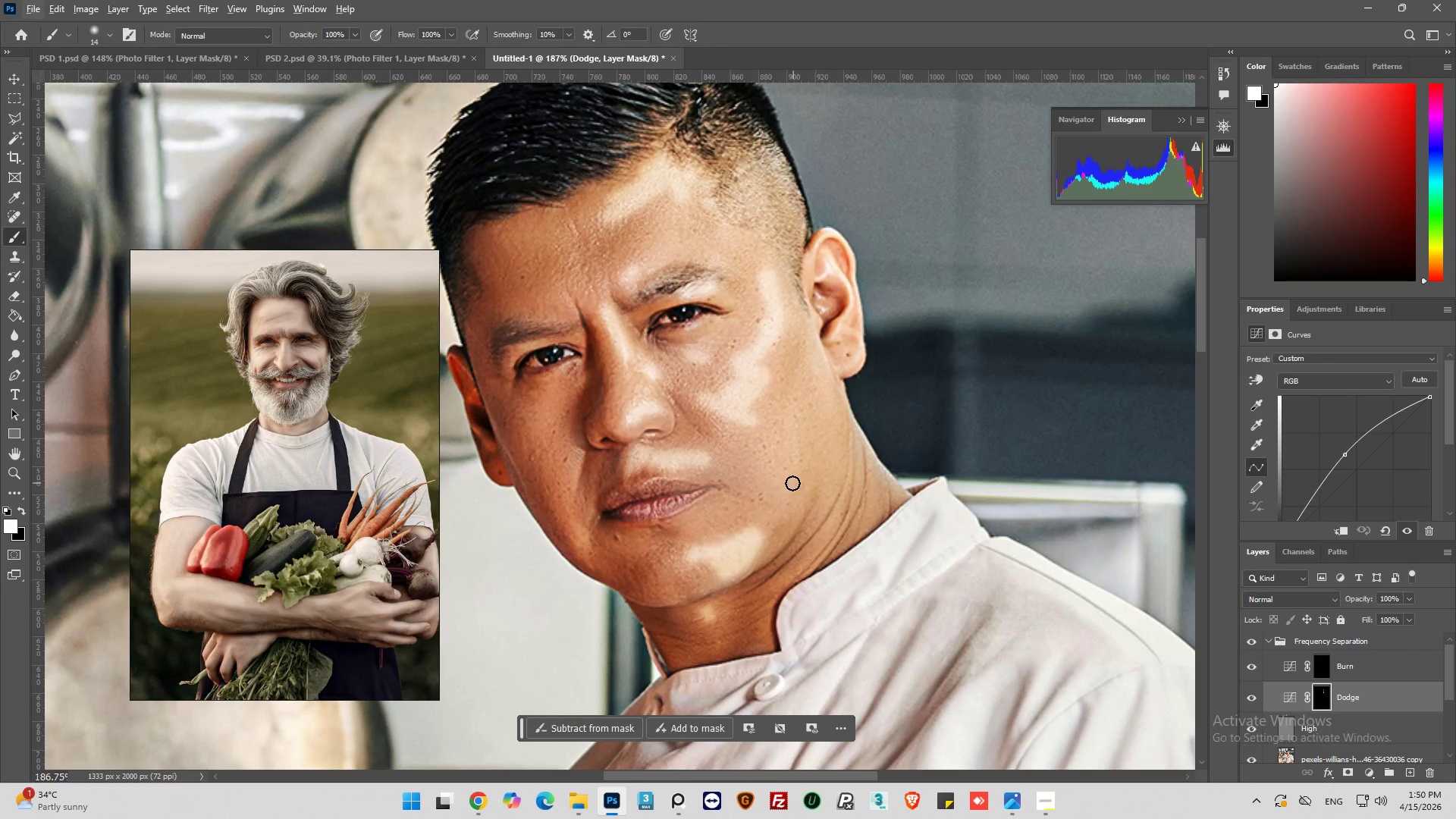 
left_click_drag(start_coordinate=[828, 259], to_coordinate=[827, 270])
 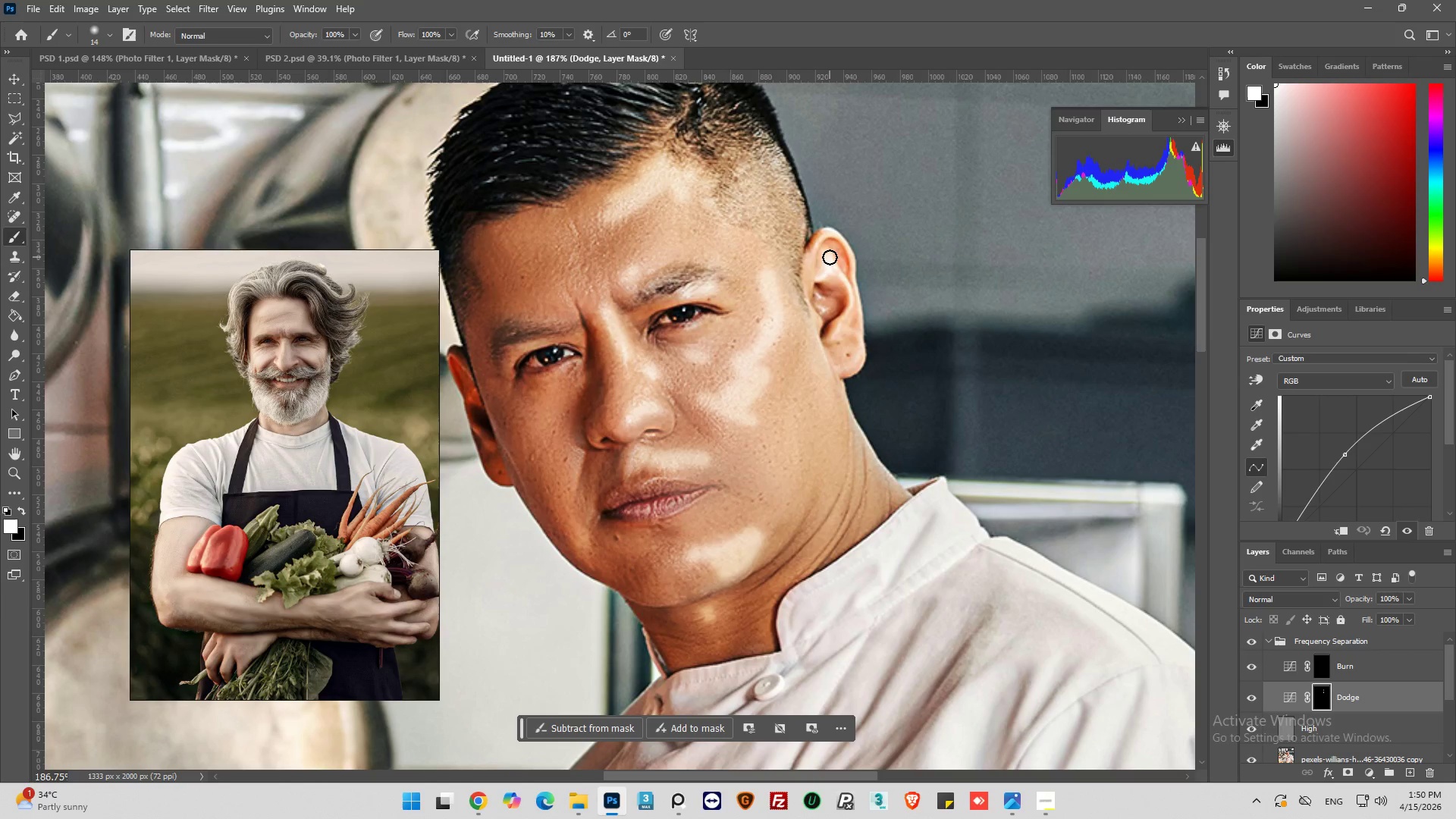 
left_click_drag(start_coordinate=[830, 257], to_coordinate=[841, 274])
 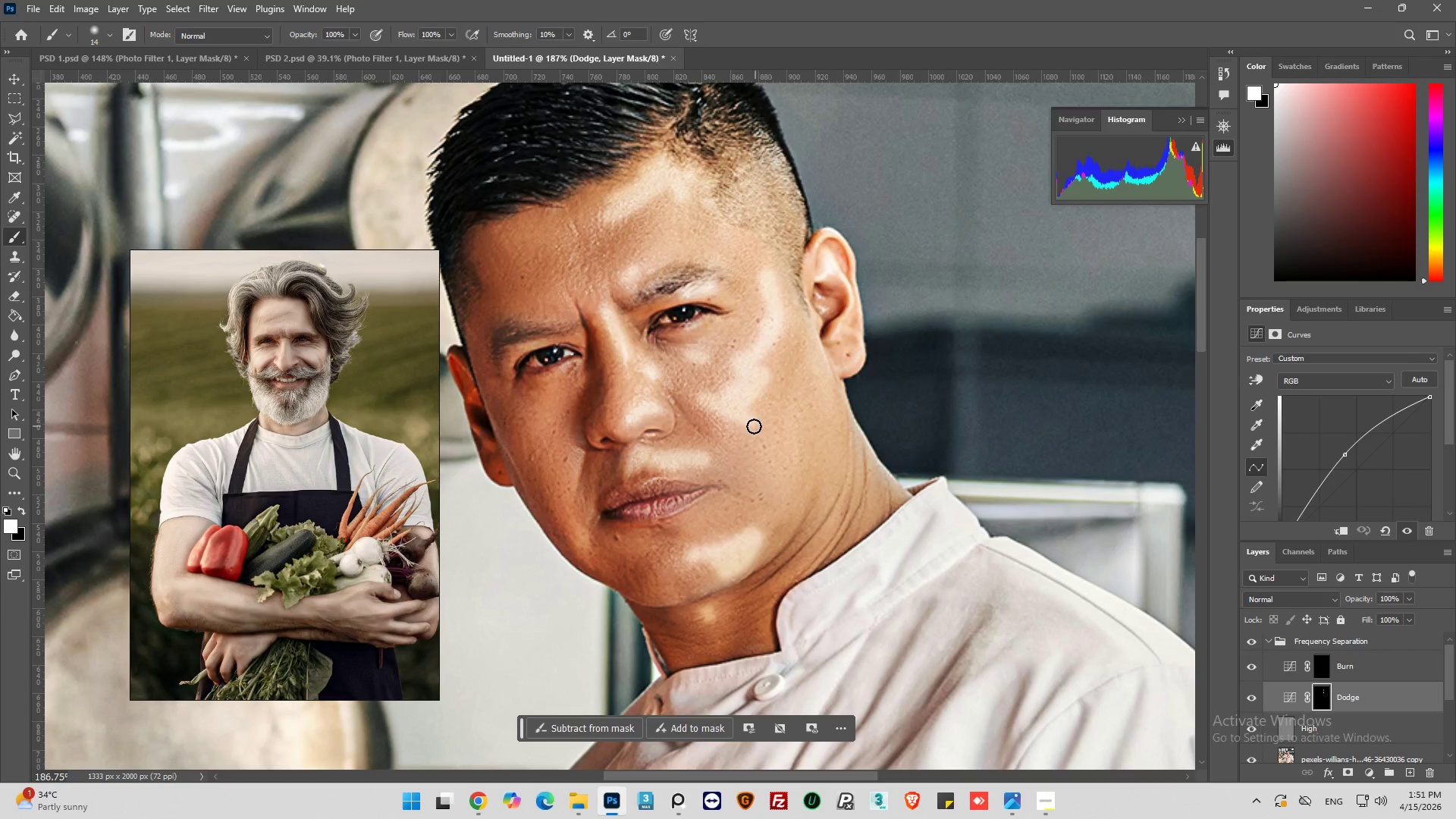 
key(Control+Z)
 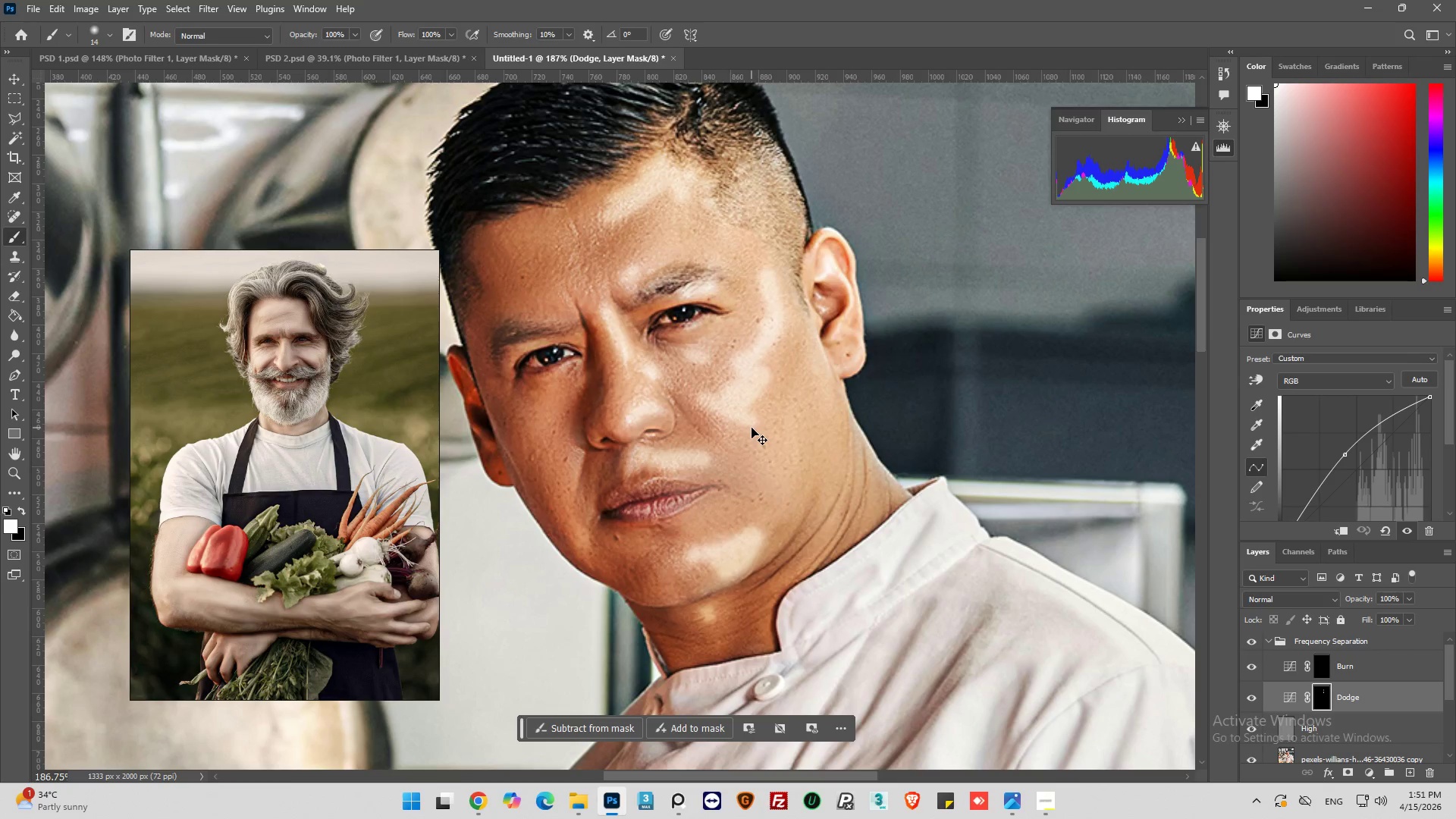 
key(Control+Z)
 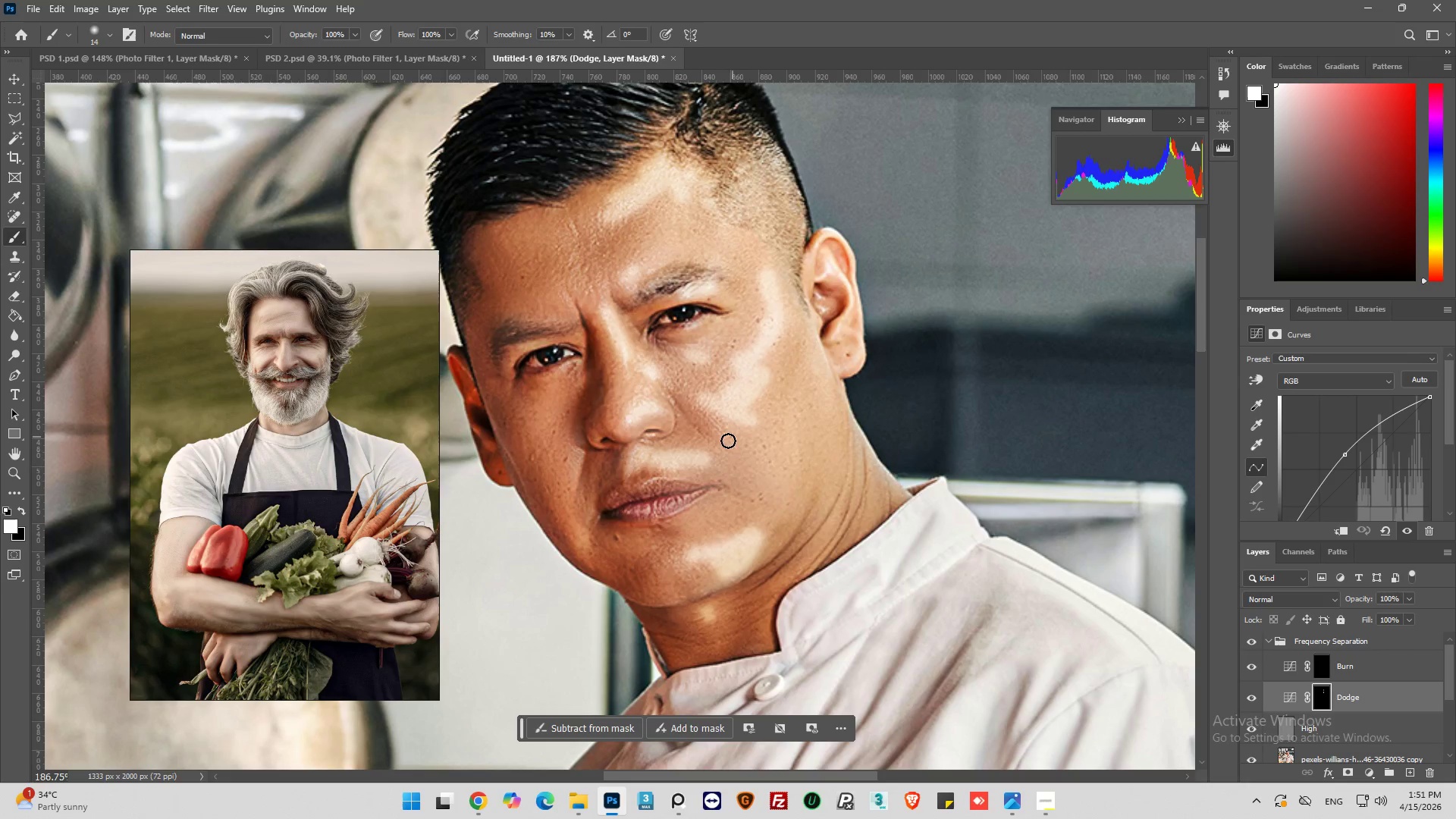 
hold_key(key=AltLeft, duration=0.39)
 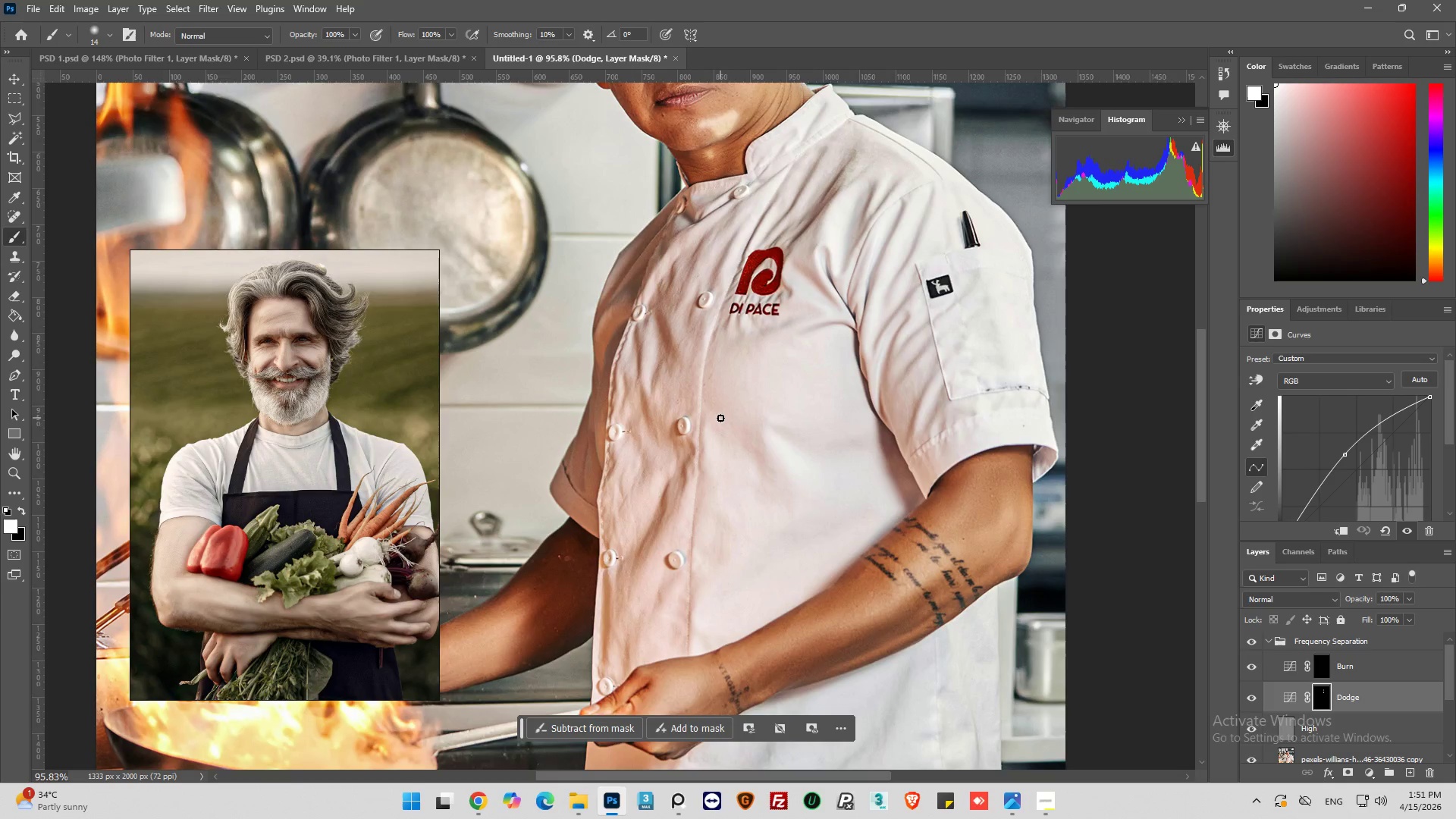 
key(Alt+AltLeft)
 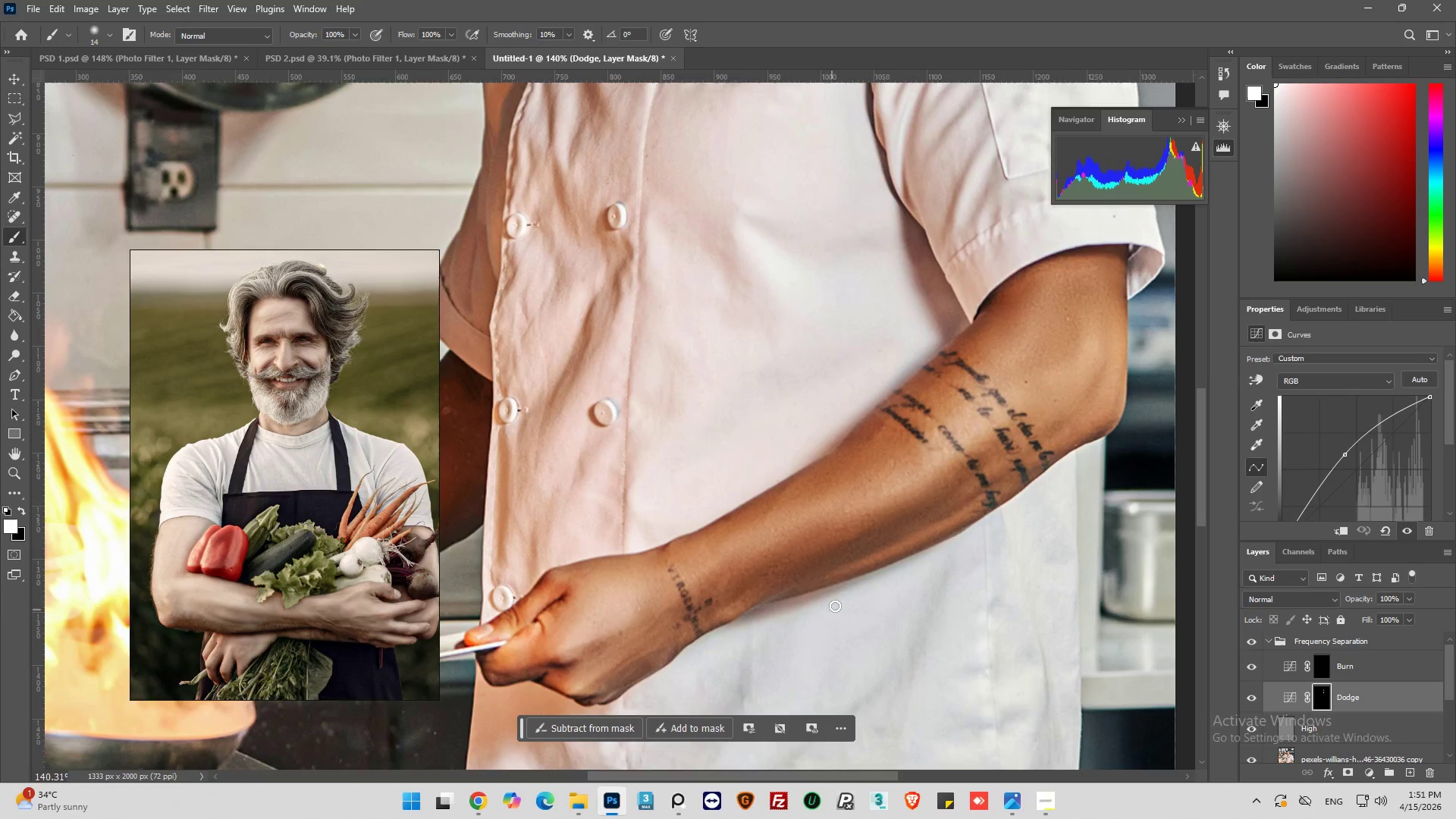 
hold_key(key=AltLeft, duration=0.47)
scroll: coordinate [736, 595], scroll_direction: down, amount: 44.0
 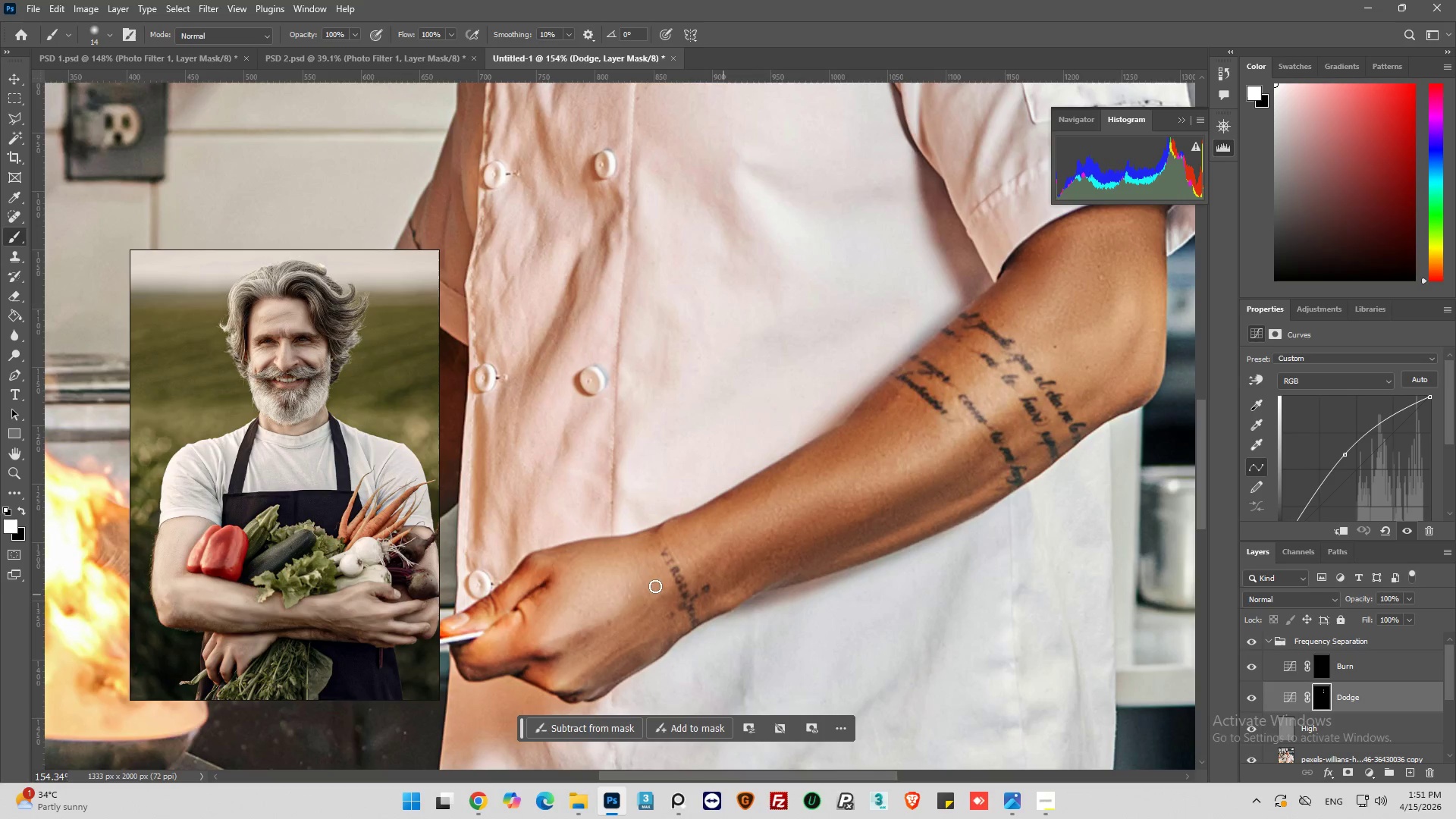 
left_click_drag(start_coordinate=[298, 257], to_coordinate=[210, 276])
 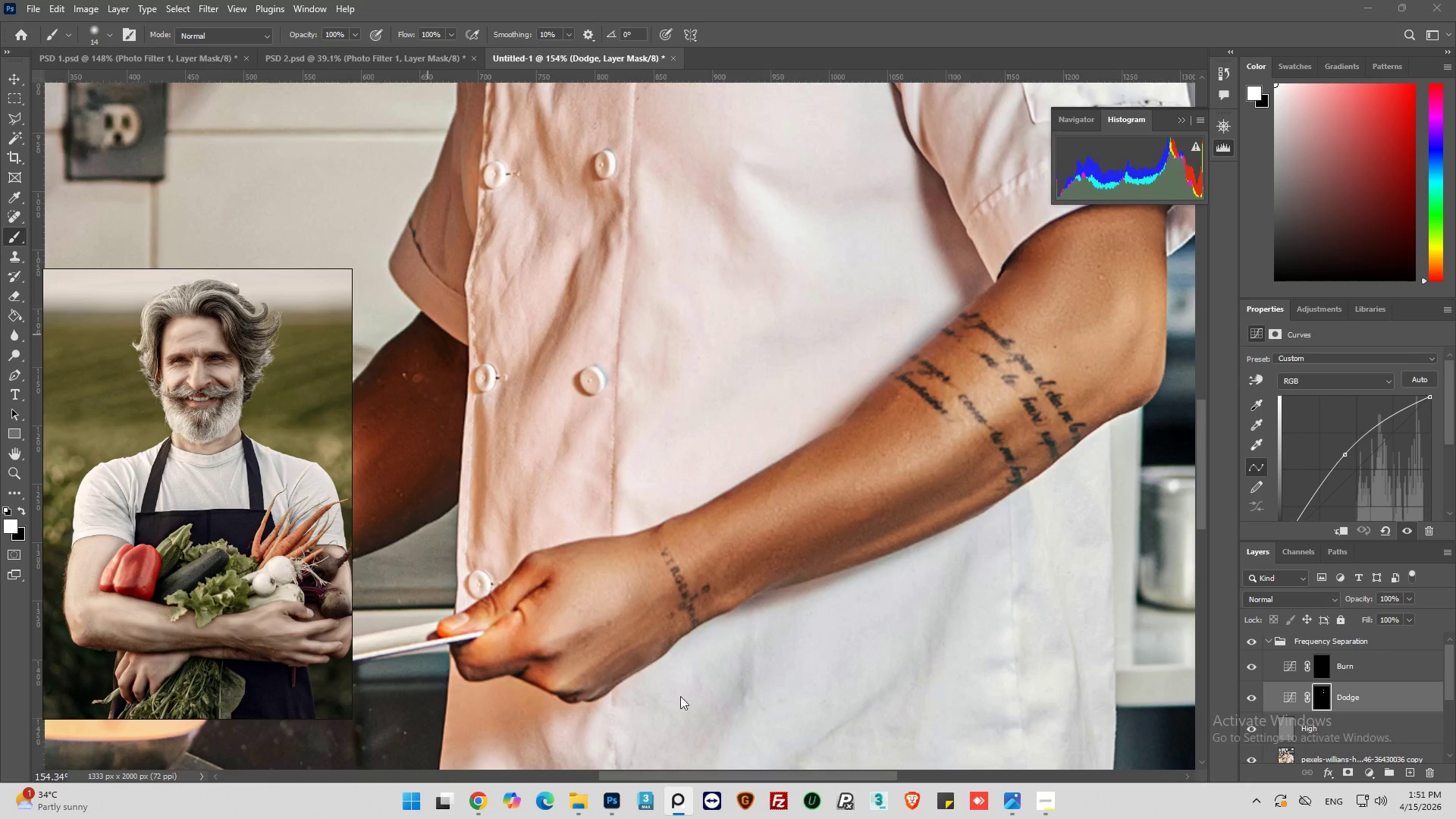 
left_click([567, 587])
 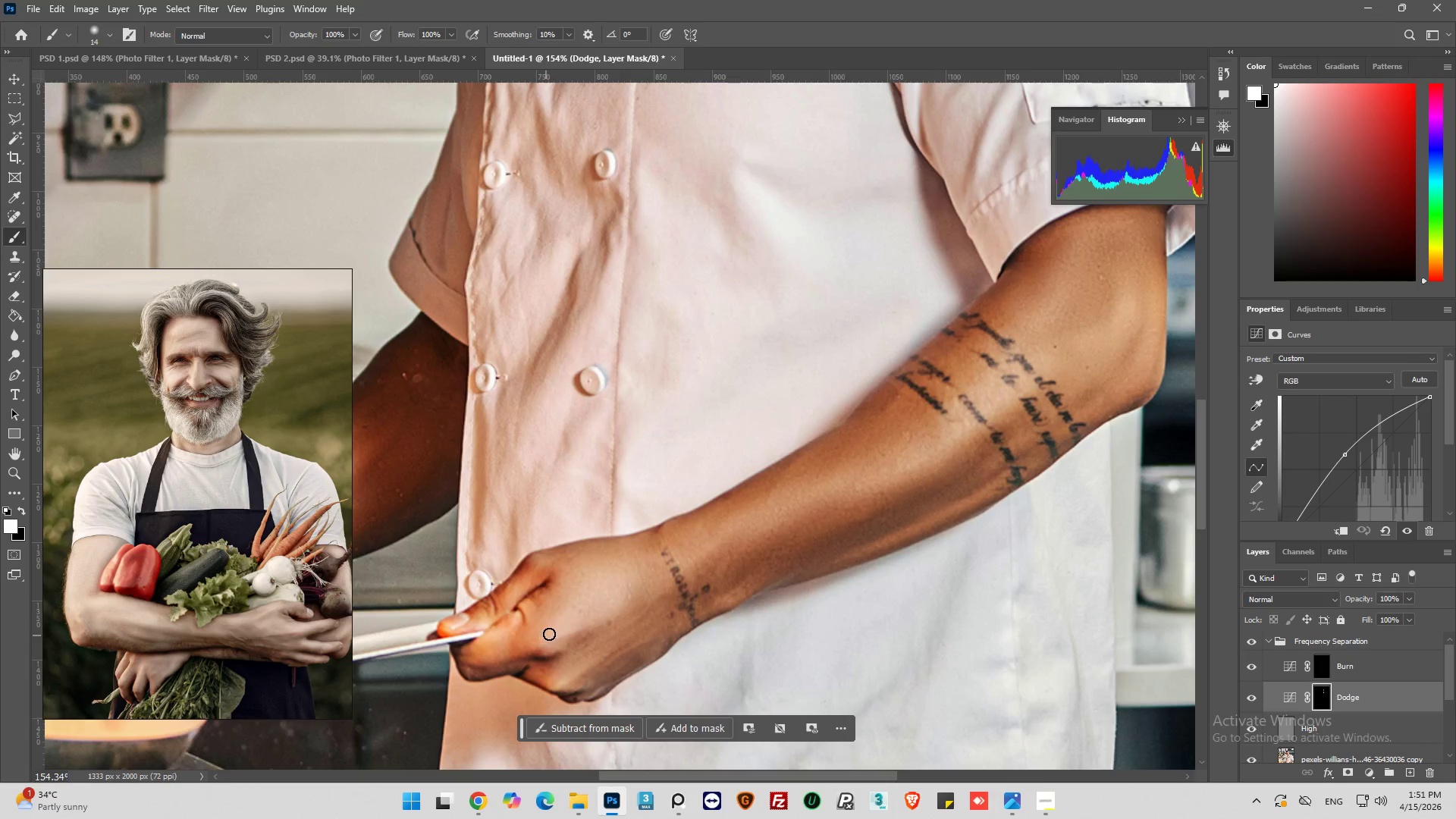 
left_click_drag(start_coordinate=[544, 633], to_coordinate=[701, 548])
 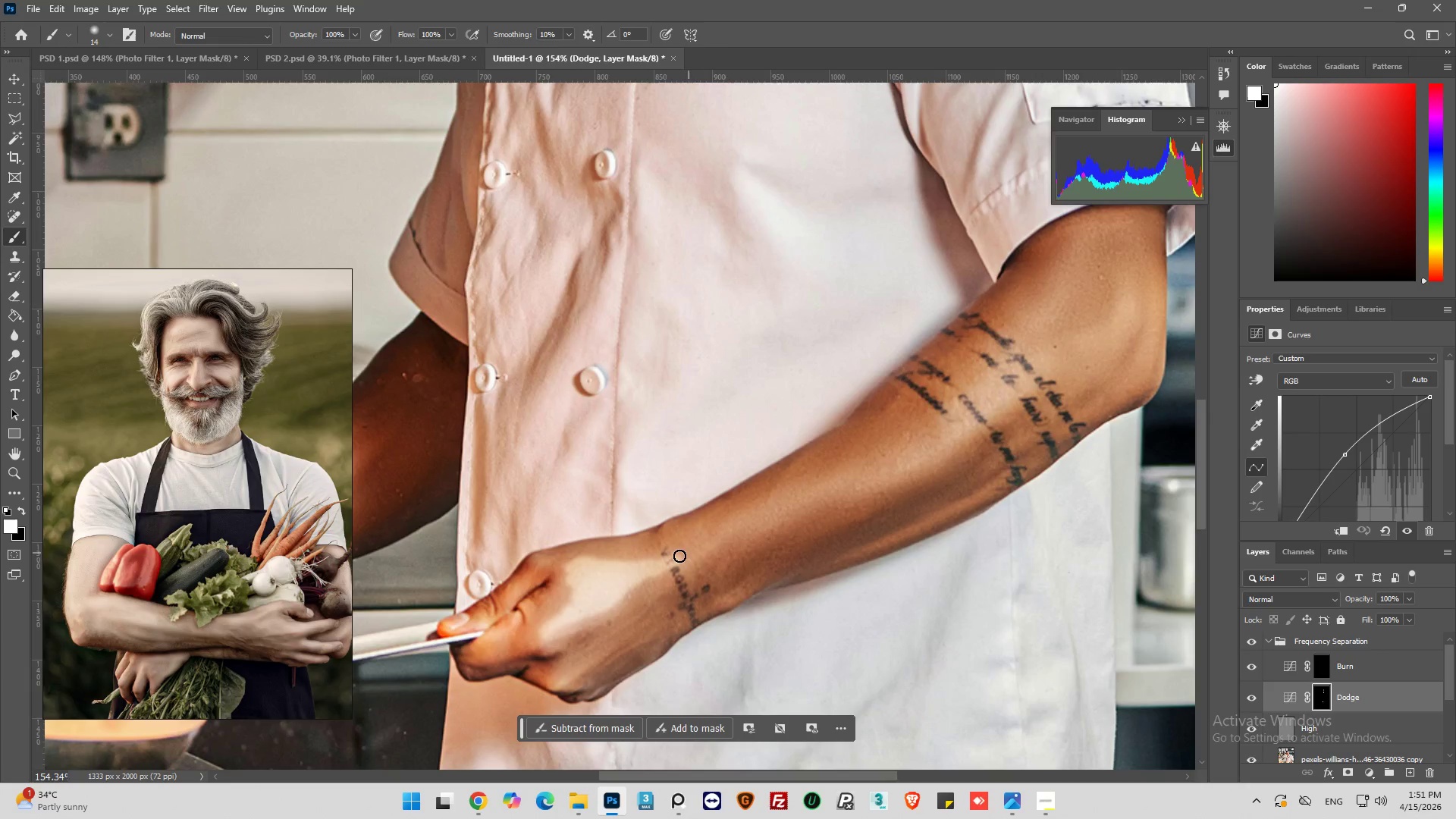 
left_click_drag(start_coordinate=[680, 556], to_coordinate=[780, 517])
 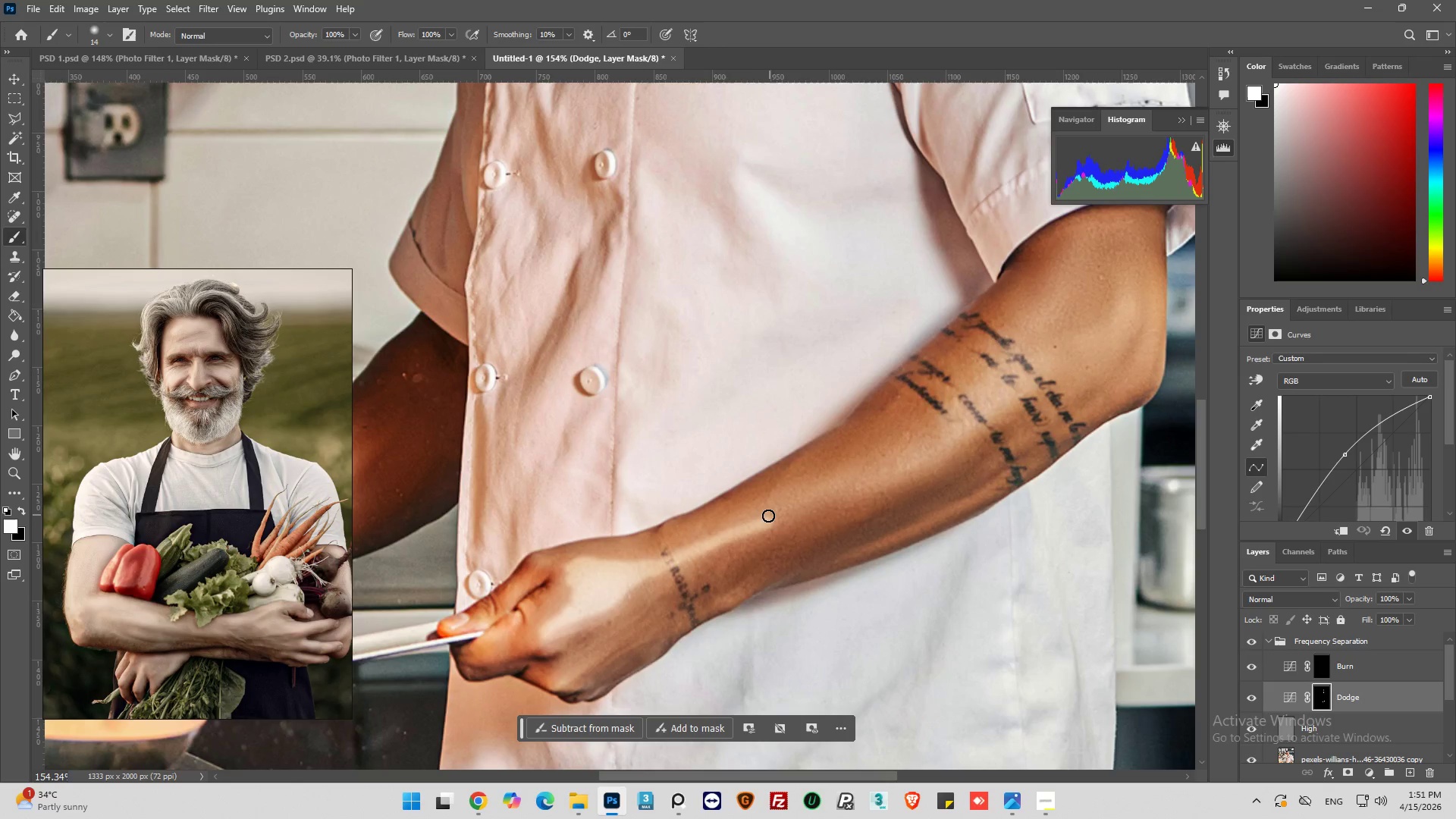 
left_click_drag(start_coordinate=[764, 519], to_coordinate=[861, 491])
 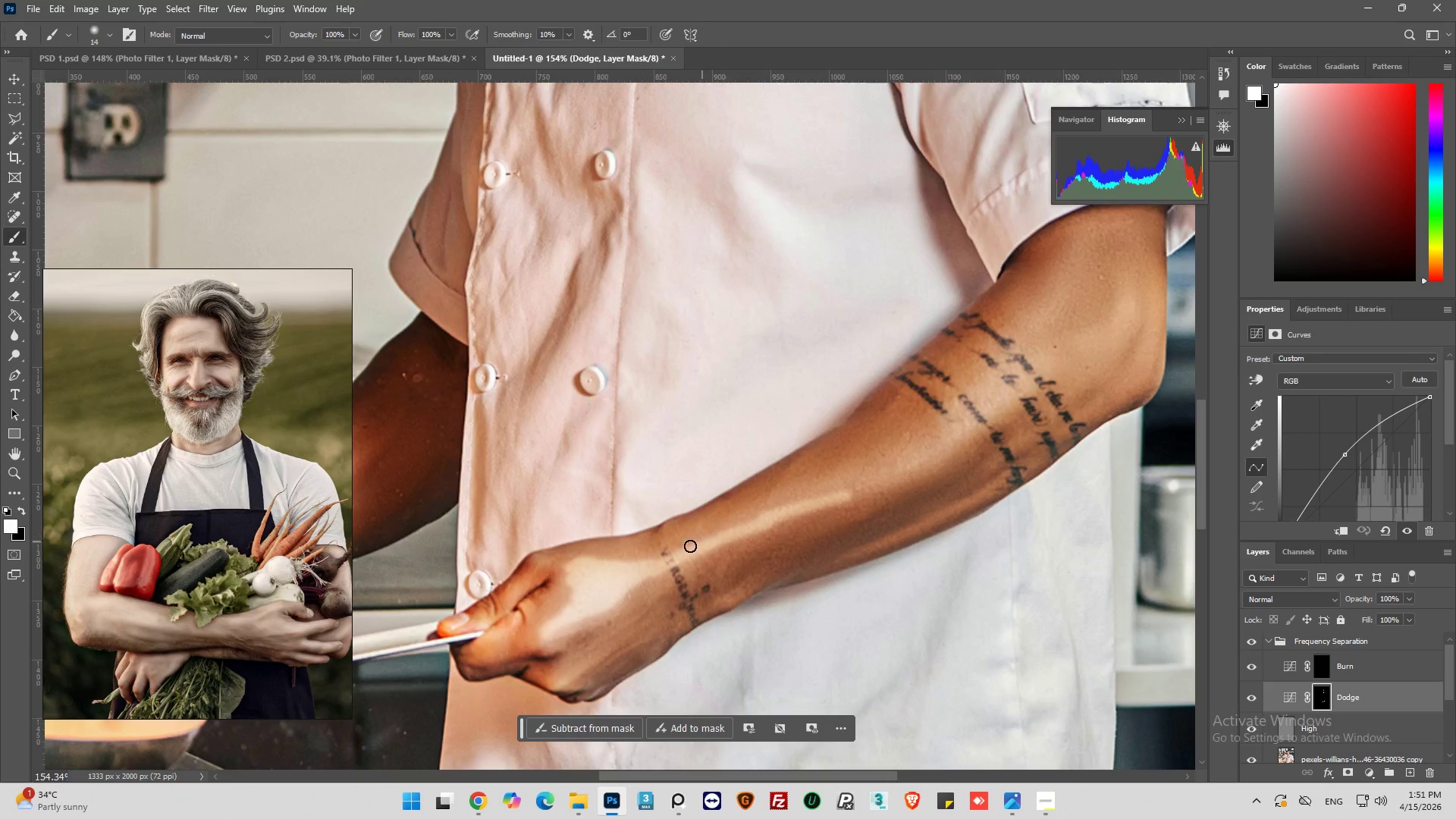 
left_click_drag(start_coordinate=[685, 551], to_coordinate=[995, 402])
 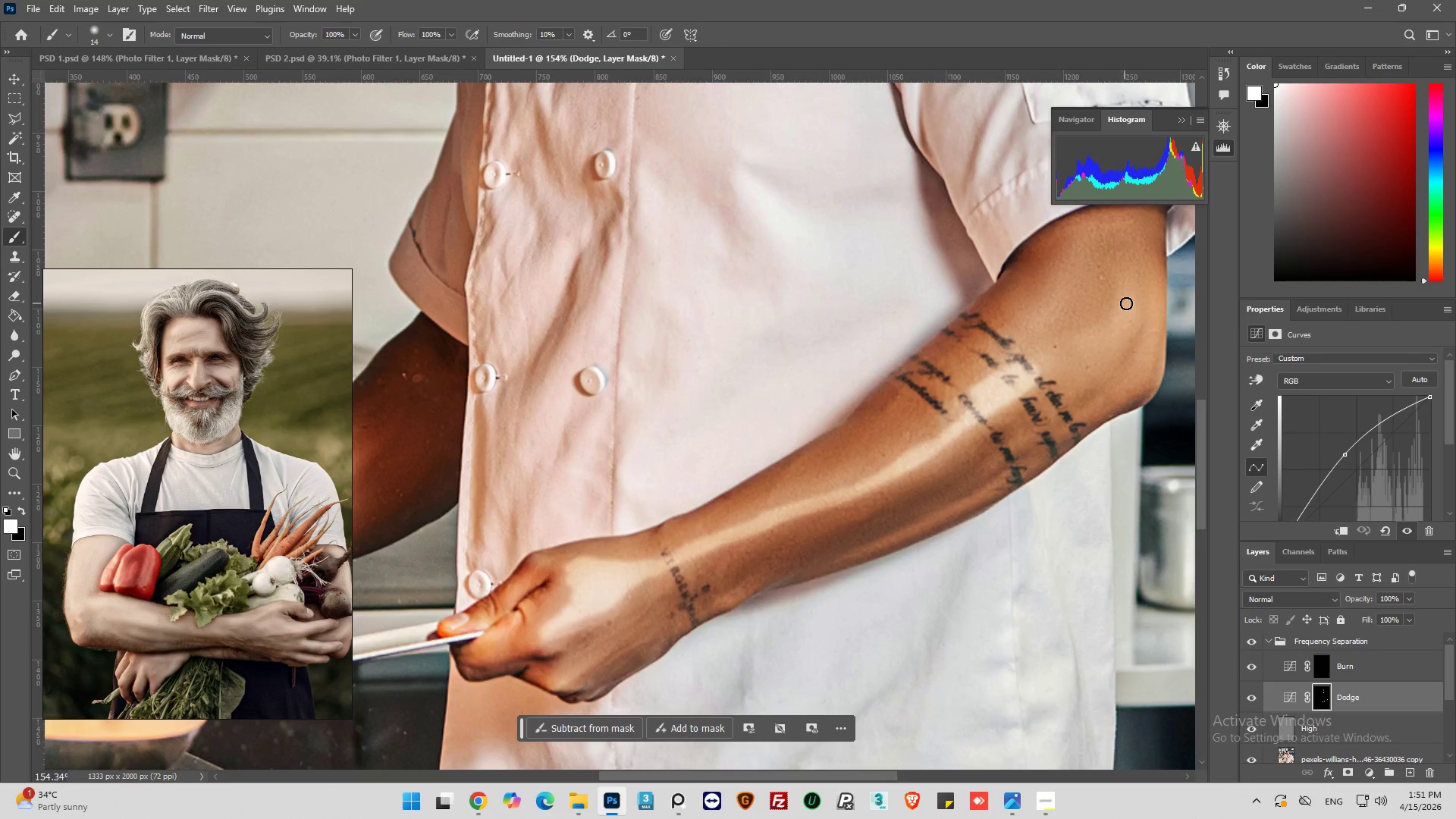 
left_click_drag(start_coordinate=[1129, 302], to_coordinate=[1081, 358])
 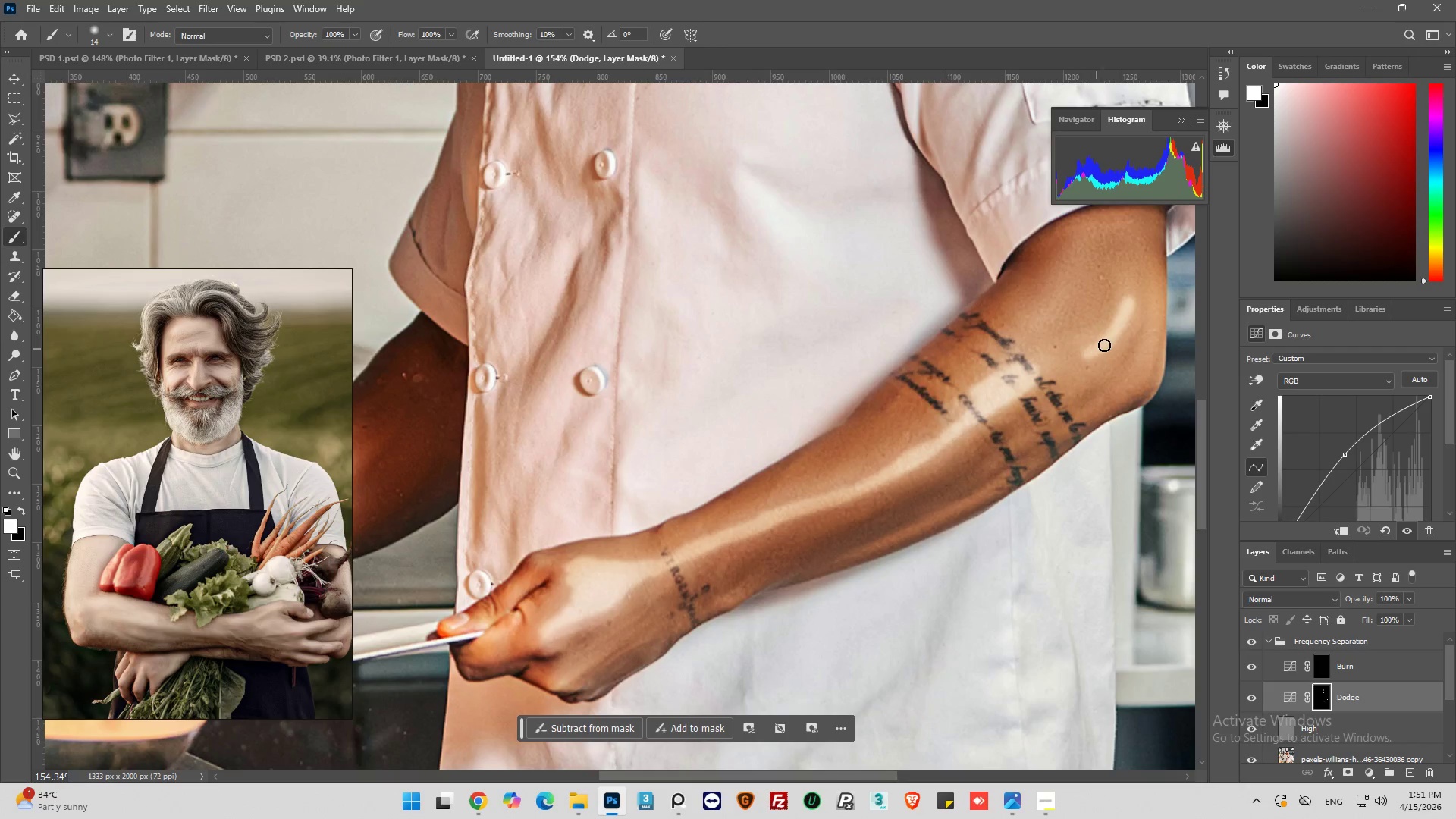 
left_click_drag(start_coordinate=[1104, 345], to_coordinate=[1093, 355])
 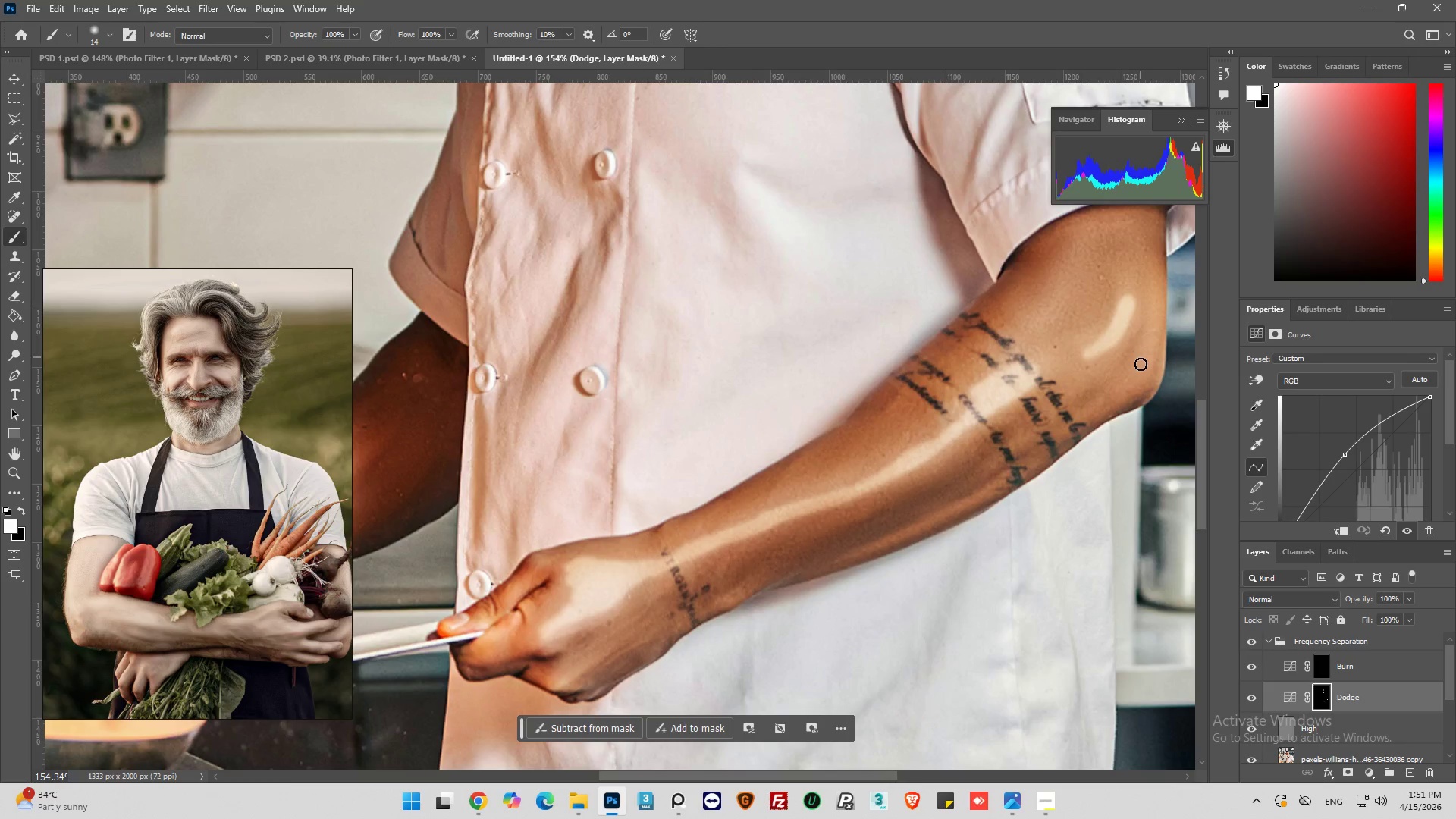 
left_click_drag(start_coordinate=[1141, 369], to_coordinate=[1159, 275])
 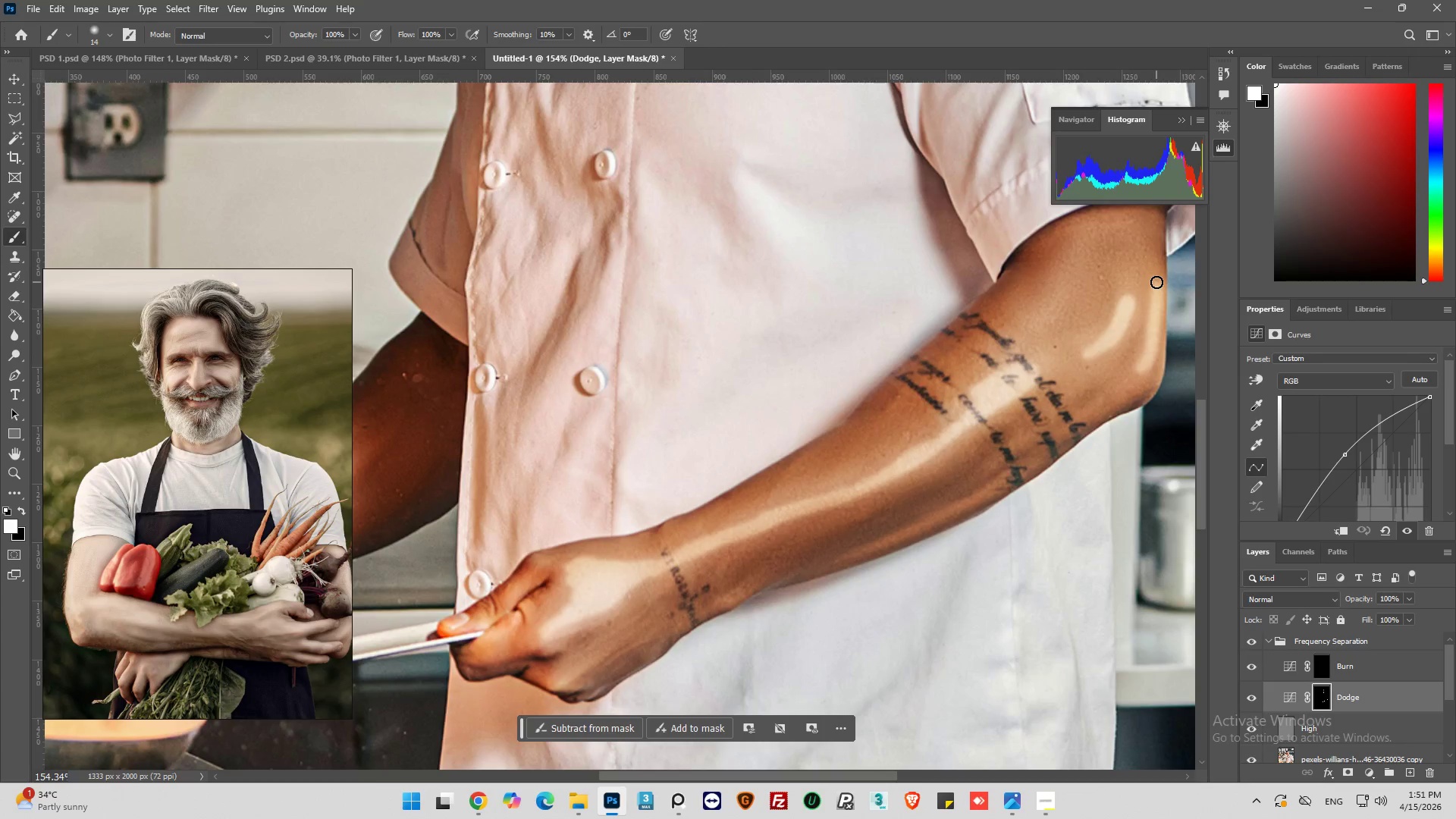 
left_click_drag(start_coordinate=[1156, 282], to_coordinate=[1159, 328])
 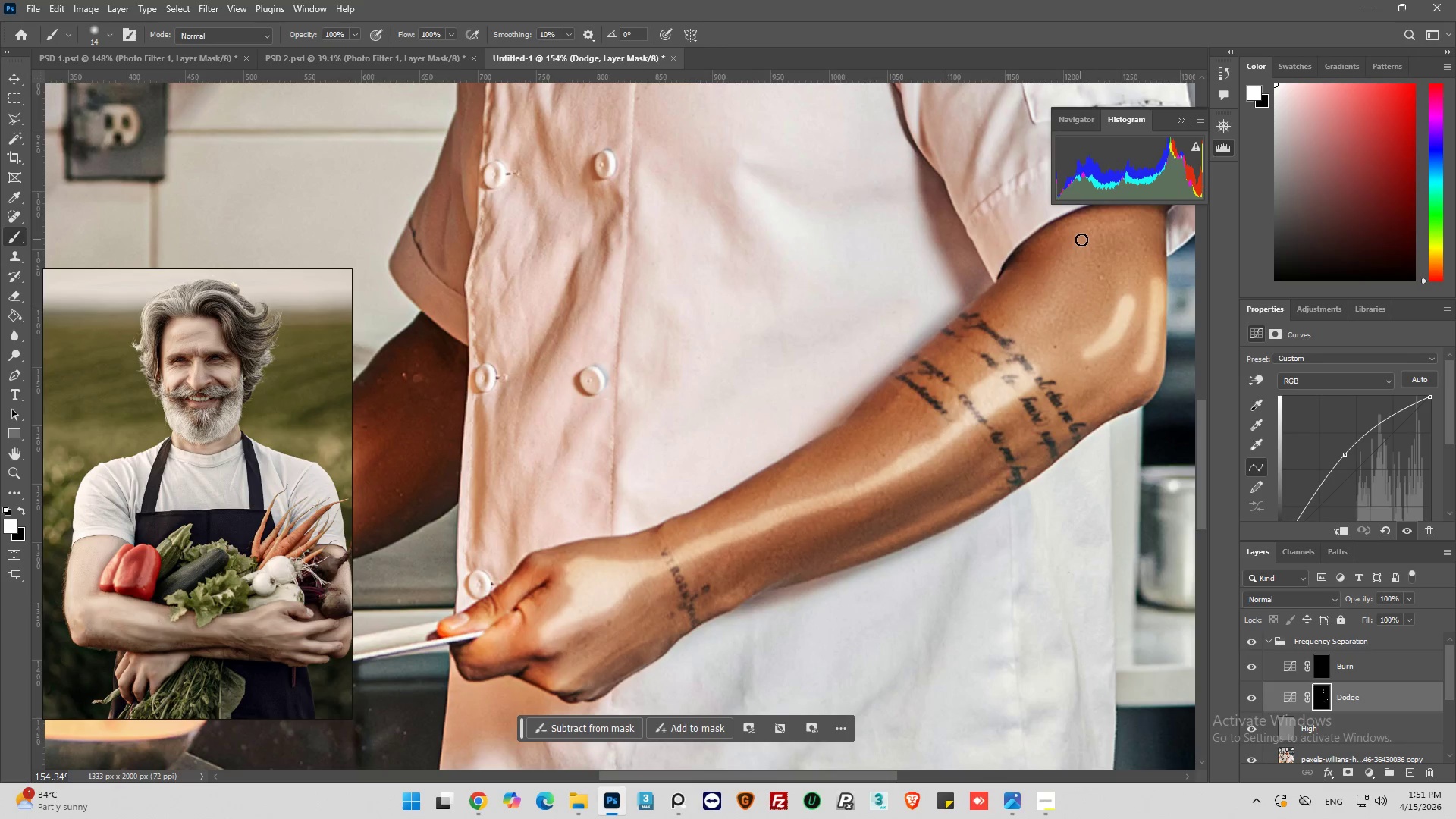 
left_click_drag(start_coordinate=[1082, 237], to_coordinate=[1044, 306])
 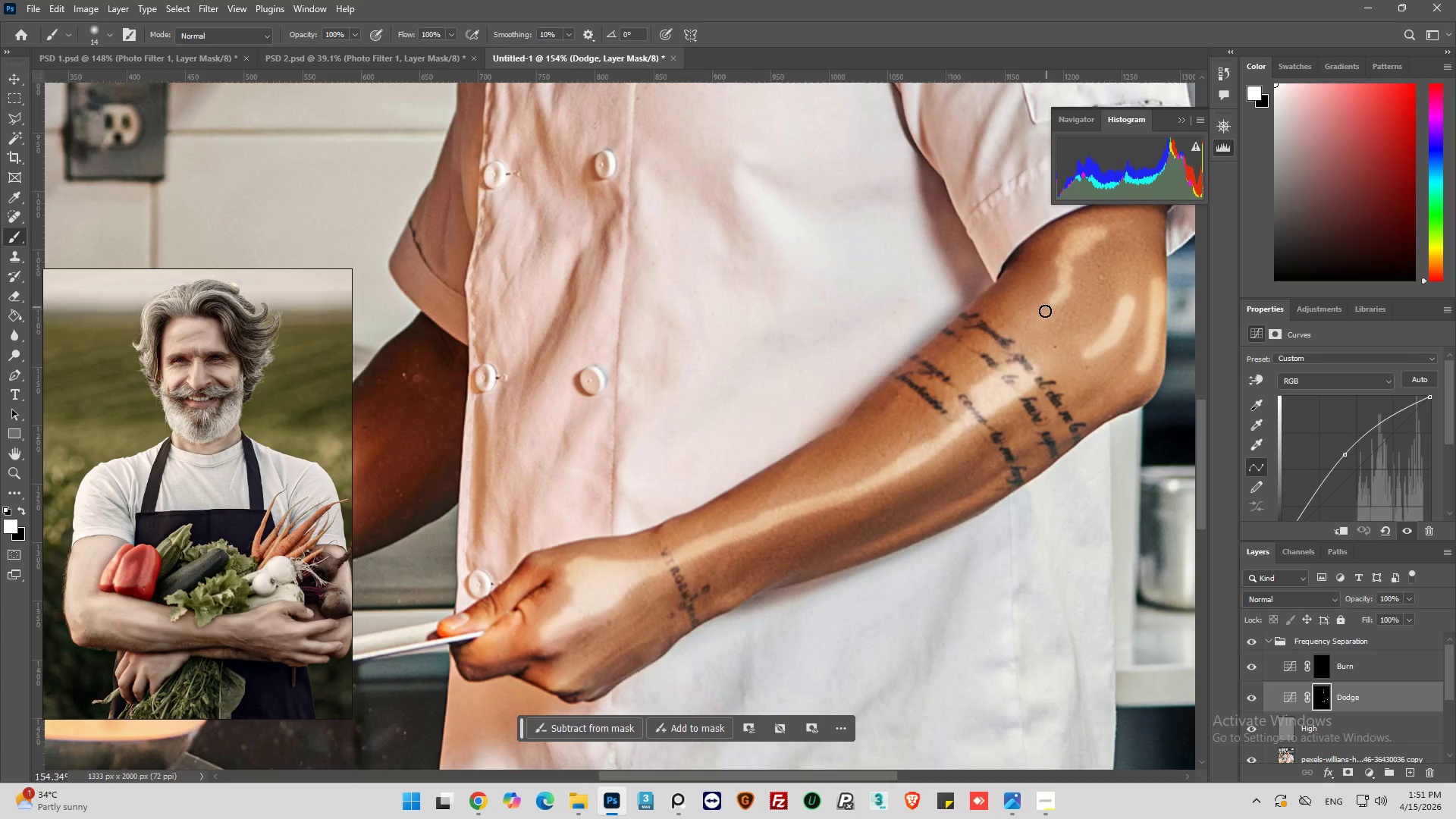 
left_click_drag(start_coordinate=[1043, 315], to_coordinate=[1016, 336])
 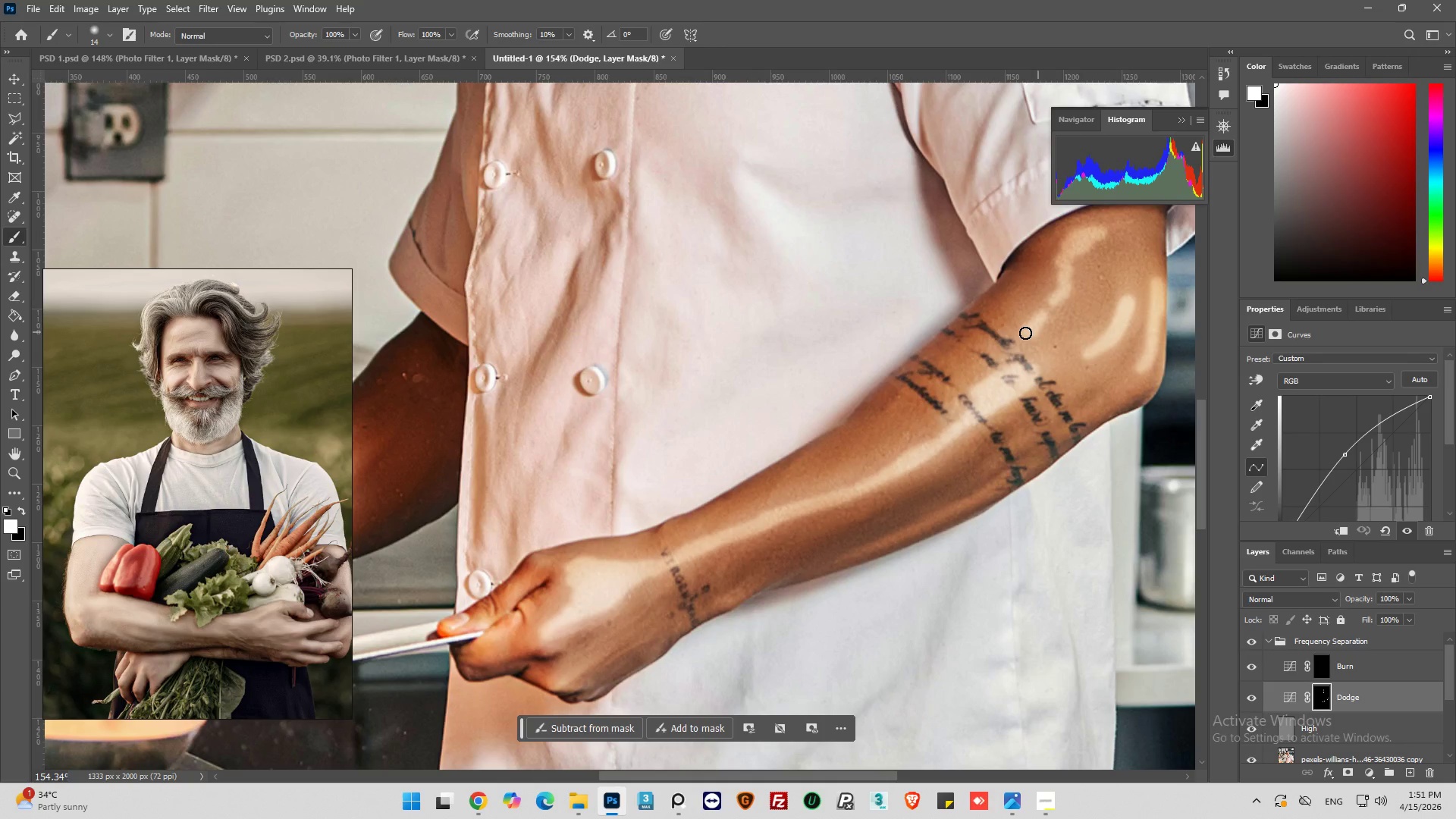 
left_click_drag(start_coordinate=[1015, 345], to_coordinate=[1015, 362])
 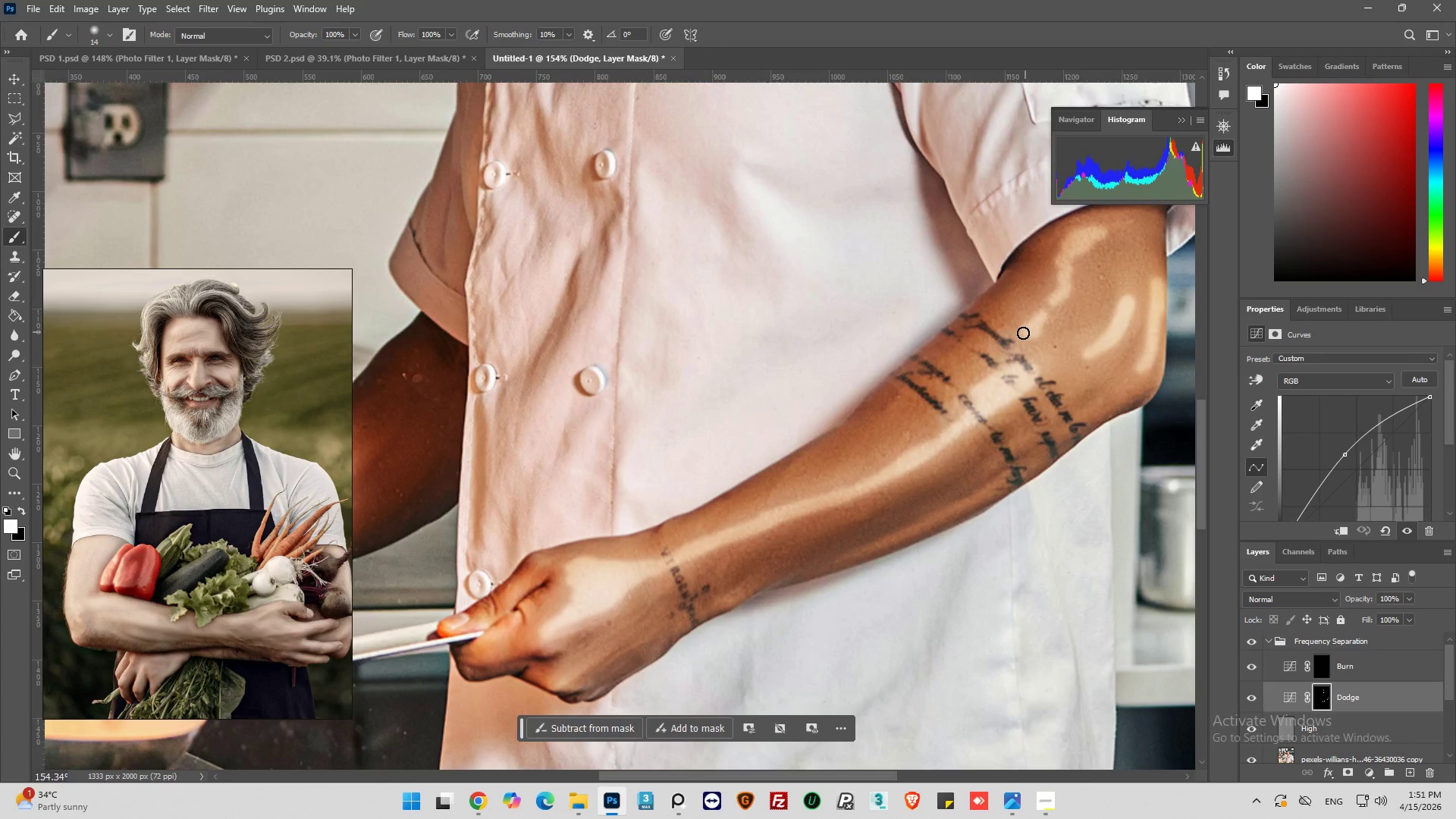 
left_click_drag(start_coordinate=[1009, 368], to_coordinate=[802, 497])
 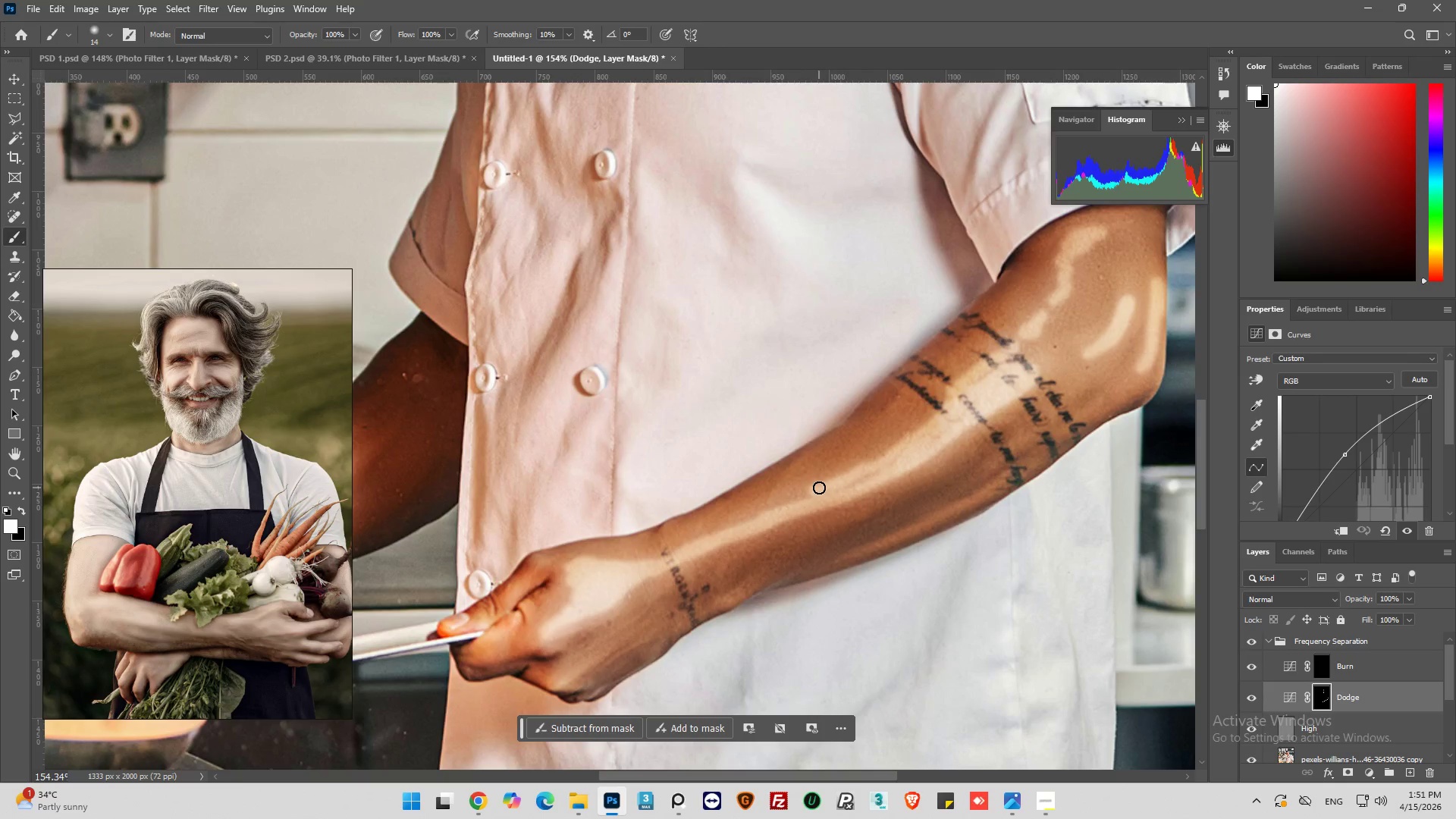 
left_click_drag(start_coordinate=[819, 488], to_coordinate=[751, 524])
 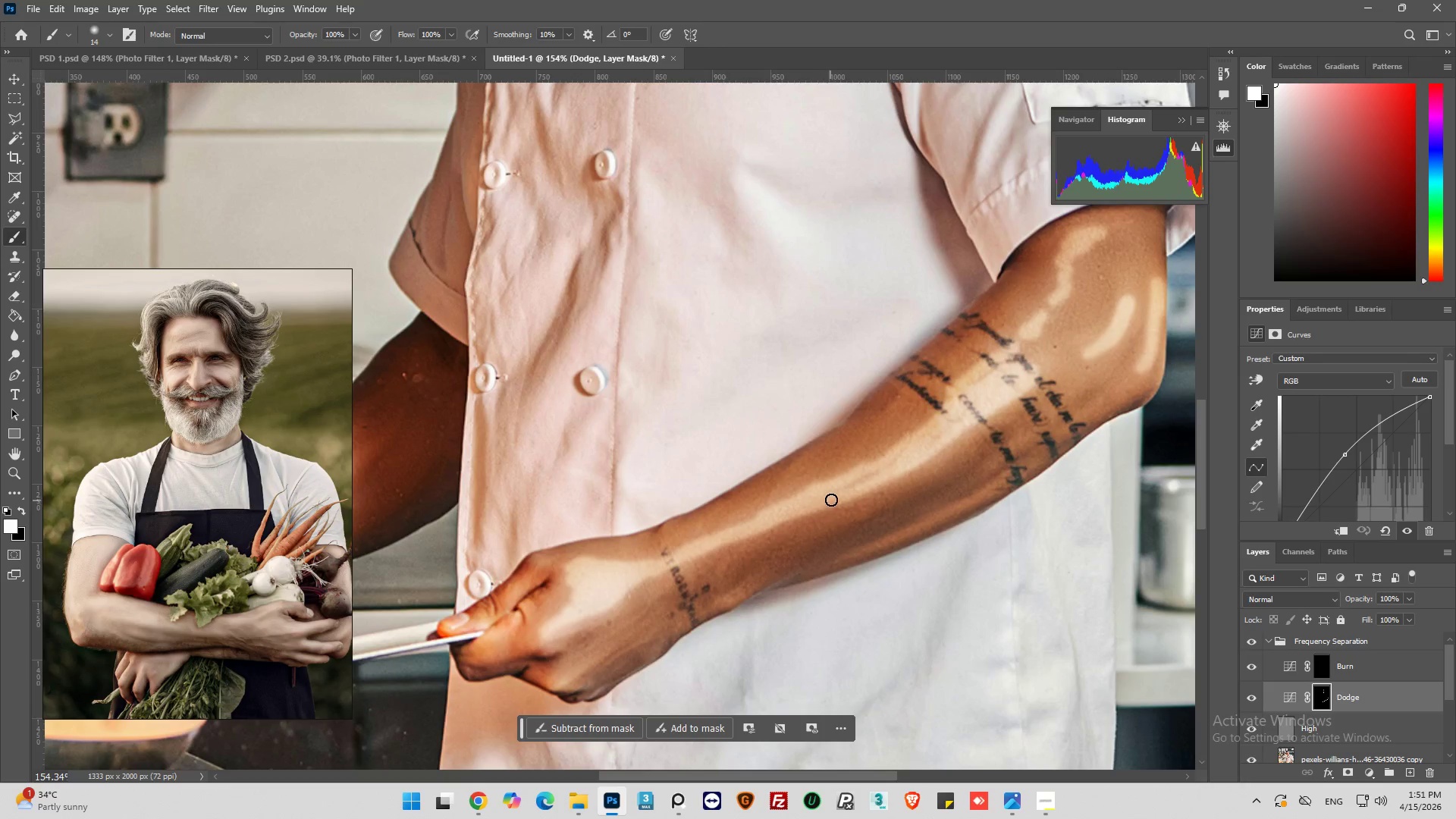 
left_click_drag(start_coordinate=[840, 495], to_coordinate=[1009, 391])
 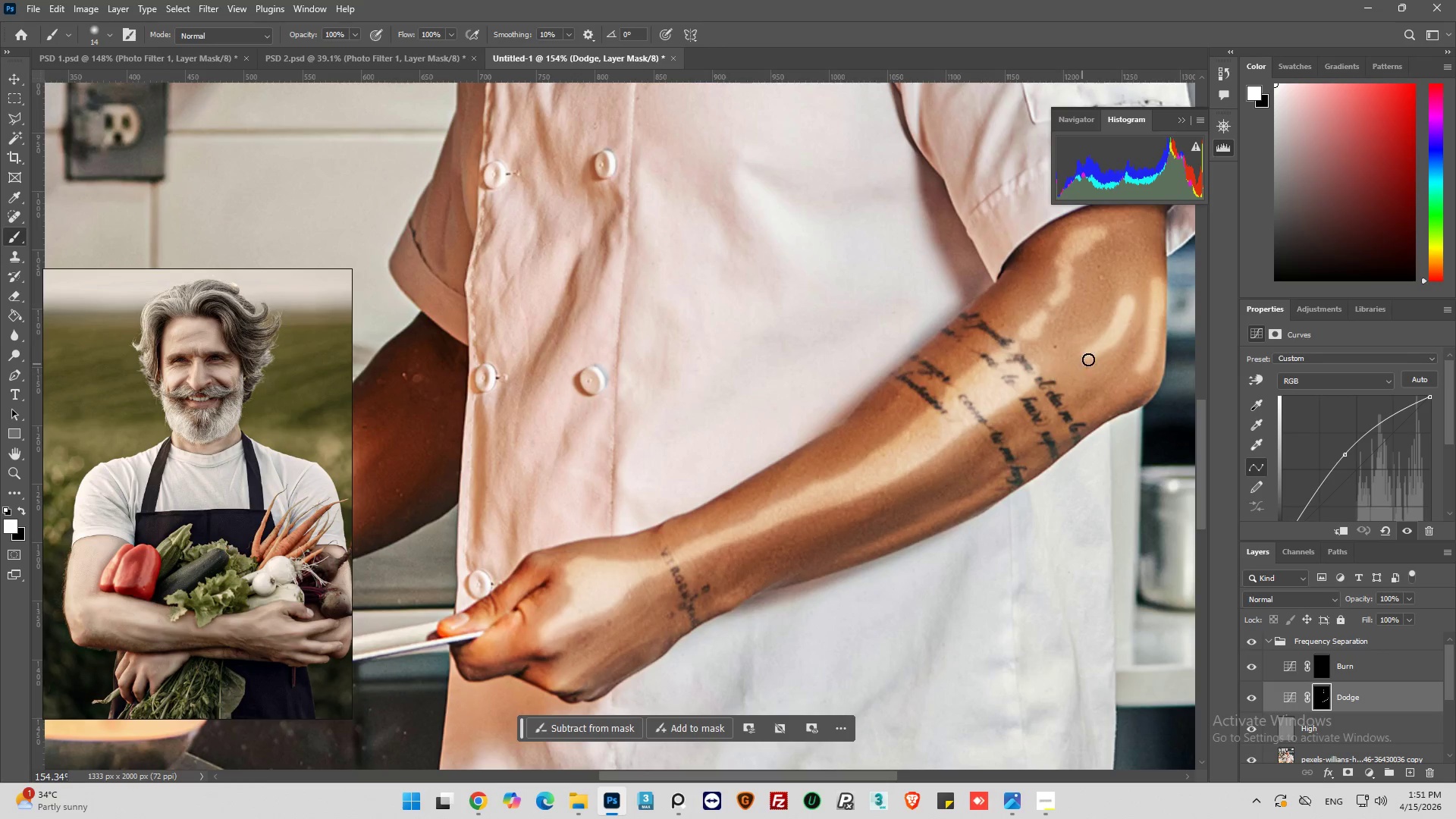 
left_click_drag(start_coordinate=[1094, 354], to_coordinate=[987, 384])
 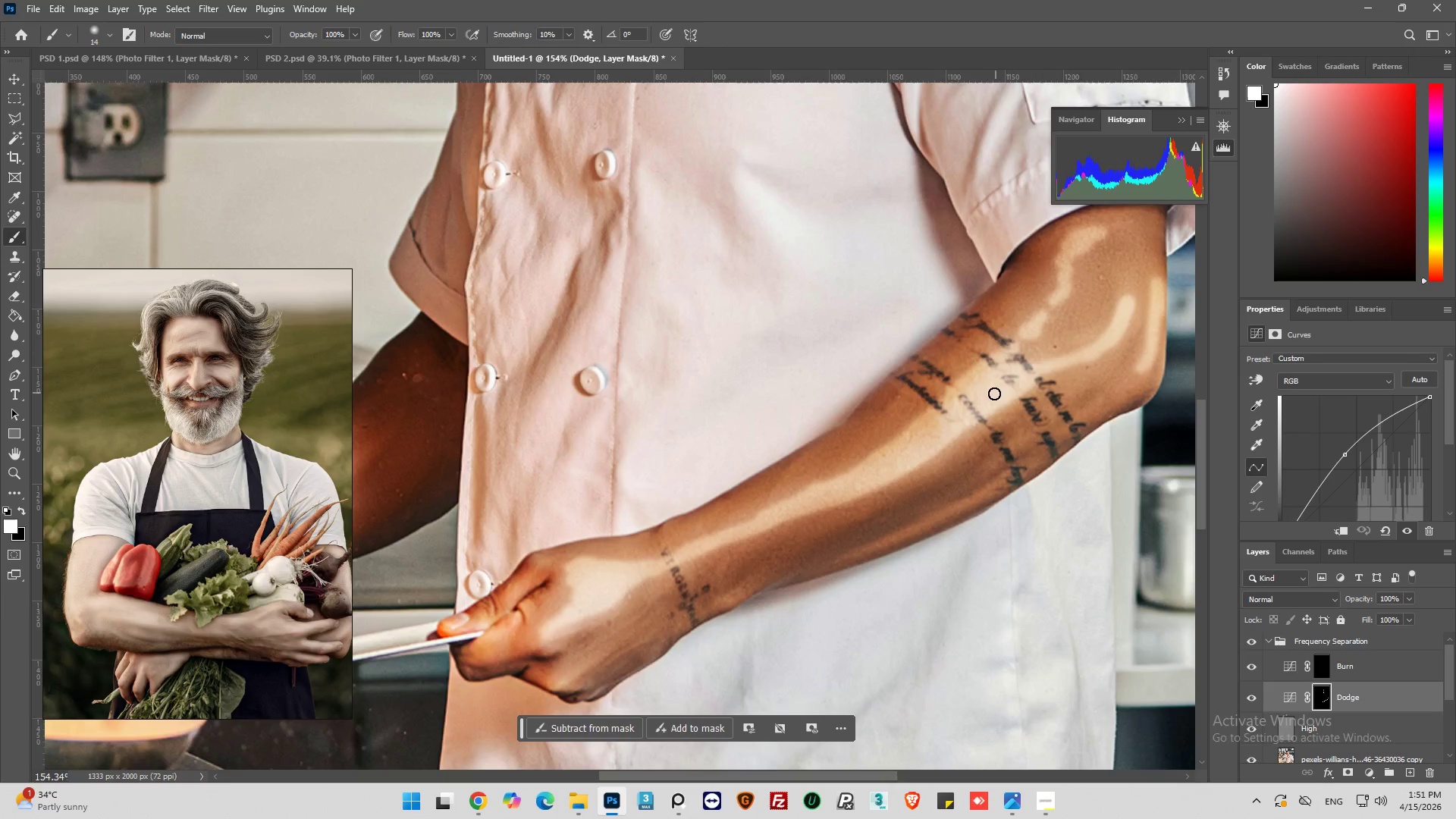 
left_click_drag(start_coordinate=[1004, 393], to_coordinate=[1062, 371])
 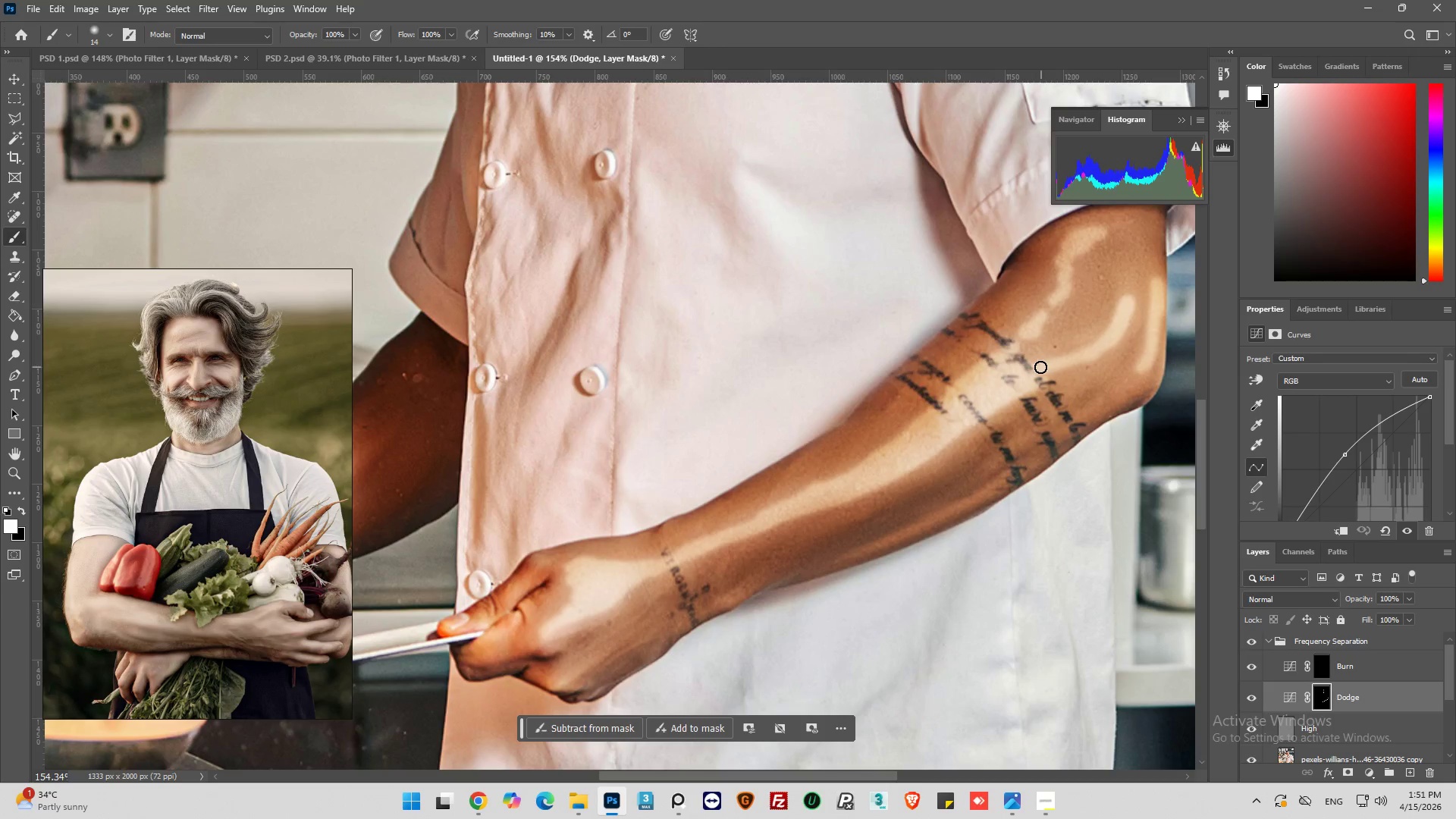 
left_click_drag(start_coordinate=[1040, 367], to_coordinate=[1006, 370])
 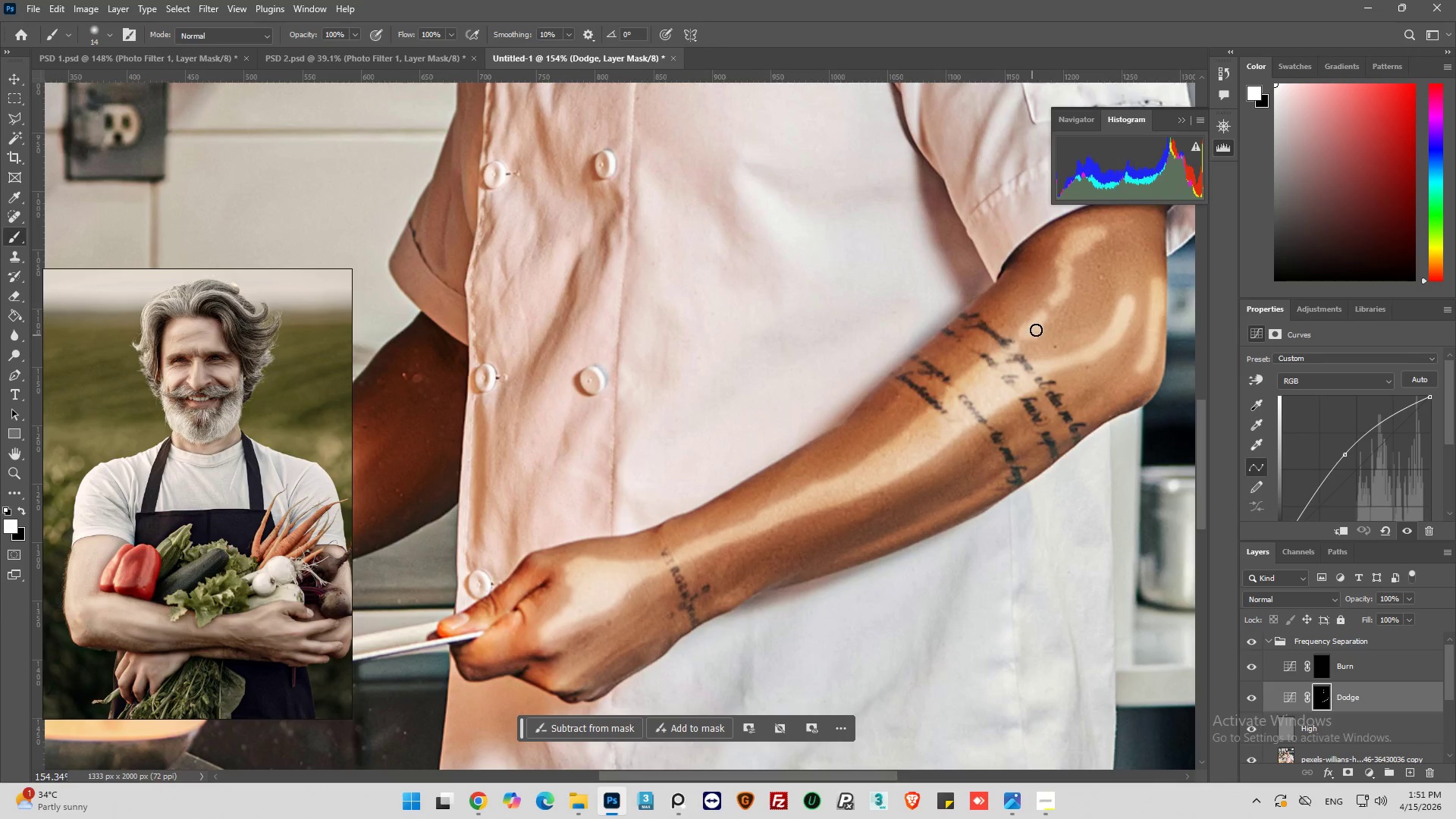 
left_click_drag(start_coordinate=[1036, 330], to_coordinate=[1015, 371])
 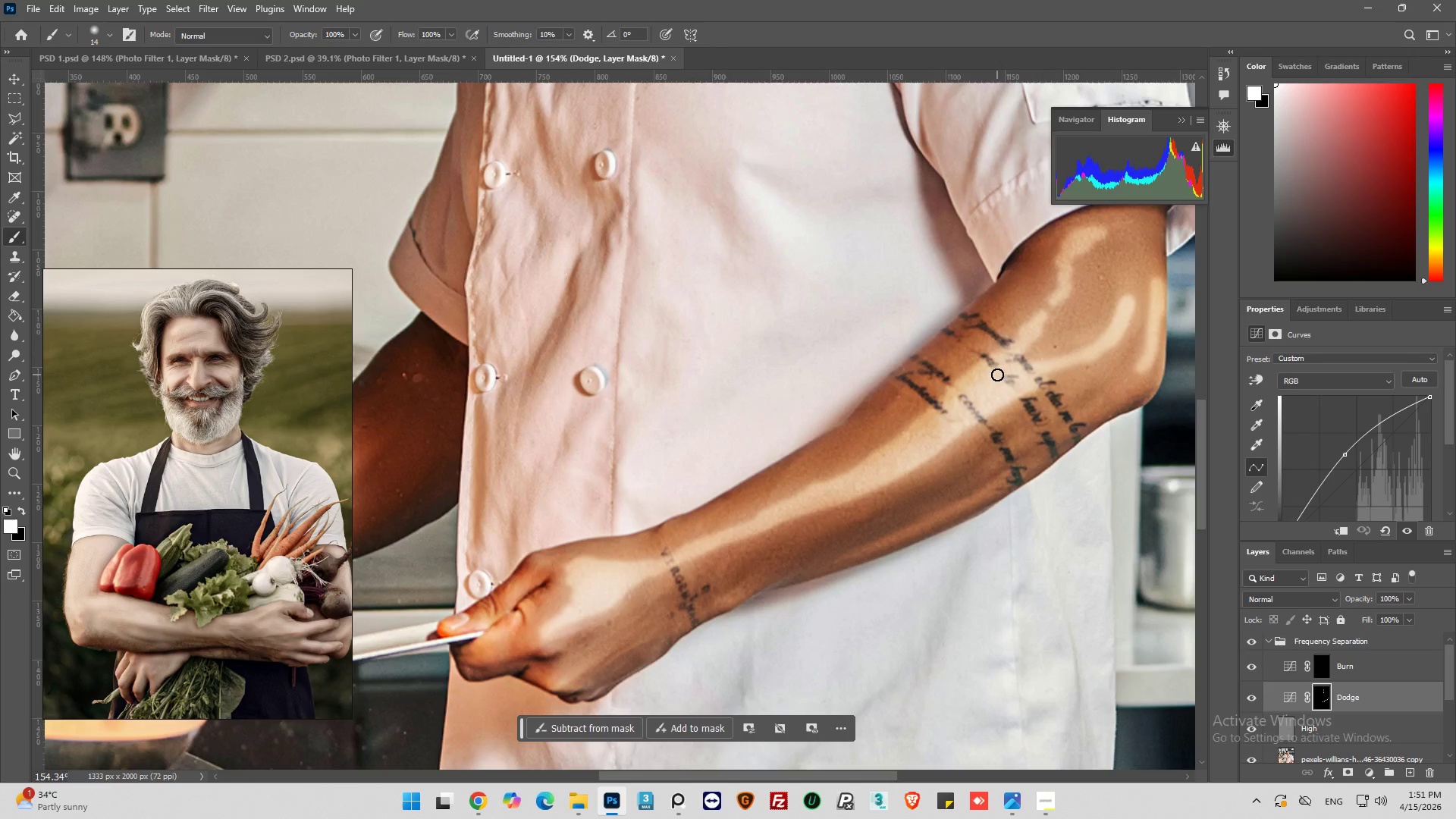 
left_click_drag(start_coordinate=[1031, 349], to_coordinate=[1037, 378])
 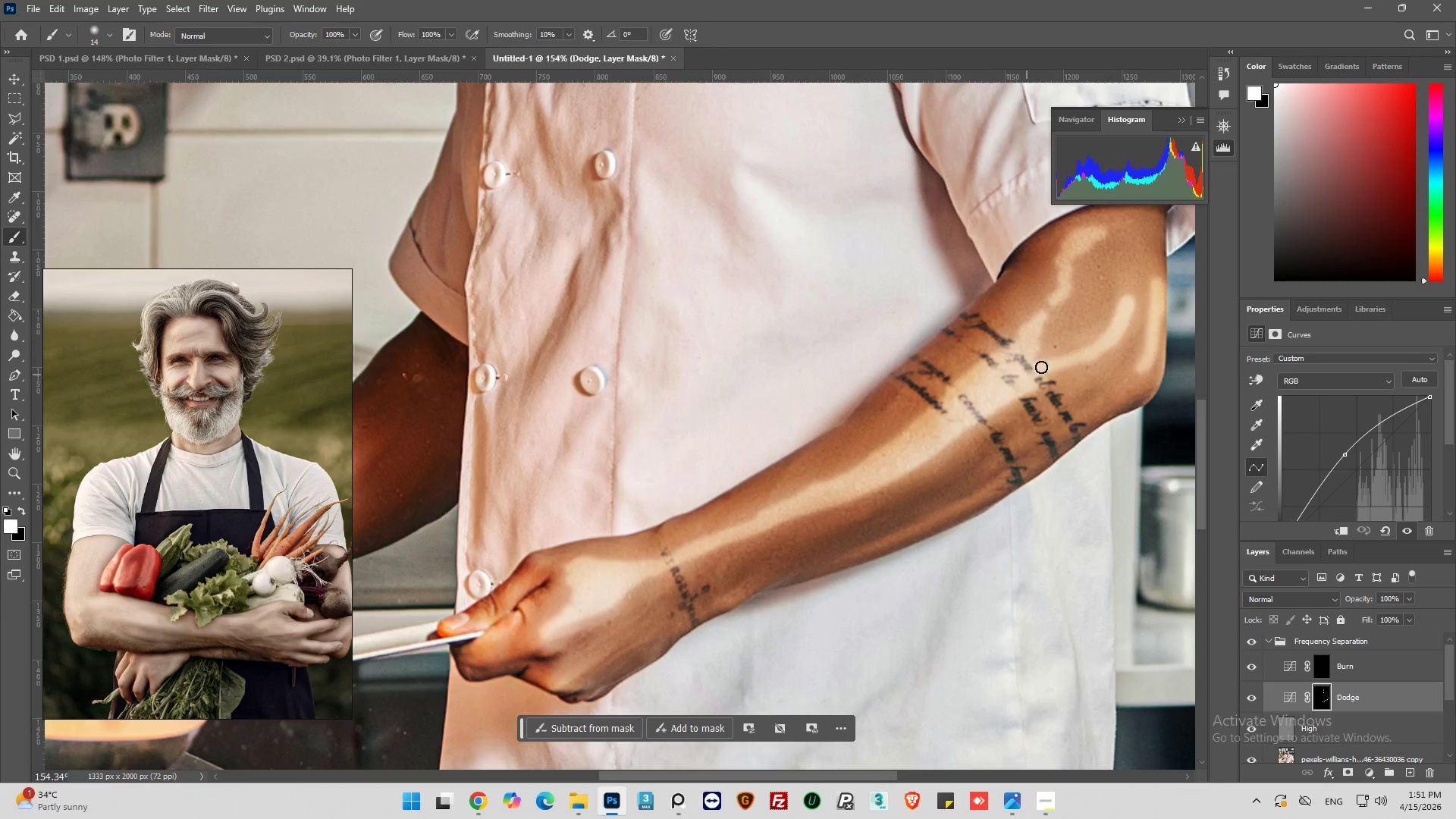 
left_click_drag(start_coordinate=[1025, 375], to_coordinate=[1121, 327])
 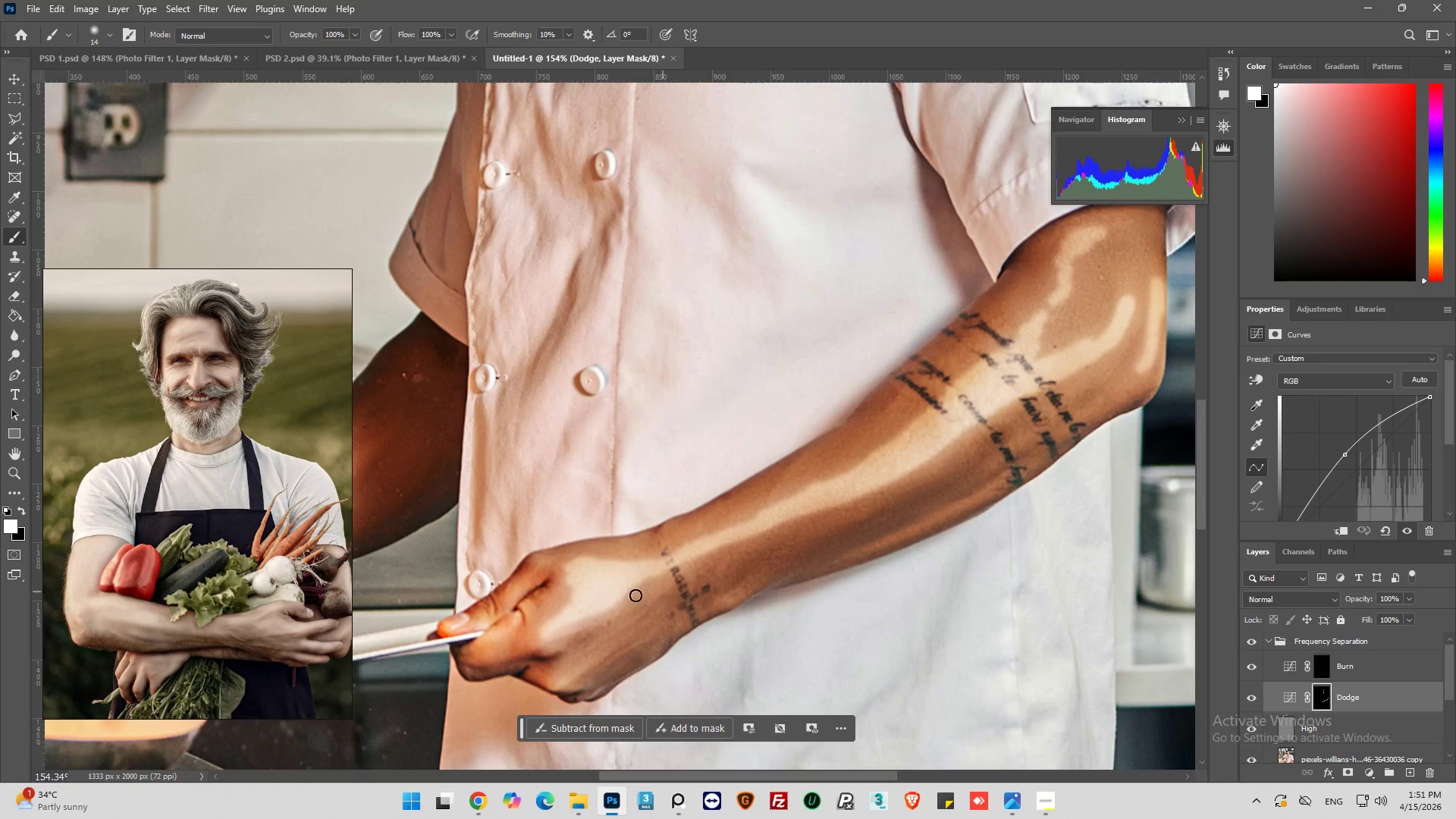 
key(Alt+AltLeft)
 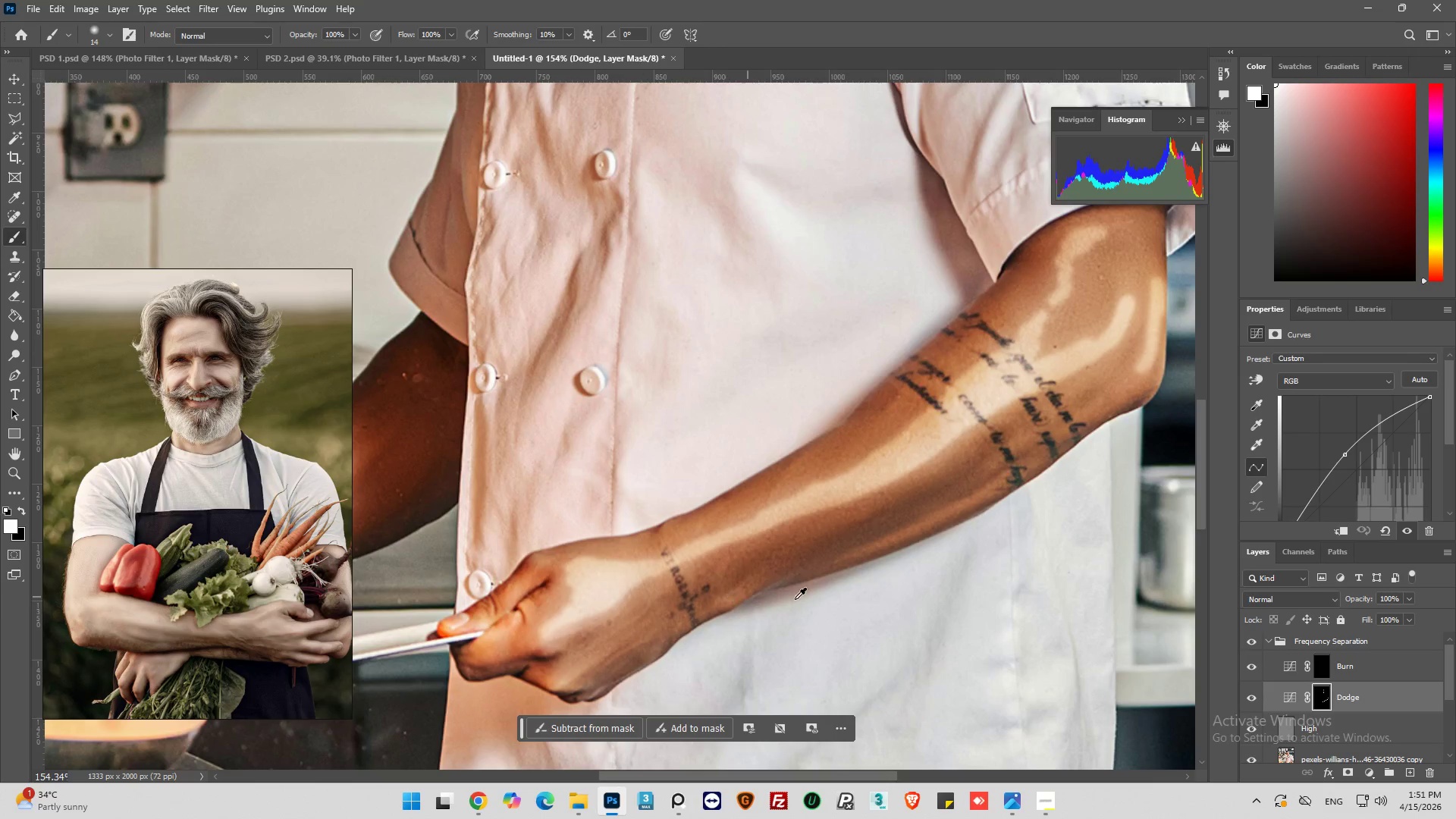 
scroll: coordinate [844, 602], scroll_direction: down, amount: 5.0
 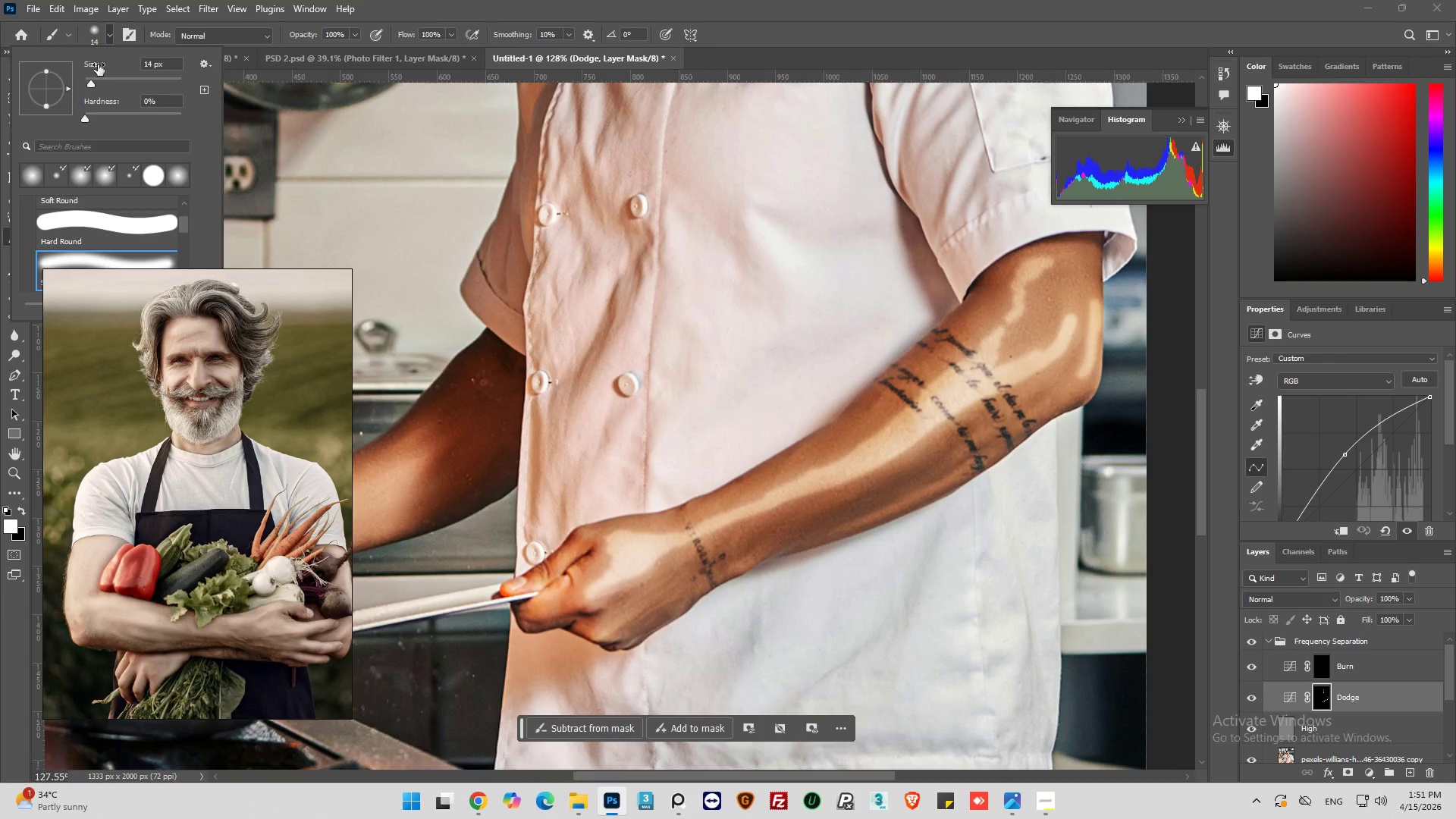 
left_click_drag(start_coordinate=[92, 81], to_coordinate=[89, 86])
 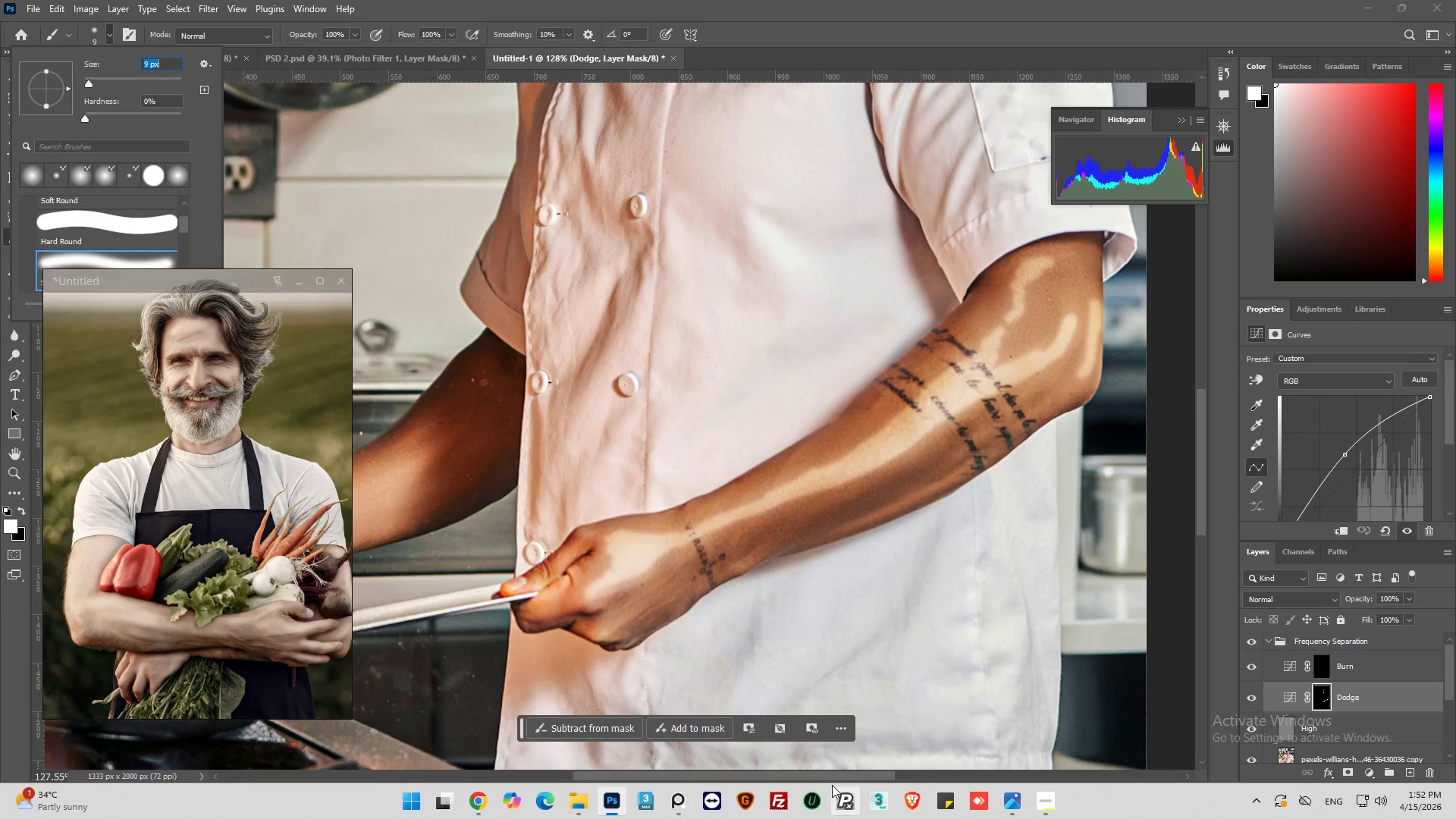 
left_click_drag(start_coordinate=[809, 774], to_coordinate=[716, 781])
 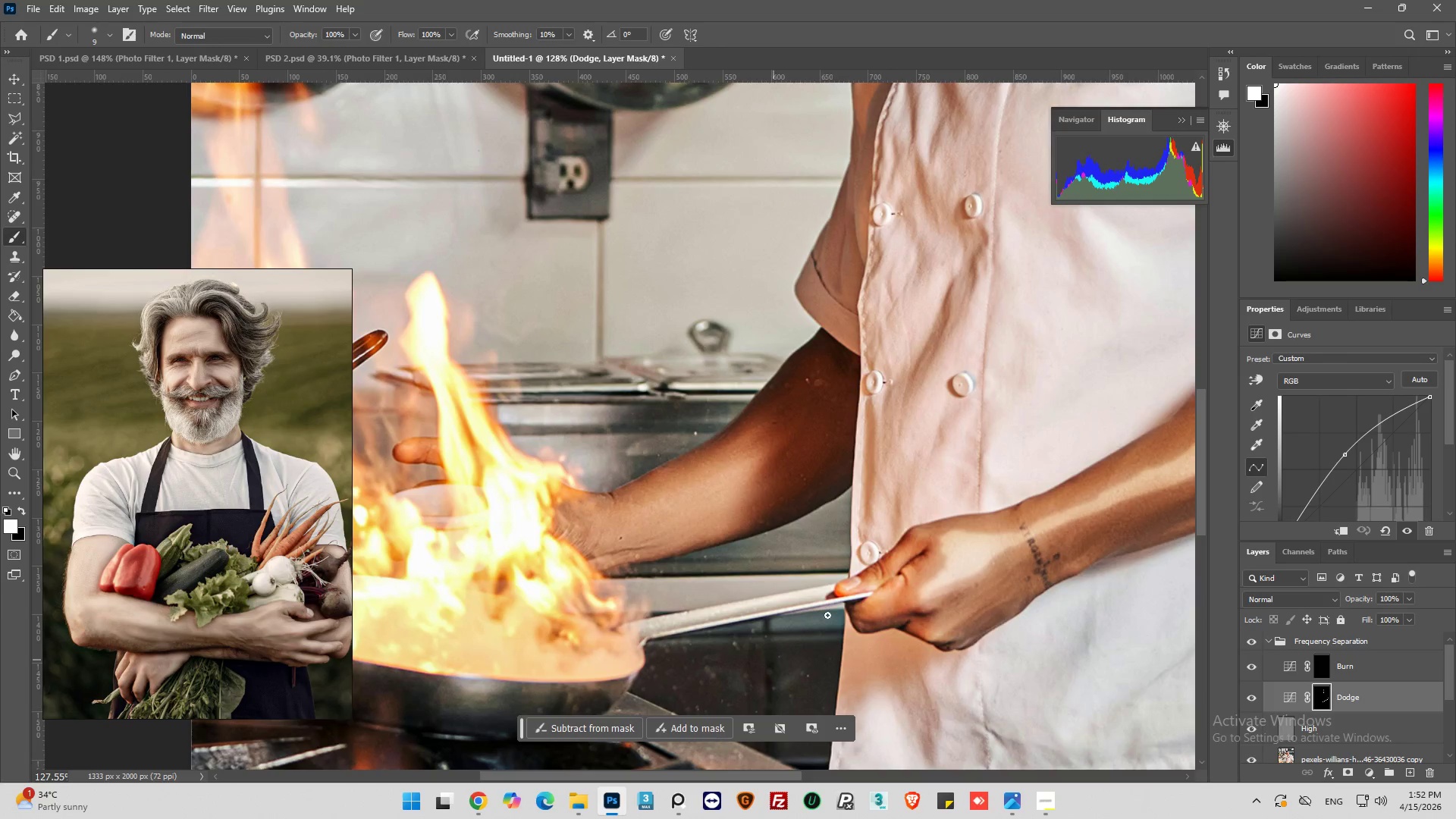 
hold_key(key=AltLeft, duration=0.81)
scroll: coordinate [960, 656], scroll_direction: up, amount: 9.0
 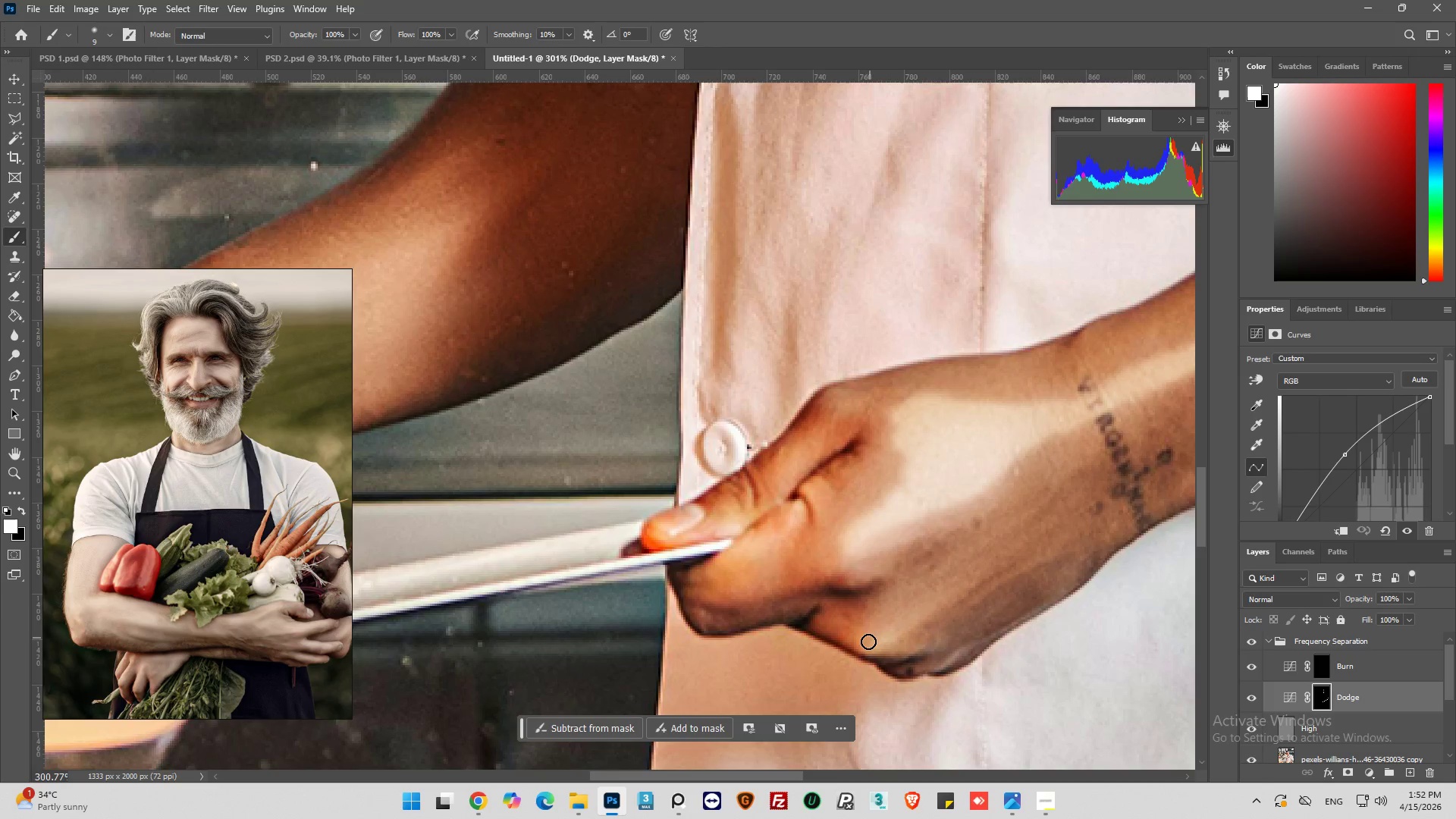 
left_click_drag(start_coordinate=[868, 642], to_coordinate=[930, 612])
 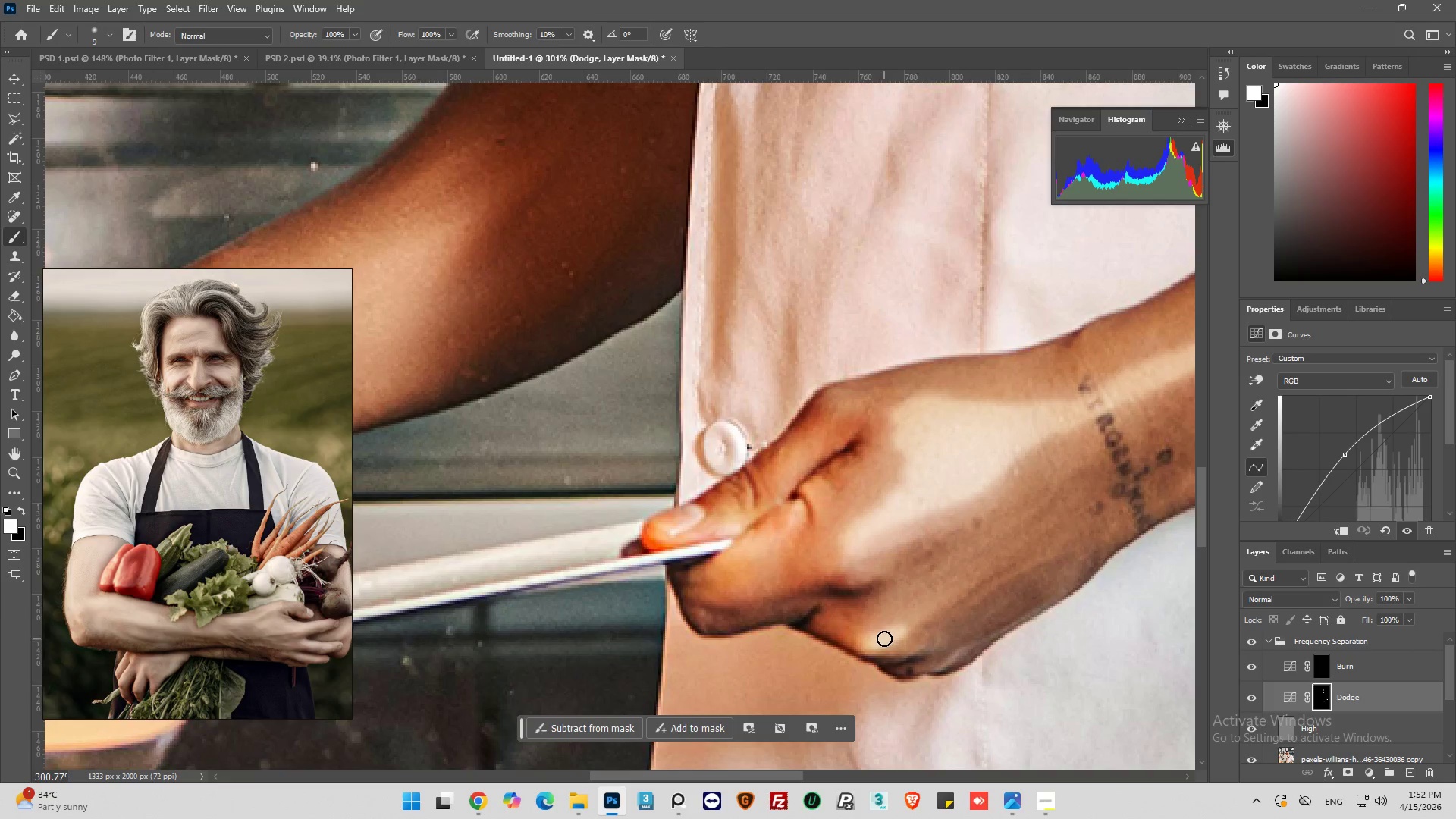 
left_click_drag(start_coordinate=[892, 631], to_coordinate=[983, 576])
 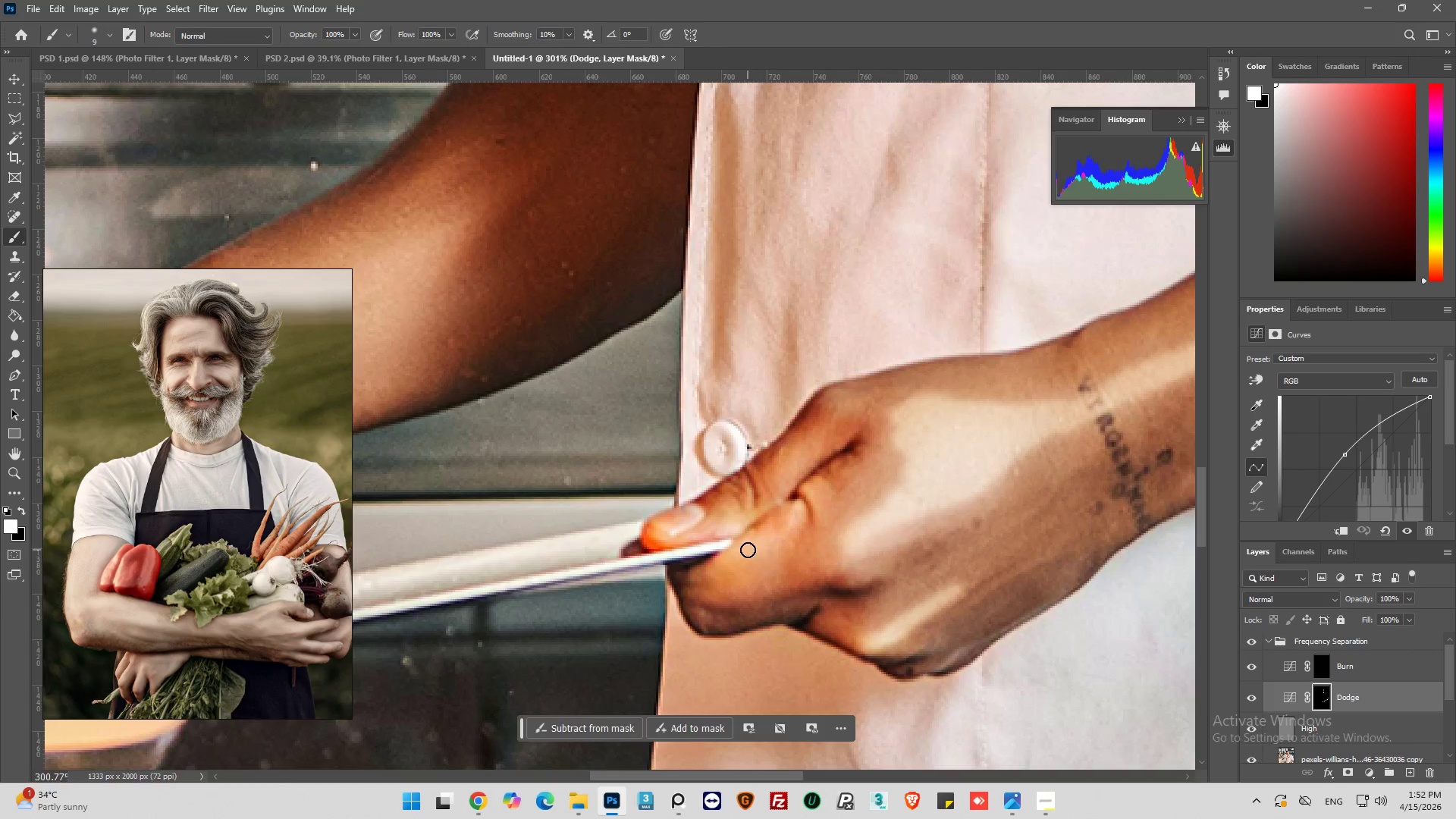 
left_click_drag(start_coordinate=[771, 543], to_coordinate=[747, 562])
 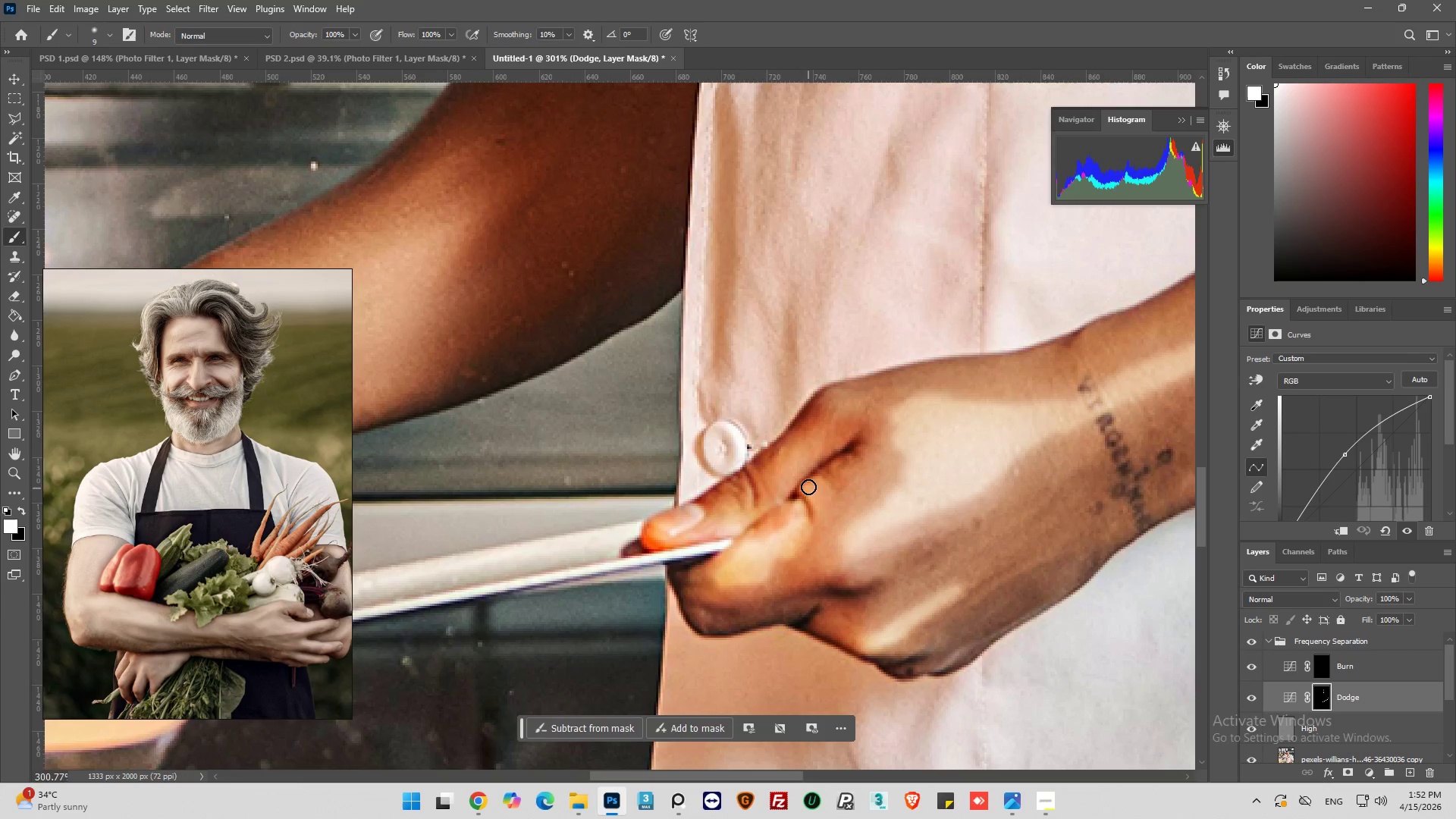 
left_click_drag(start_coordinate=[812, 486], to_coordinate=[821, 528])
 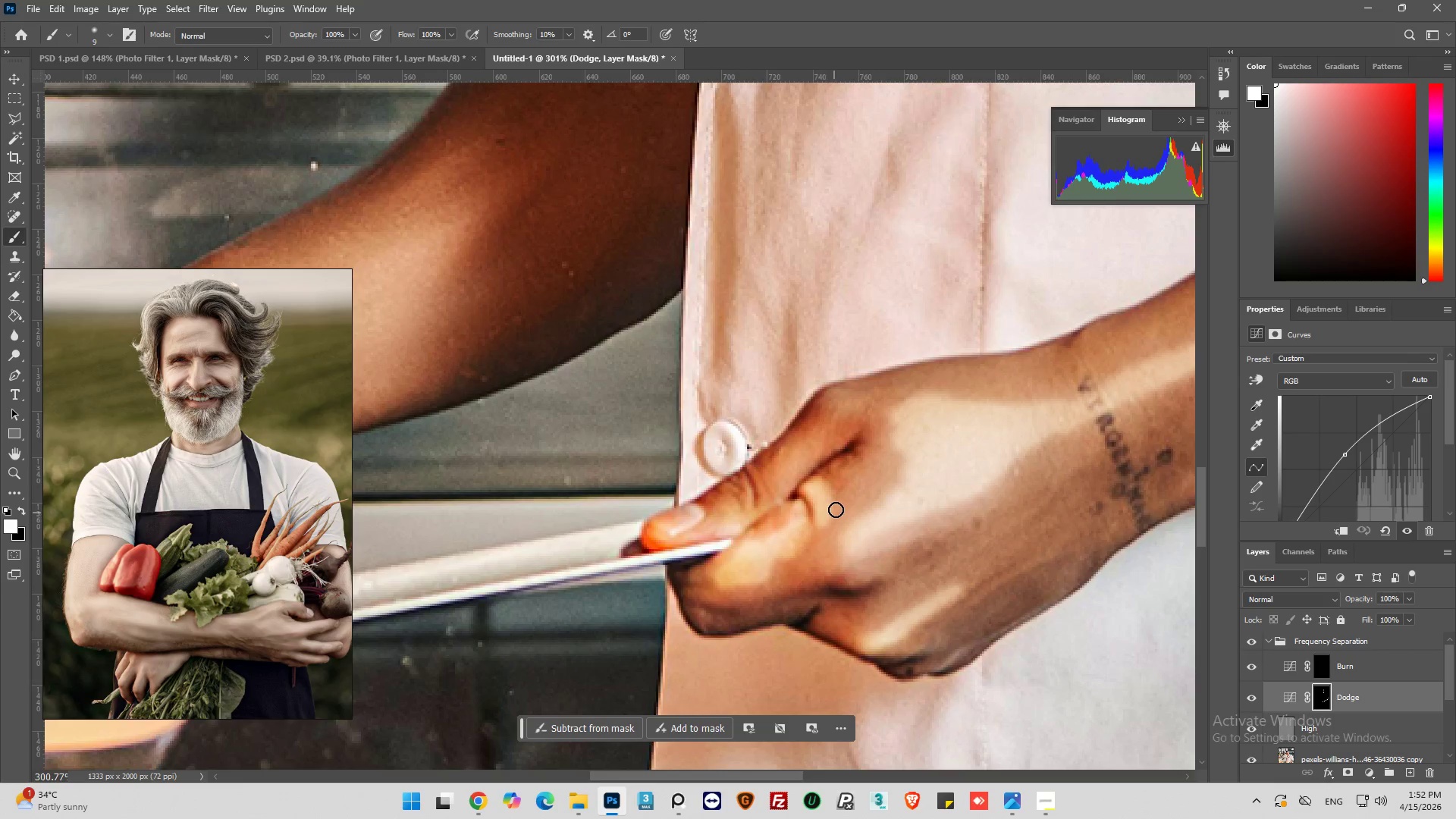 
left_click_drag(start_coordinate=[838, 506], to_coordinate=[841, 535])
 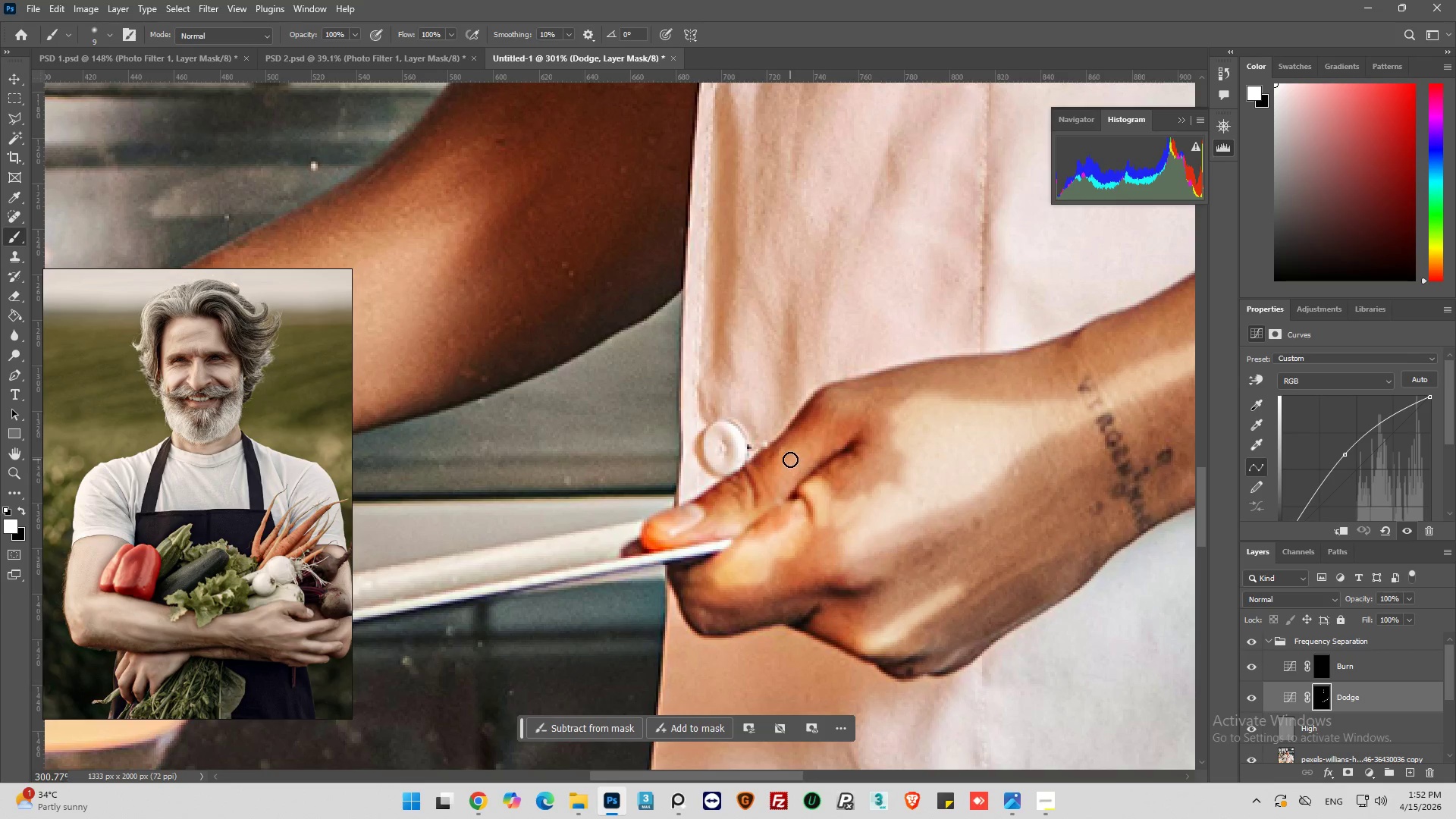 
left_click_drag(start_coordinate=[790, 459], to_coordinate=[777, 497])
 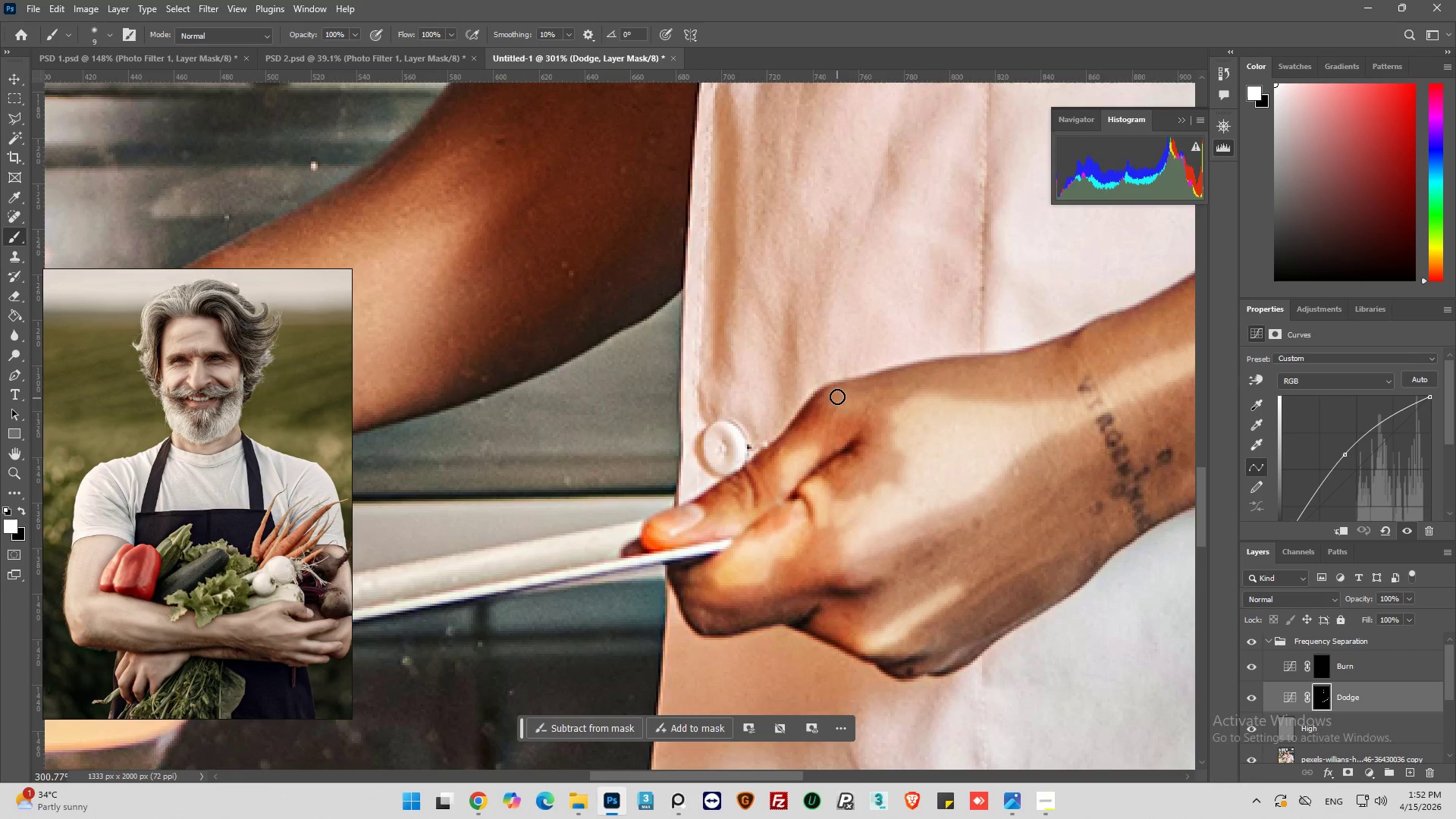 
left_click_drag(start_coordinate=[837, 394], to_coordinate=[883, 396])
 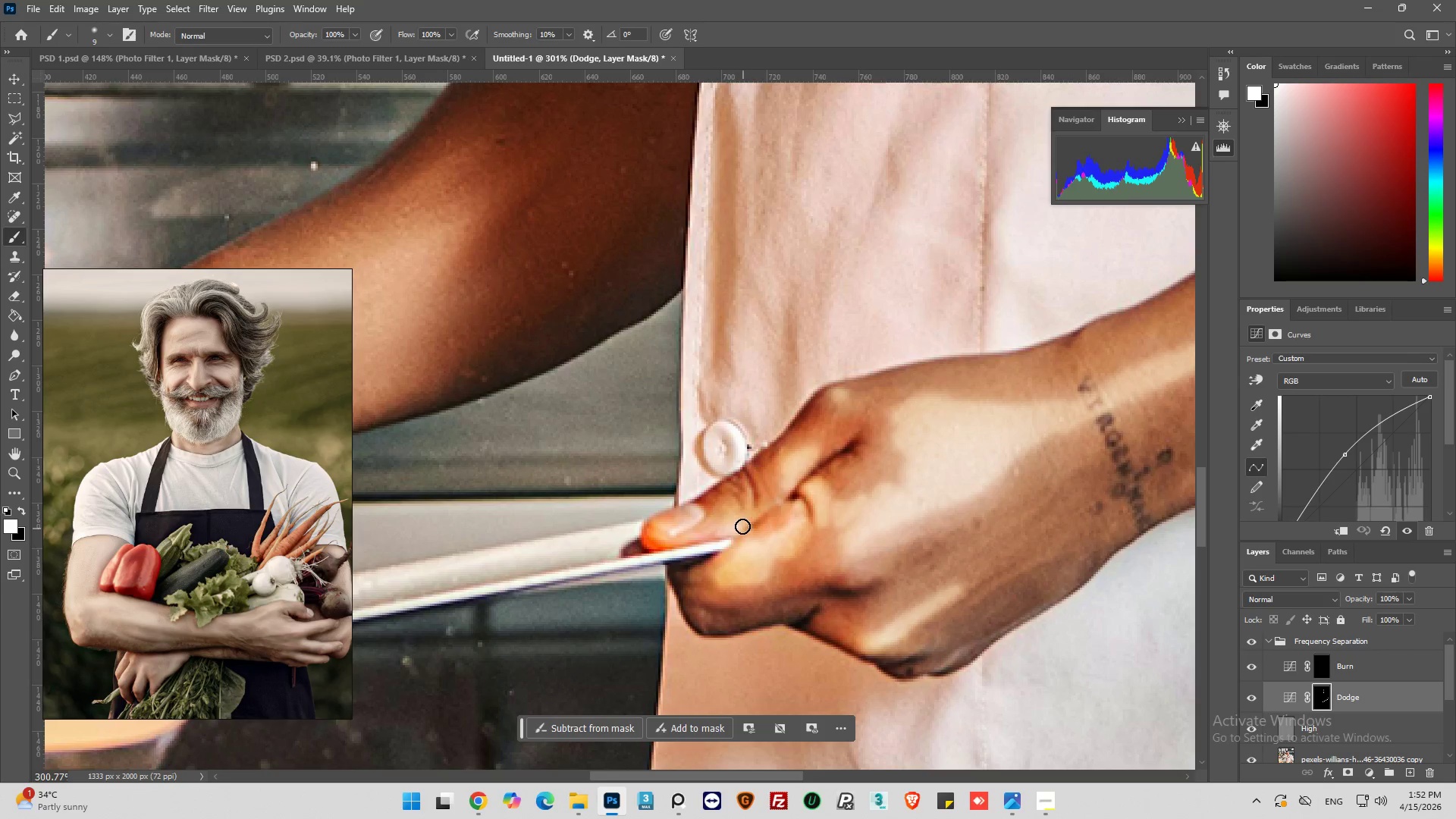 
left_click_drag(start_coordinate=[736, 518], to_coordinate=[709, 525])
 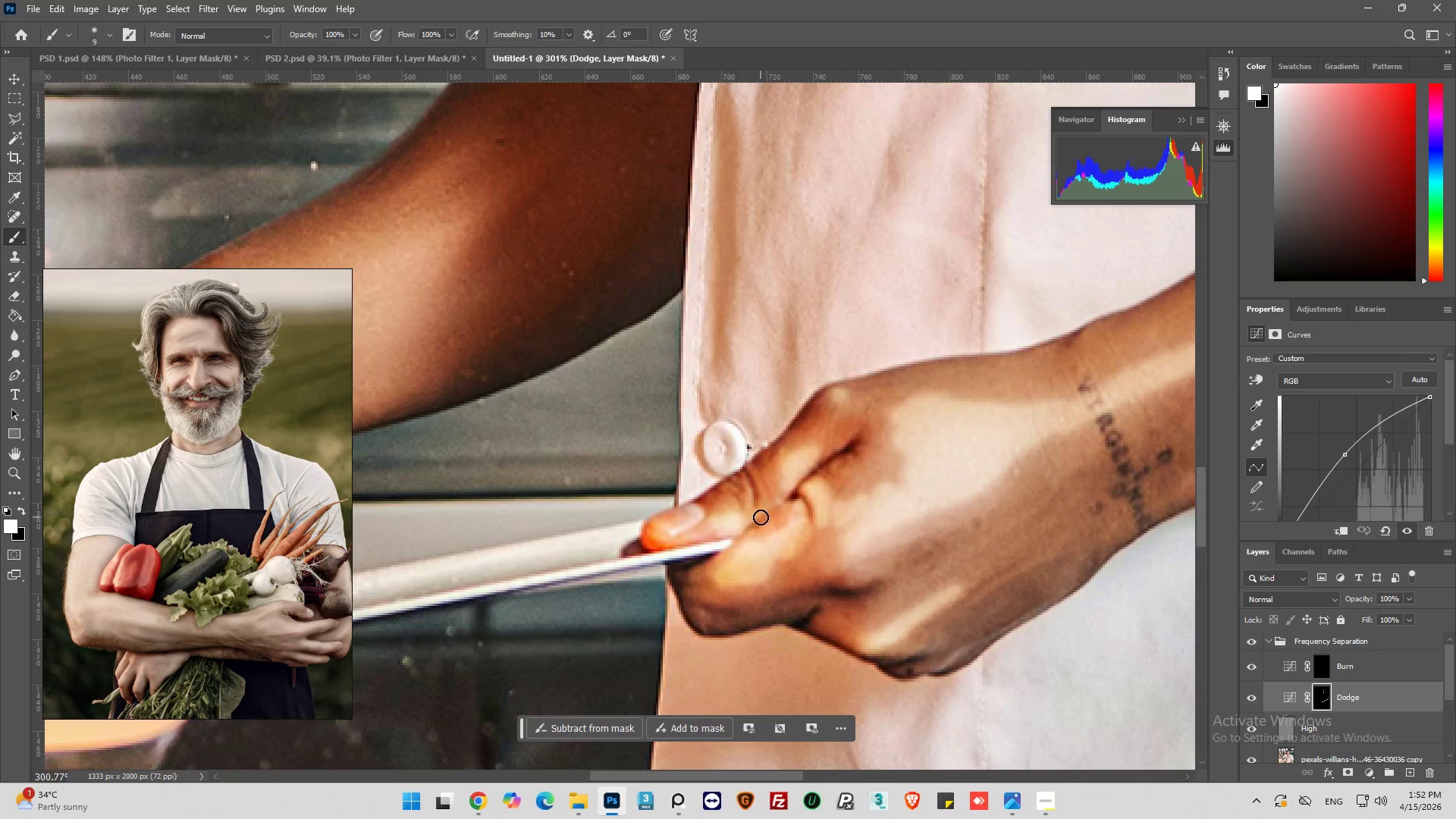 
left_click_drag(start_coordinate=[761, 517], to_coordinate=[725, 525])
 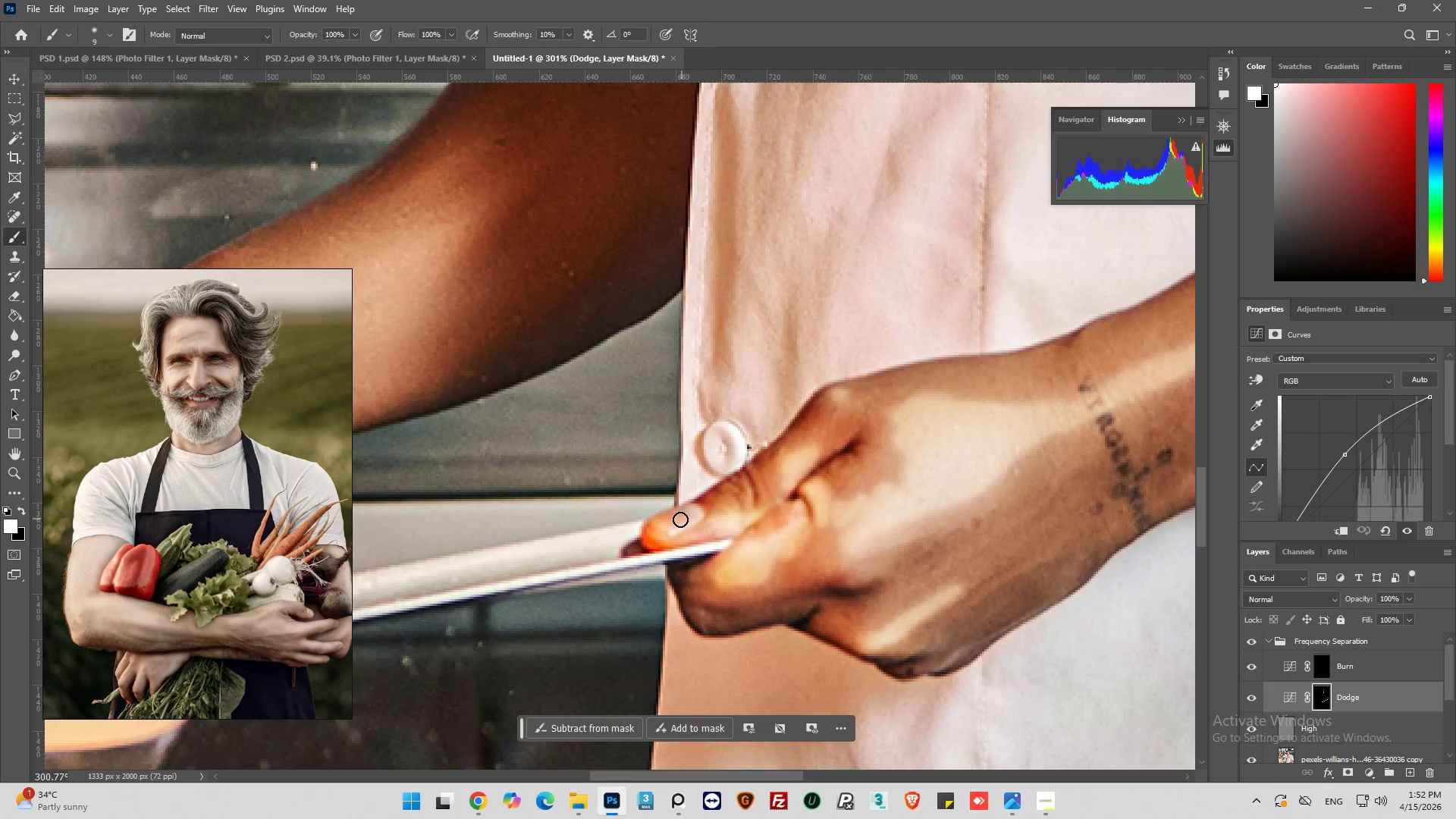 
left_click_drag(start_coordinate=[677, 522], to_coordinate=[667, 530])
 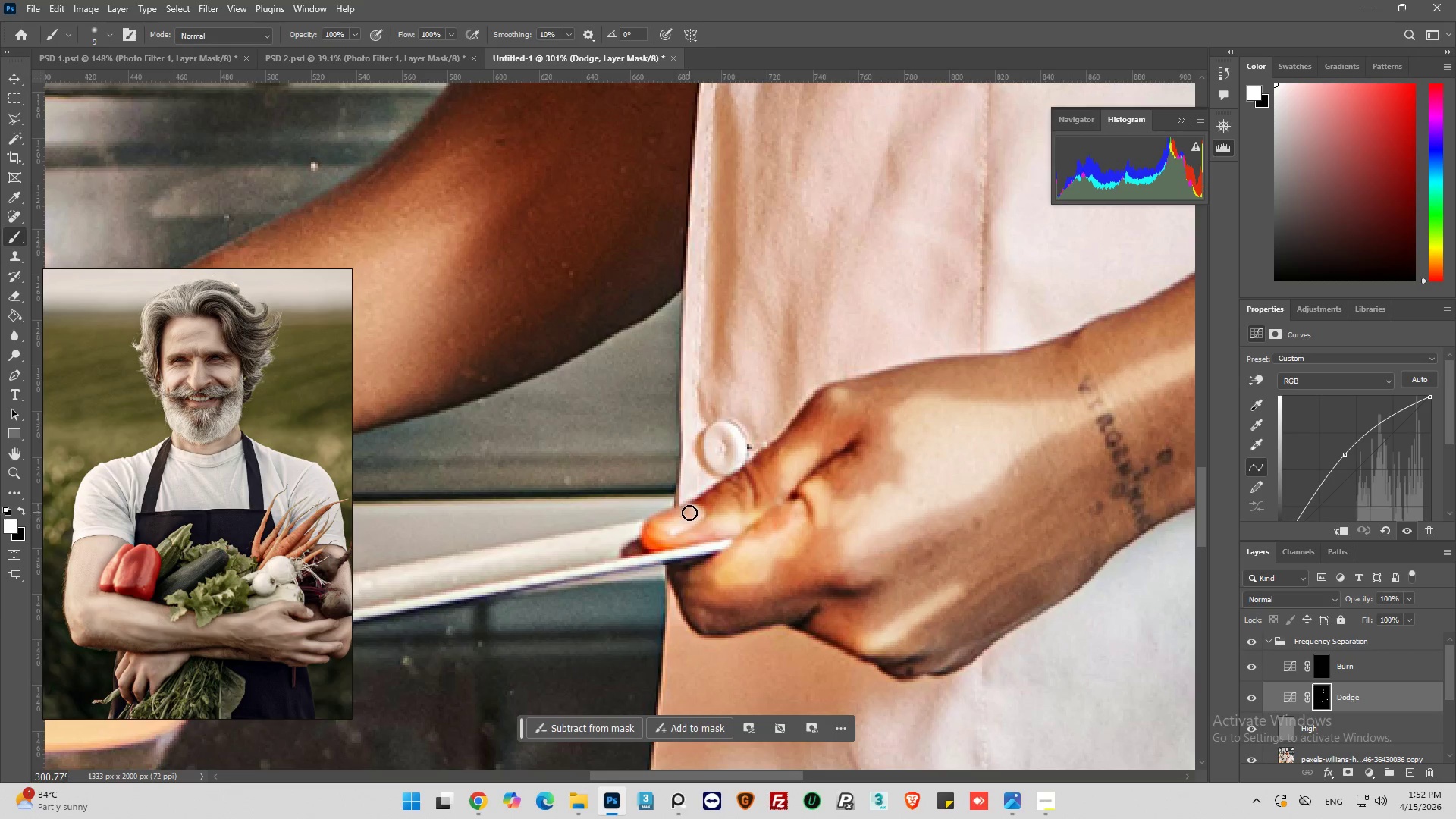 
left_click_drag(start_coordinate=[689, 513], to_coordinate=[640, 540])
 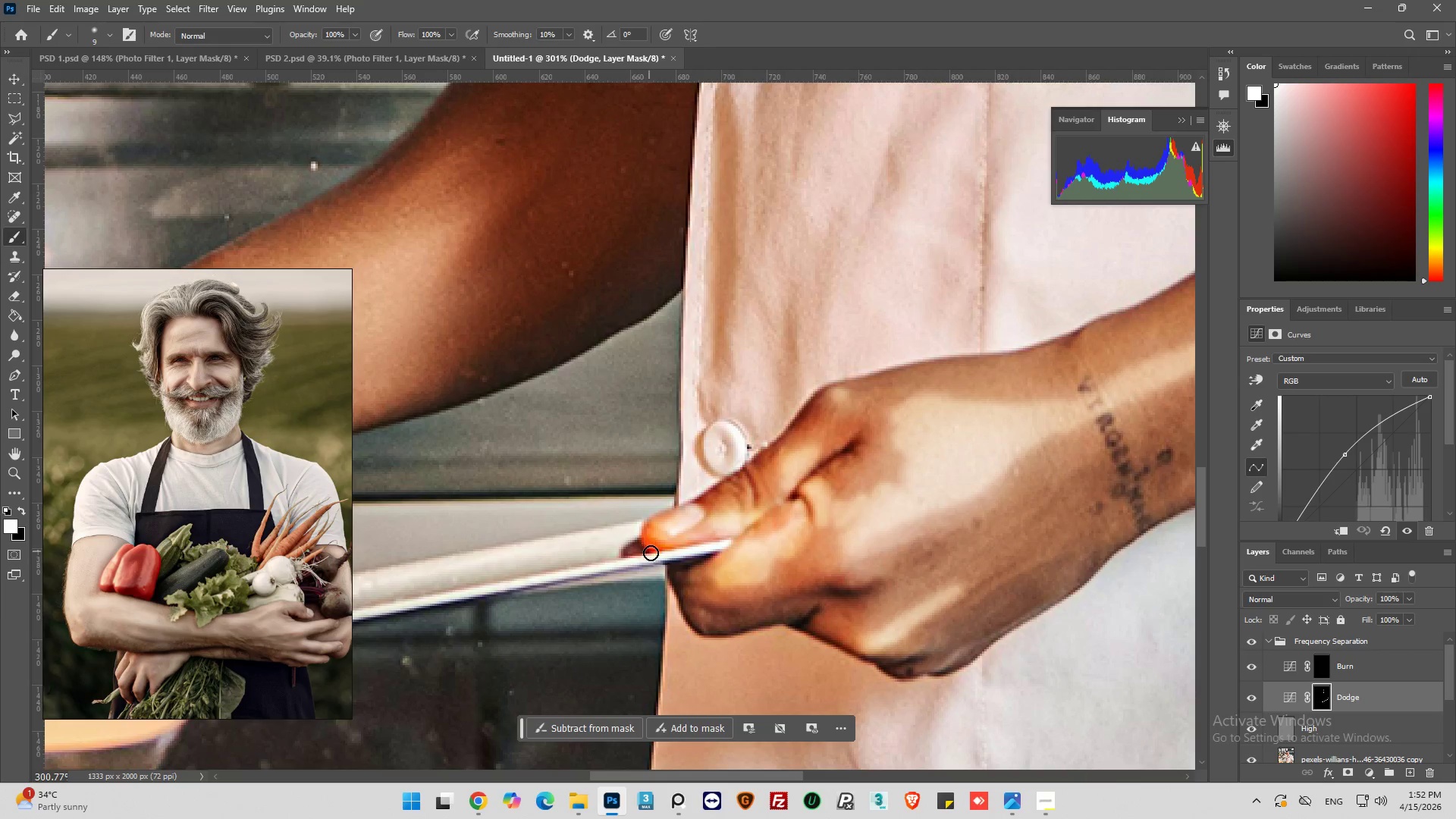 
hold_key(key=AltLeft, duration=0.38)
hold_key(key=AltLeft, duration=0.98)
scroll: coordinate [821, 591], scroll_direction: down, amount: 14.0
 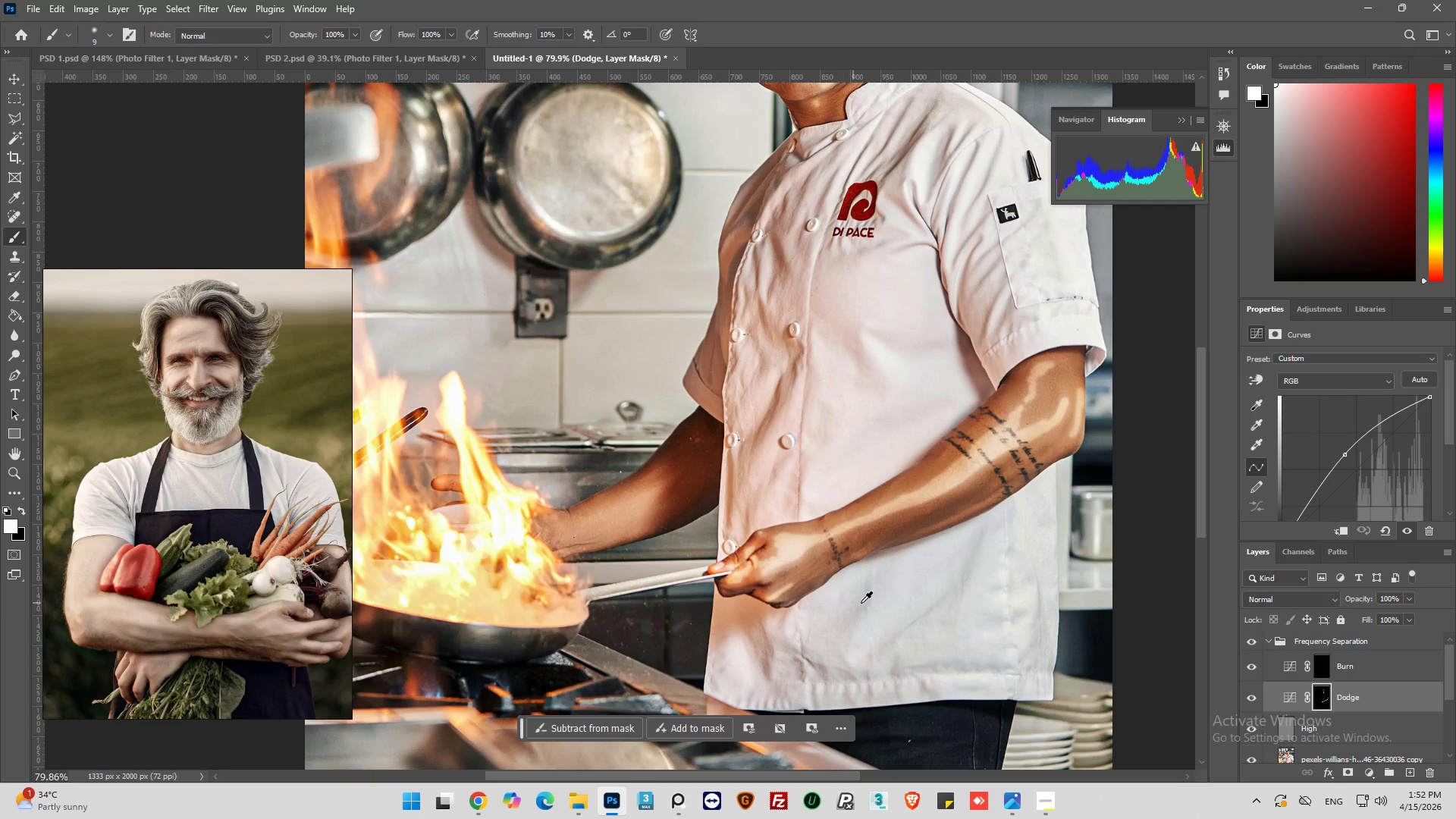 
hold_key(key=AltLeft, duration=0.47)
scroll: coordinate [861, 366], scroll_direction: up, amount: 40.0
 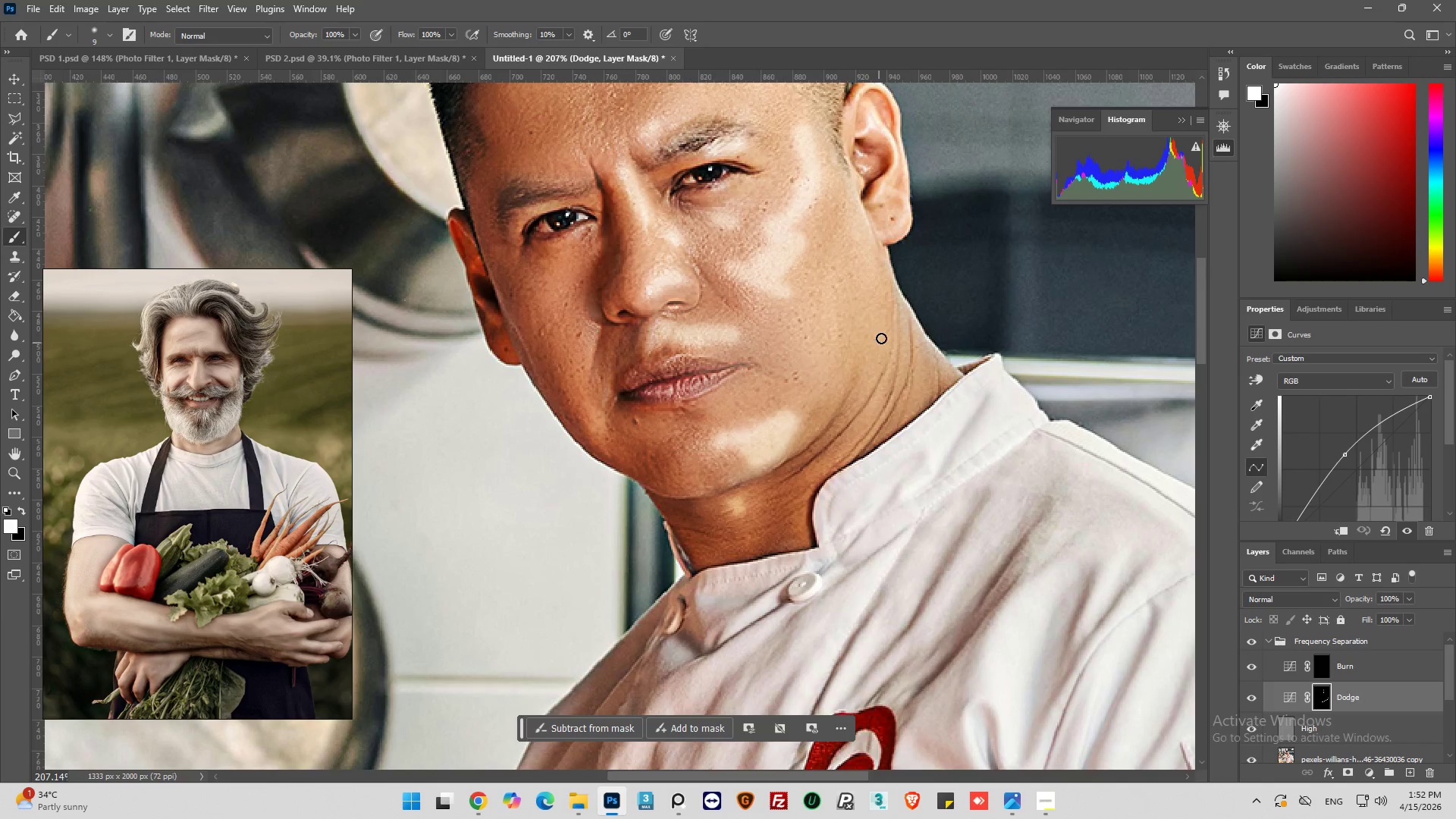 
left_click_drag(start_coordinate=[882, 318], to_coordinate=[836, 428])
 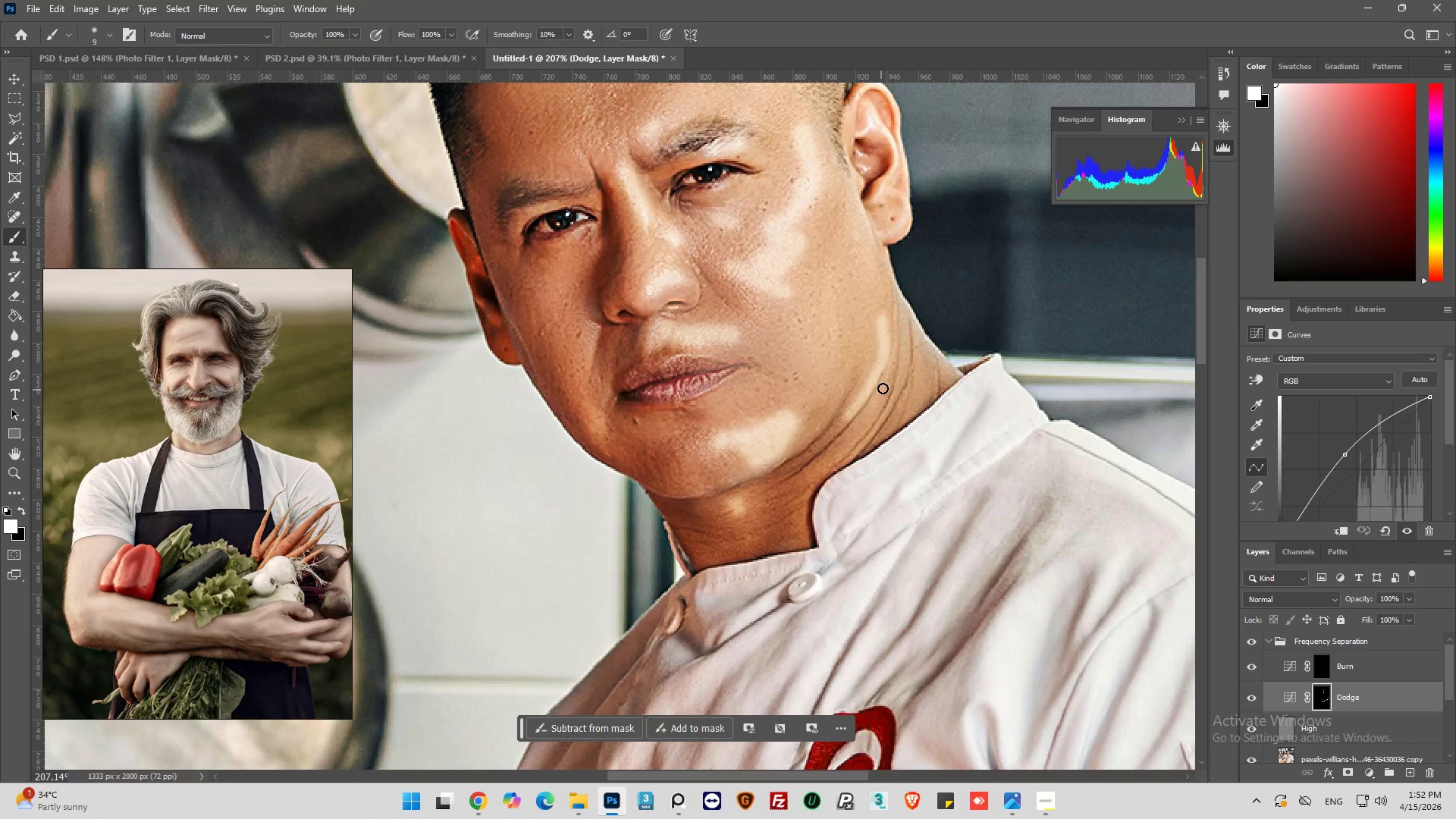 
left_click_drag(start_coordinate=[883, 386], to_coordinate=[848, 444])
 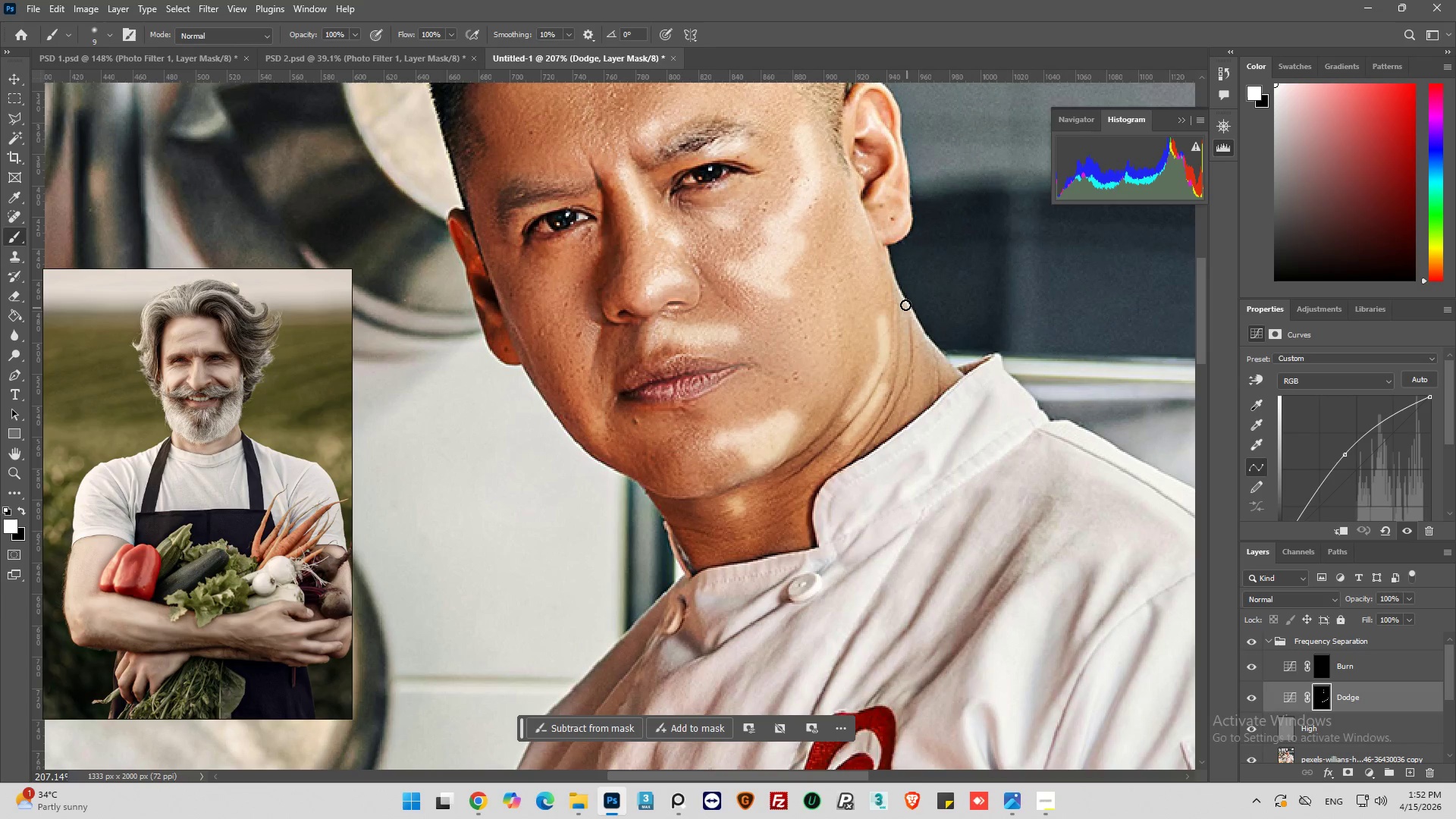 
left_click_drag(start_coordinate=[905, 304], to_coordinate=[905, 369])
 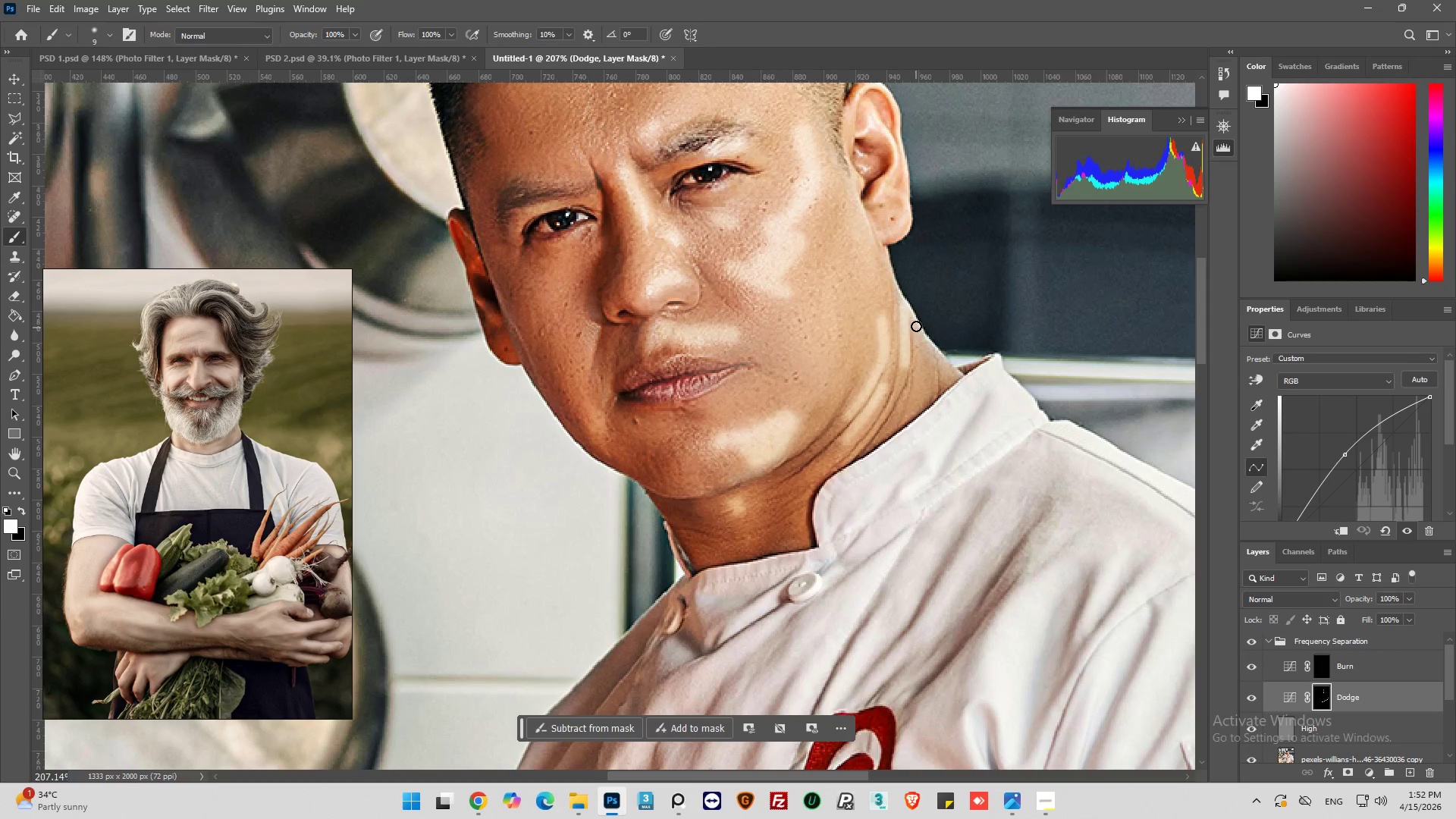 
left_click_drag(start_coordinate=[915, 326], to_coordinate=[922, 353])
 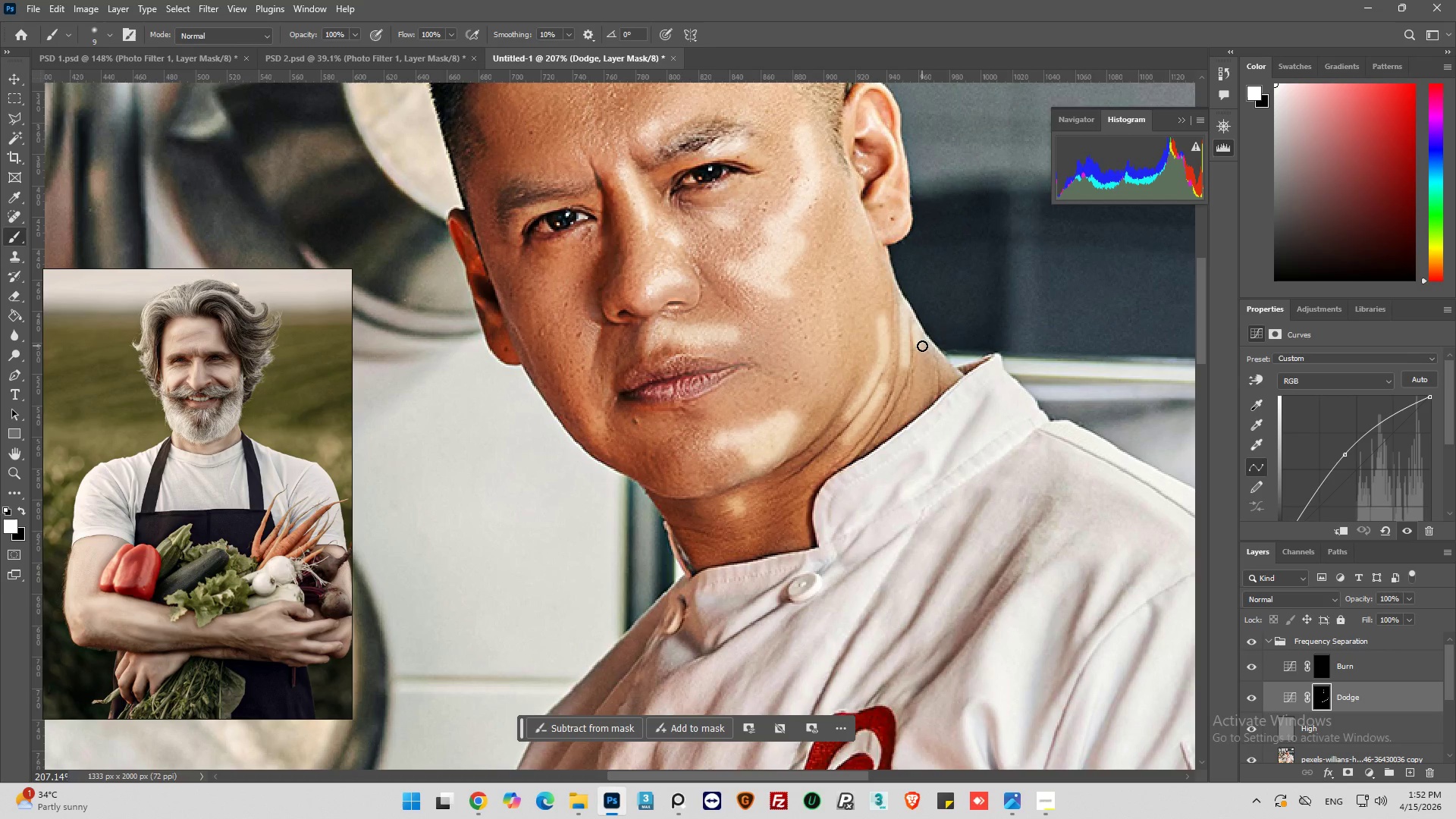 
left_click_drag(start_coordinate=[922, 346], to_coordinate=[921, 380])
 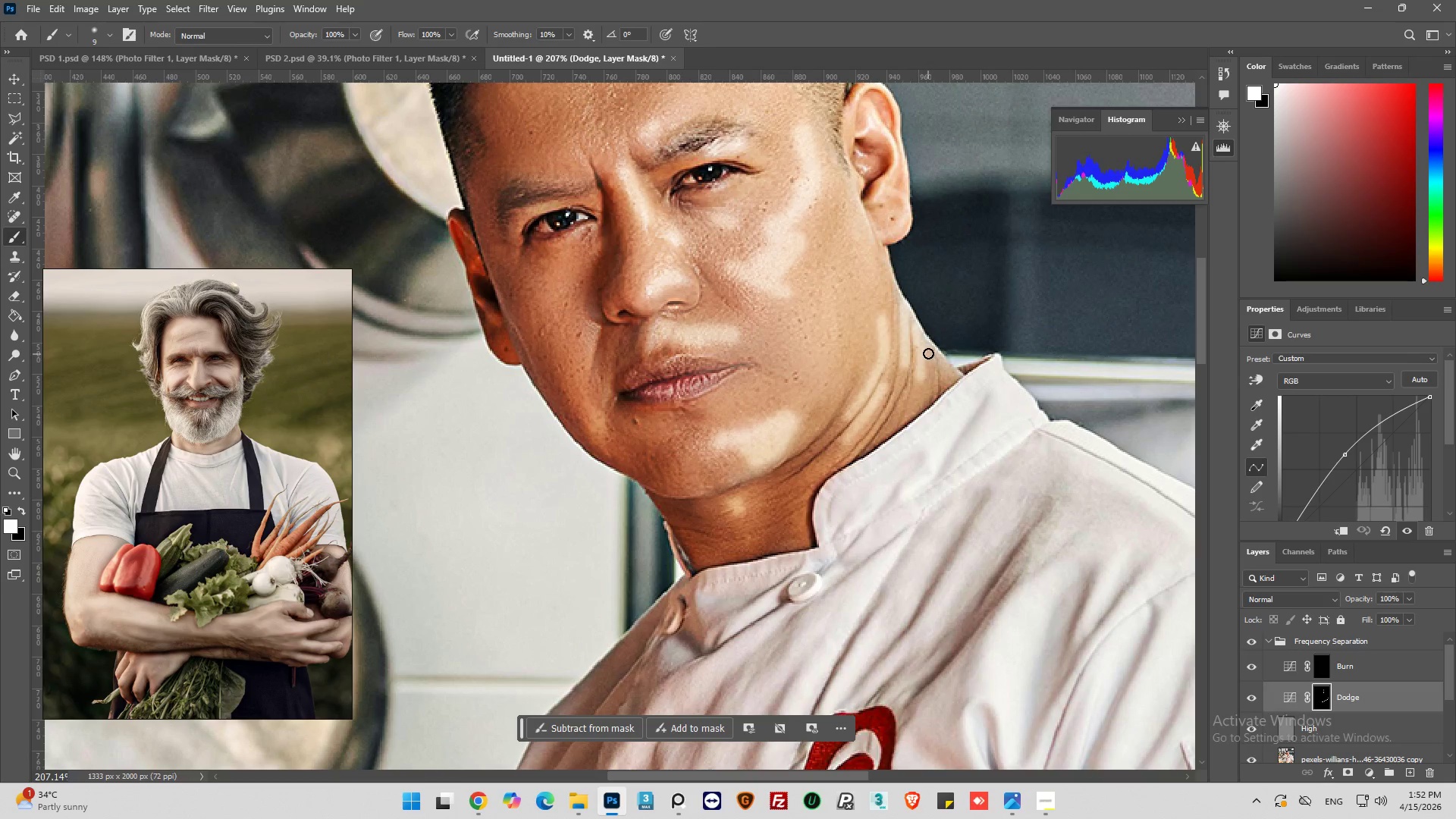 
left_click_drag(start_coordinate=[928, 353], to_coordinate=[941, 386])
 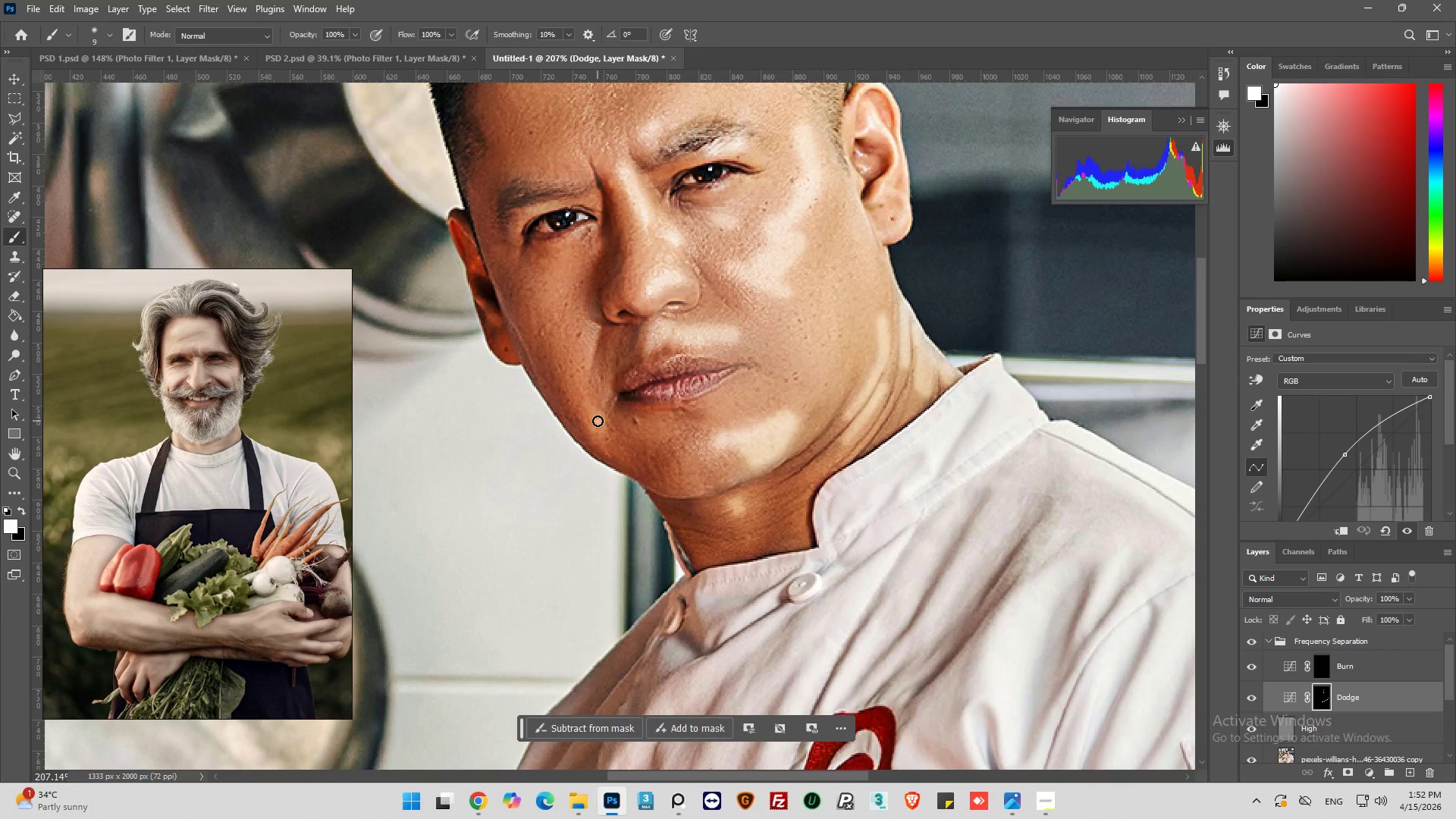 
left_click_drag(start_coordinate=[592, 329], to_coordinate=[588, 345])
 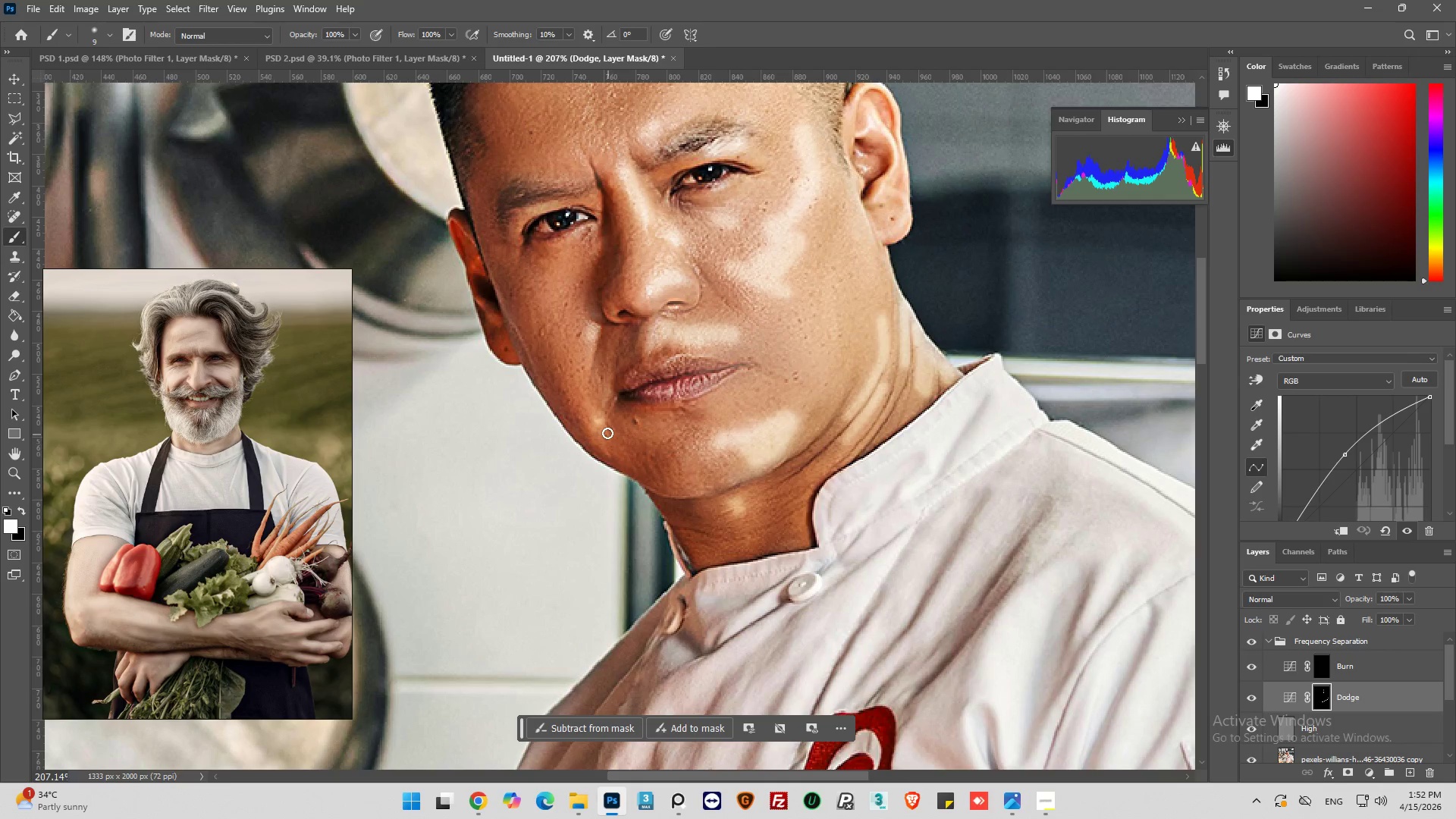 
left_click_drag(start_coordinate=[600, 418], to_coordinate=[640, 441])
 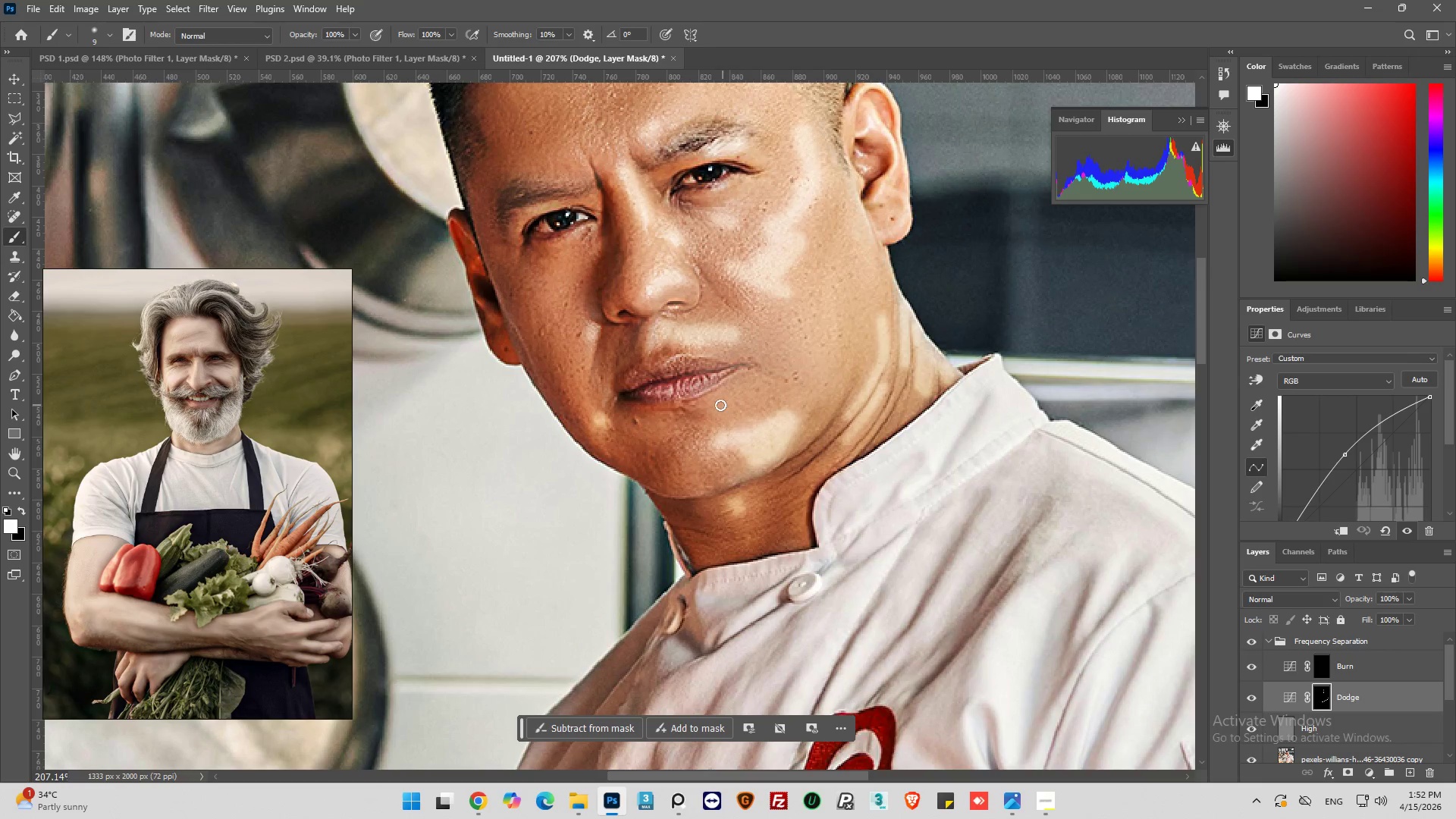 
left_click_drag(start_coordinate=[713, 404], to_coordinate=[766, 384])
 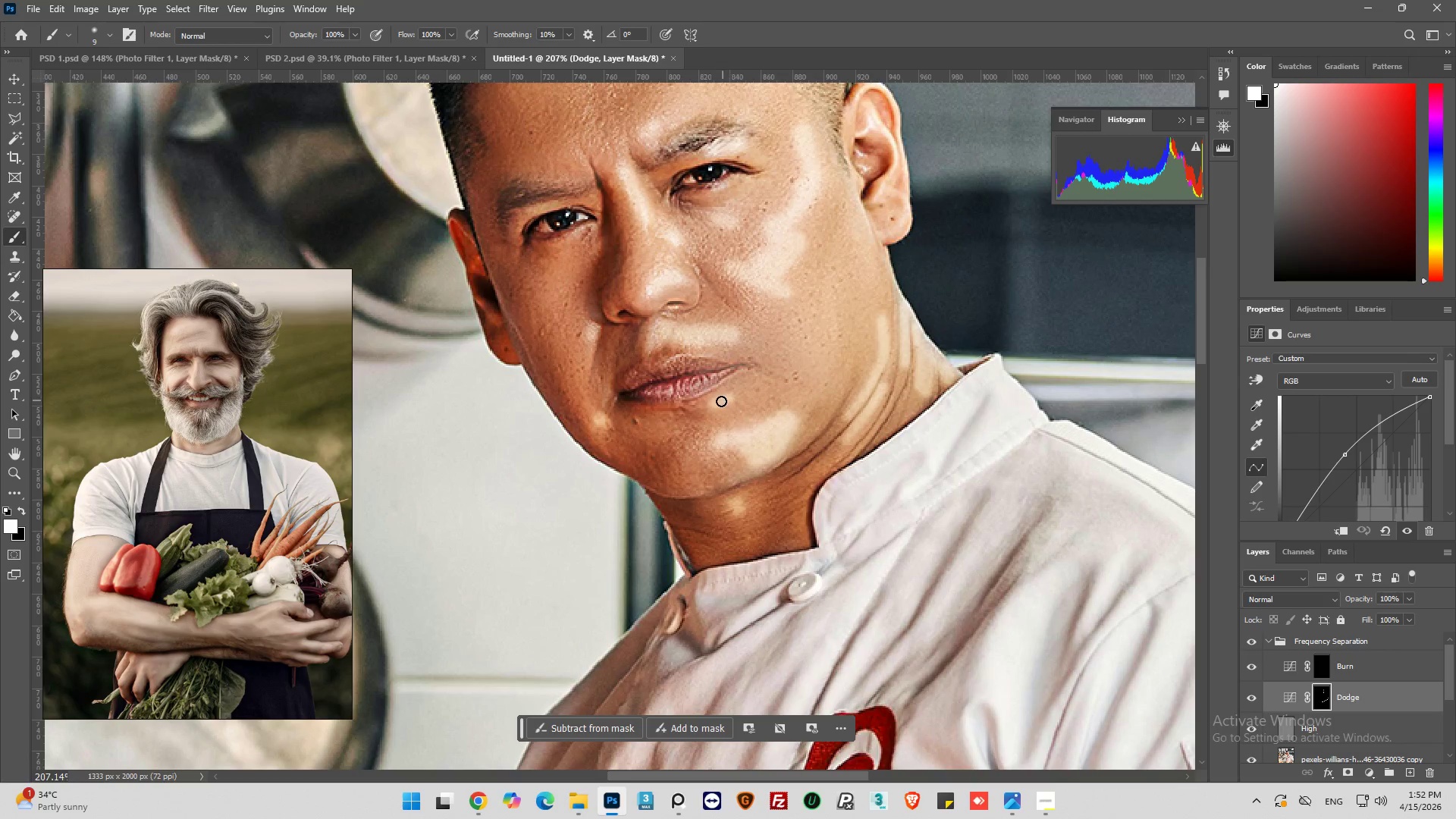 
left_click_drag(start_coordinate=[723, 400], to_coordinate=[753, 384])
 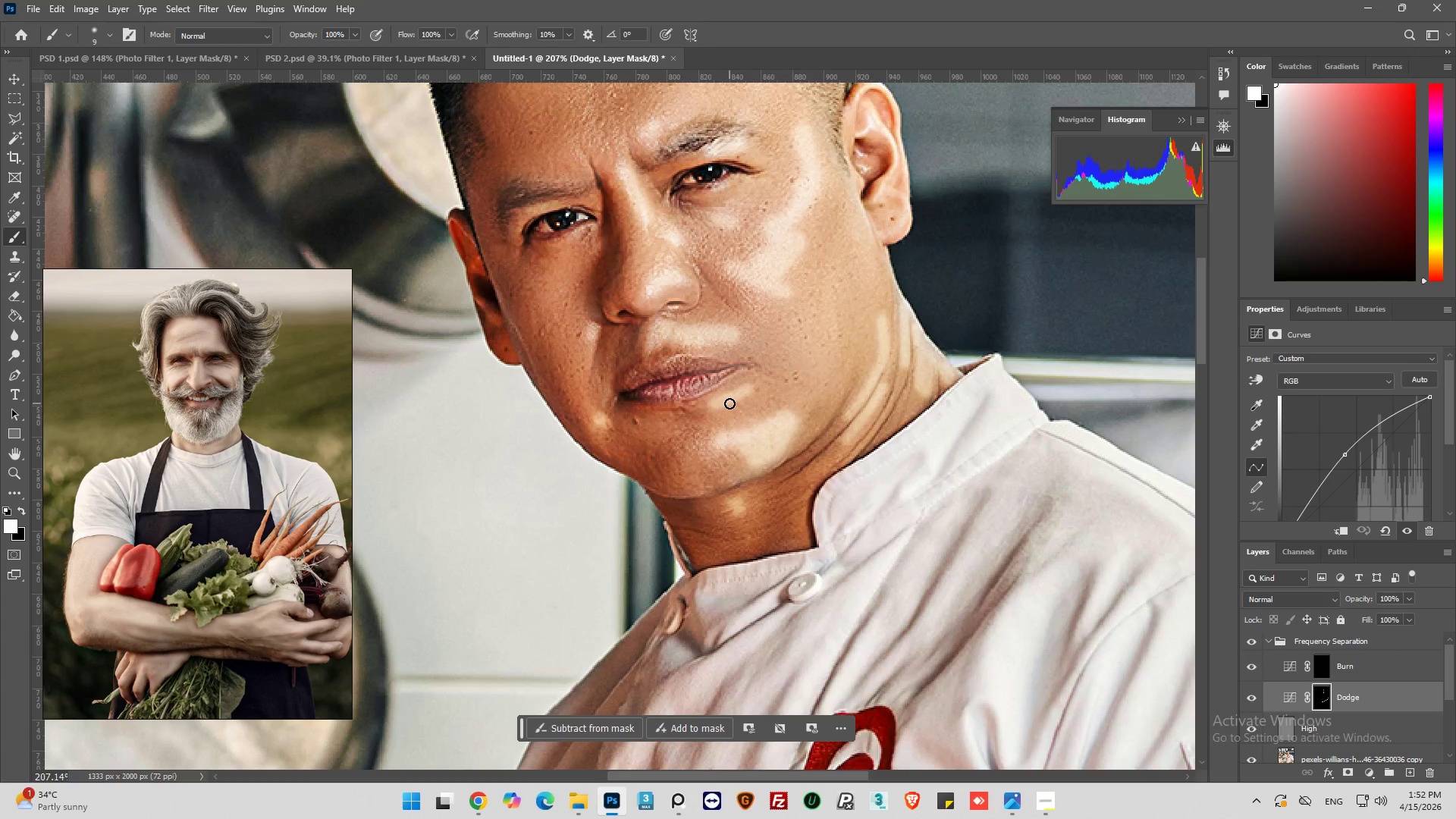 
left_click_drag(start_coordinate=[730, 403], to_coordinate=[748, 406])
 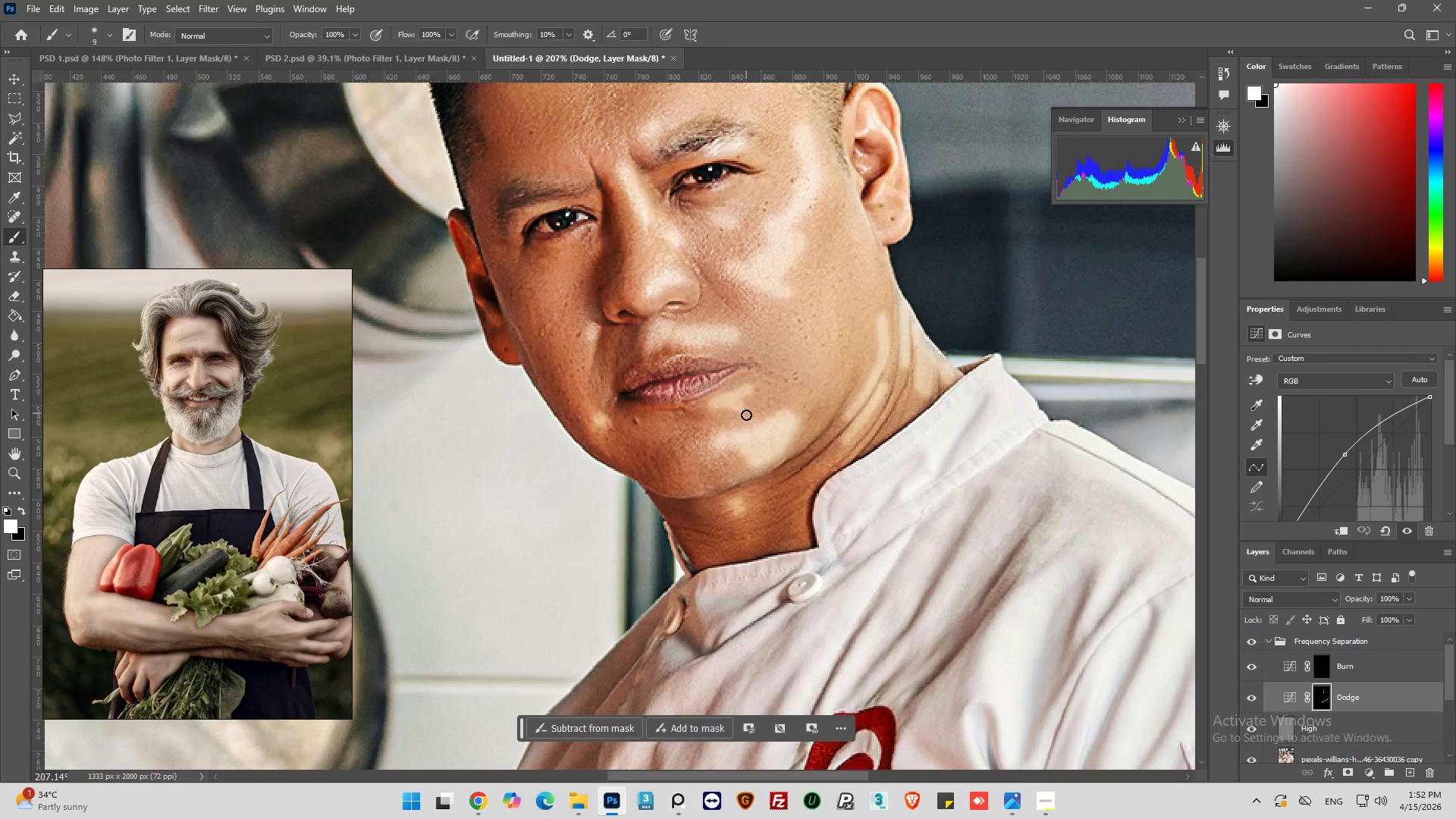 
key(Alt+AltLeft)
 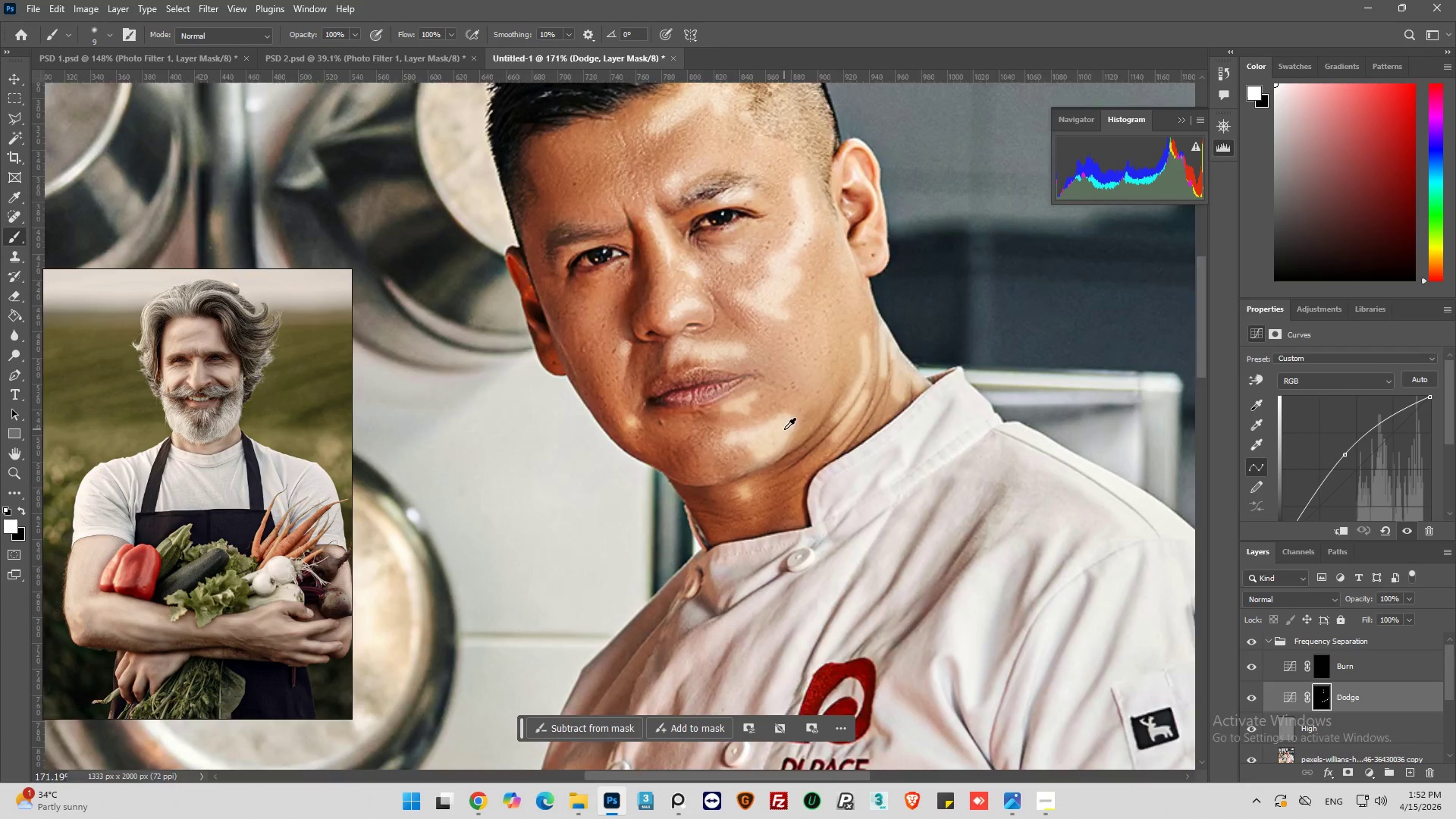 
scroll: coordinate [796, 425], scroll_direction: down, amount: 6.0
 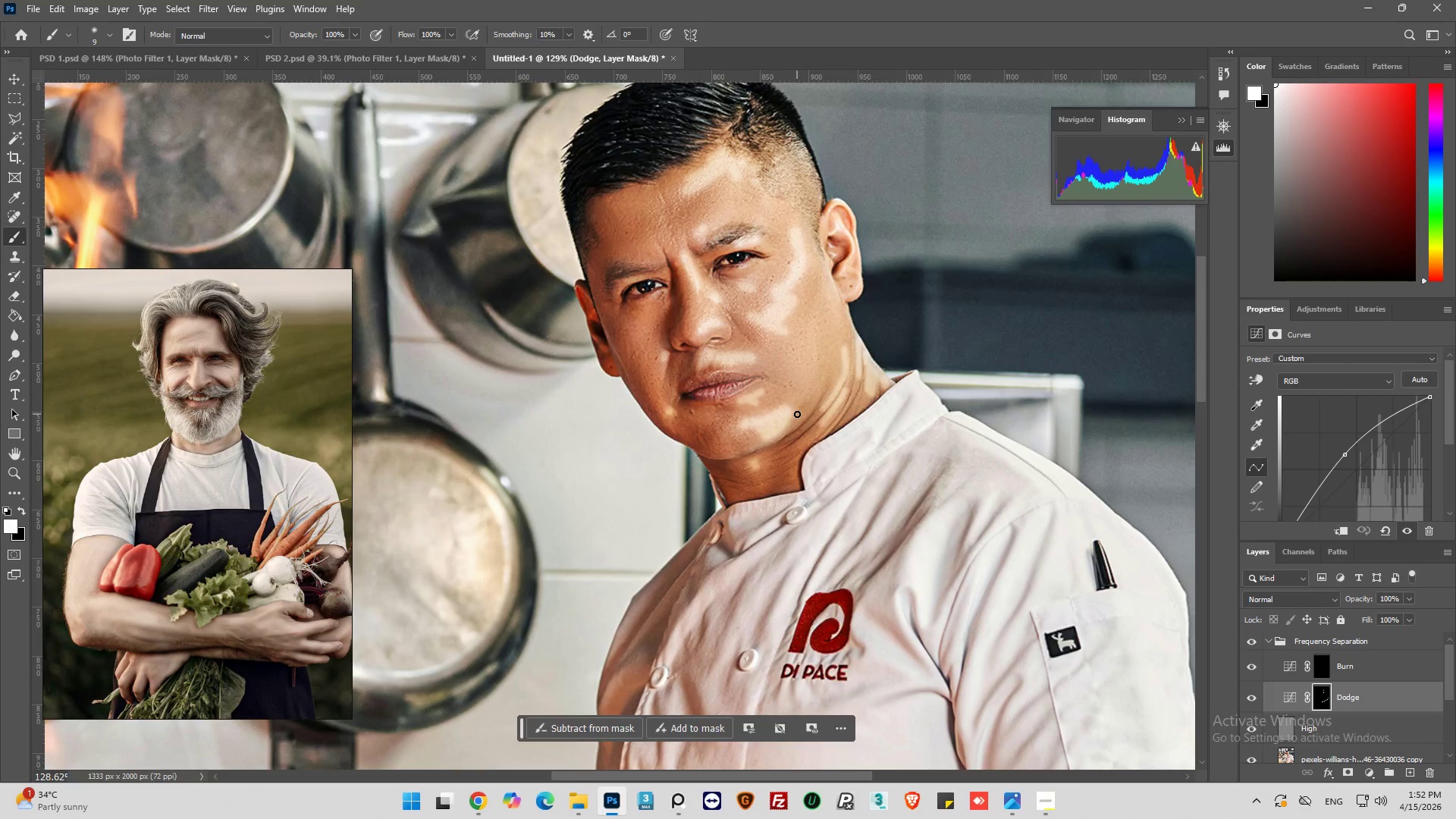 
hold_key(key=AltLeft, duration=0.64)
scroll: coordinate [803, 444], scroll_direction: down, amount: 50.0
 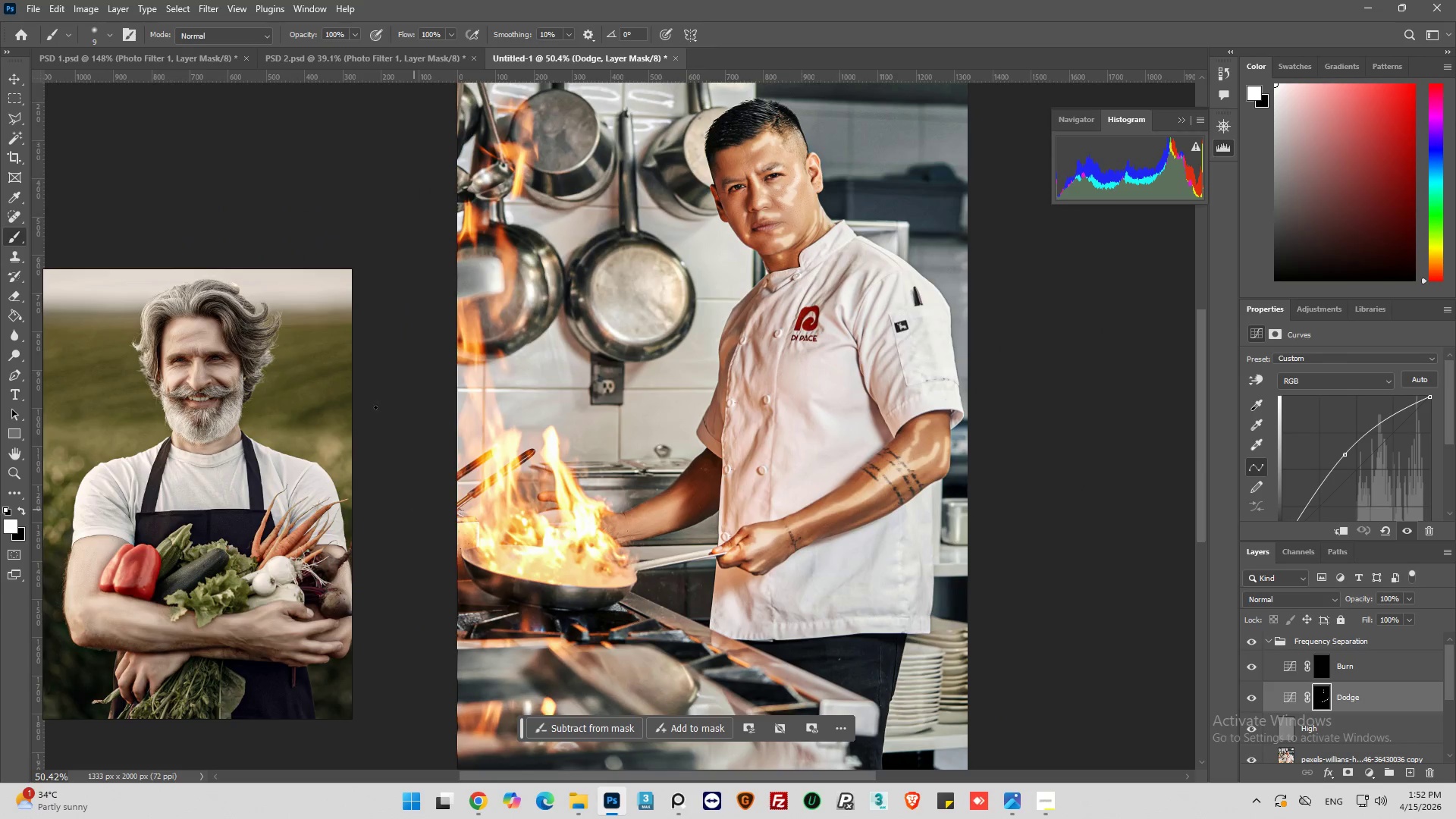 
left_click([108, 35])
 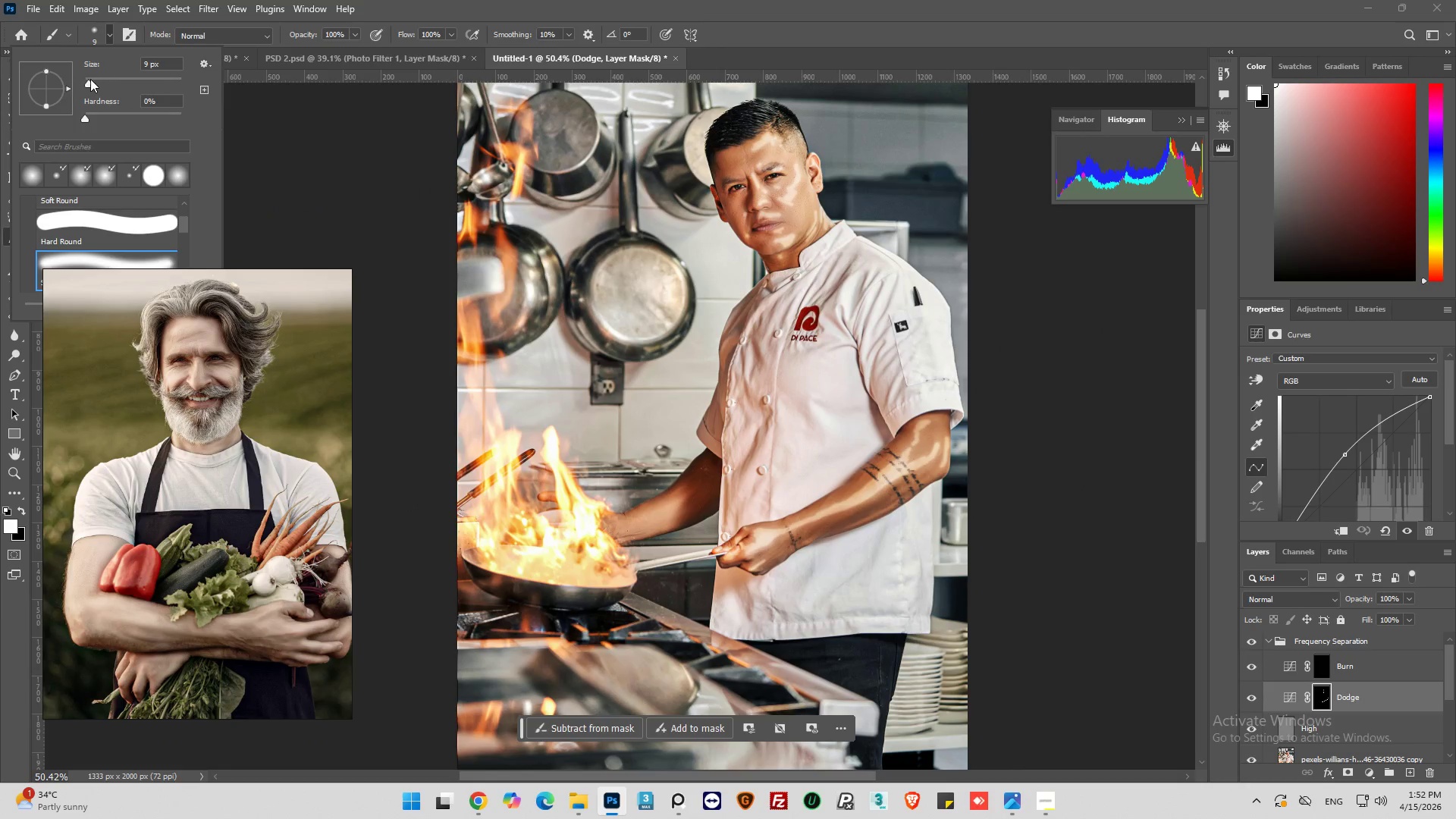 
left_click_drag(start_coordinate=[88, 79], to_coordinate=[95, 79])
 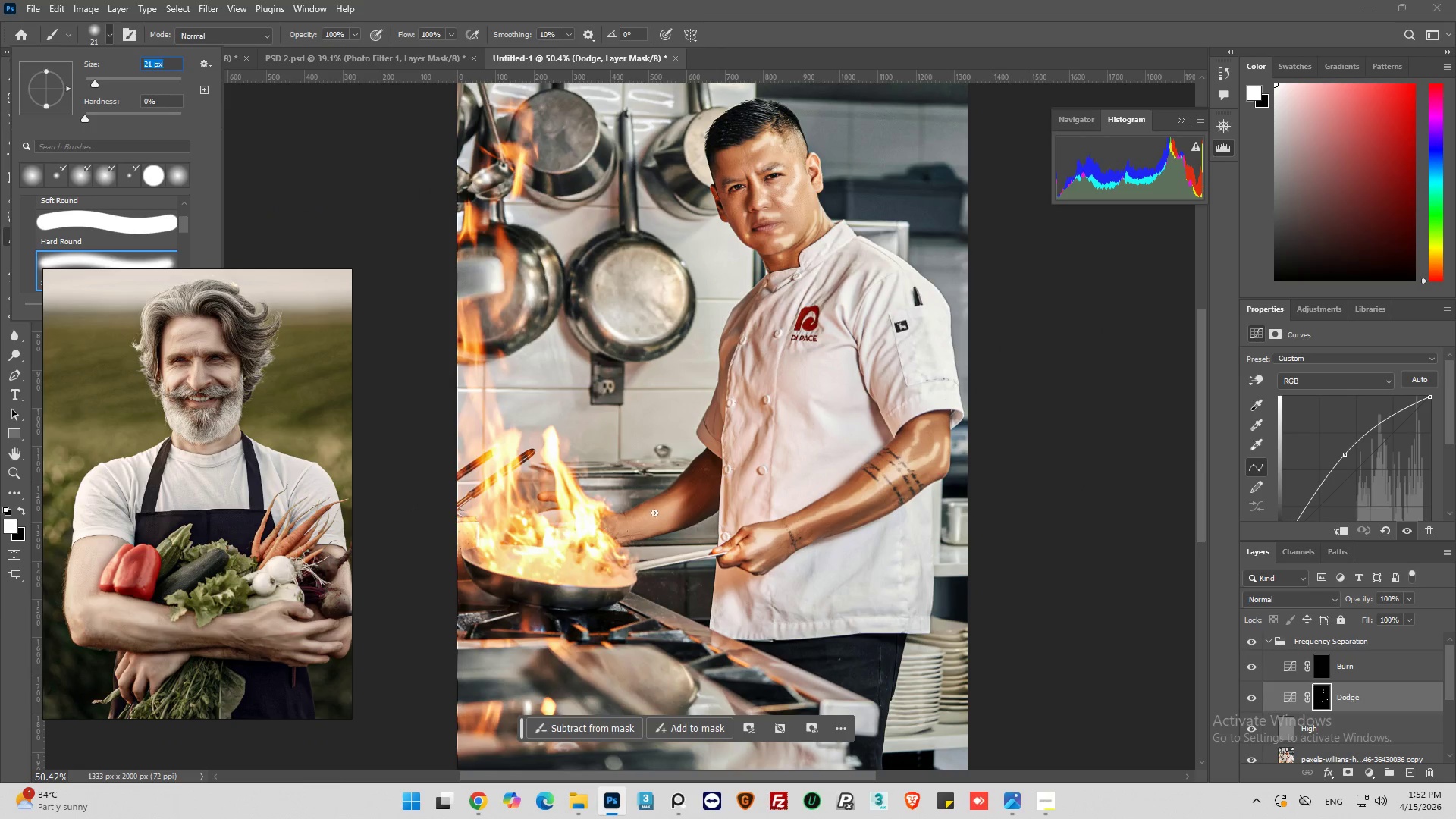 
hold_key(key=AltLeft, duration=0.41)
scroll: coordinate [629, 519], scroll_direction: up, amount: 6.0
 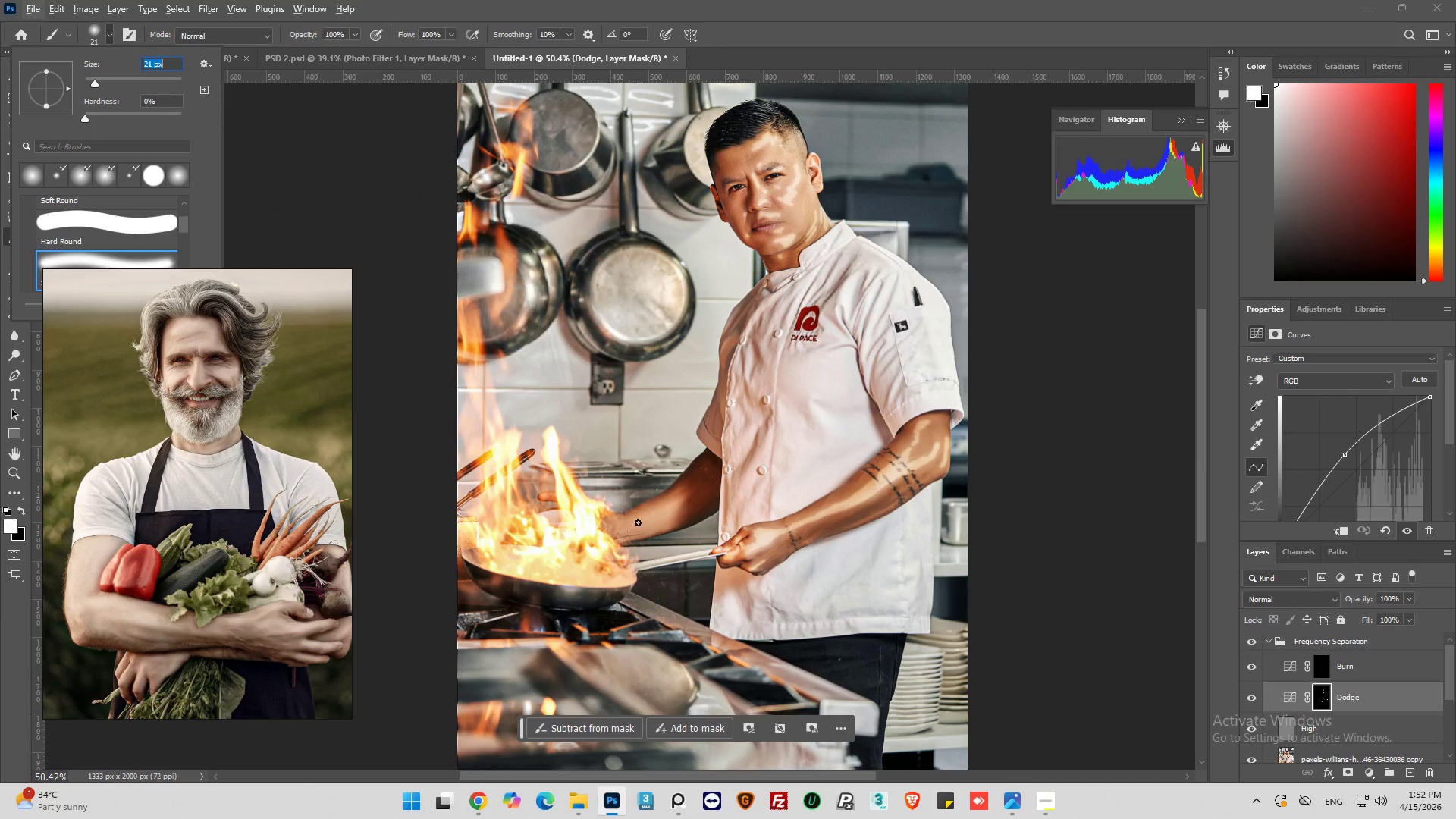 
left_click([638, 522])
 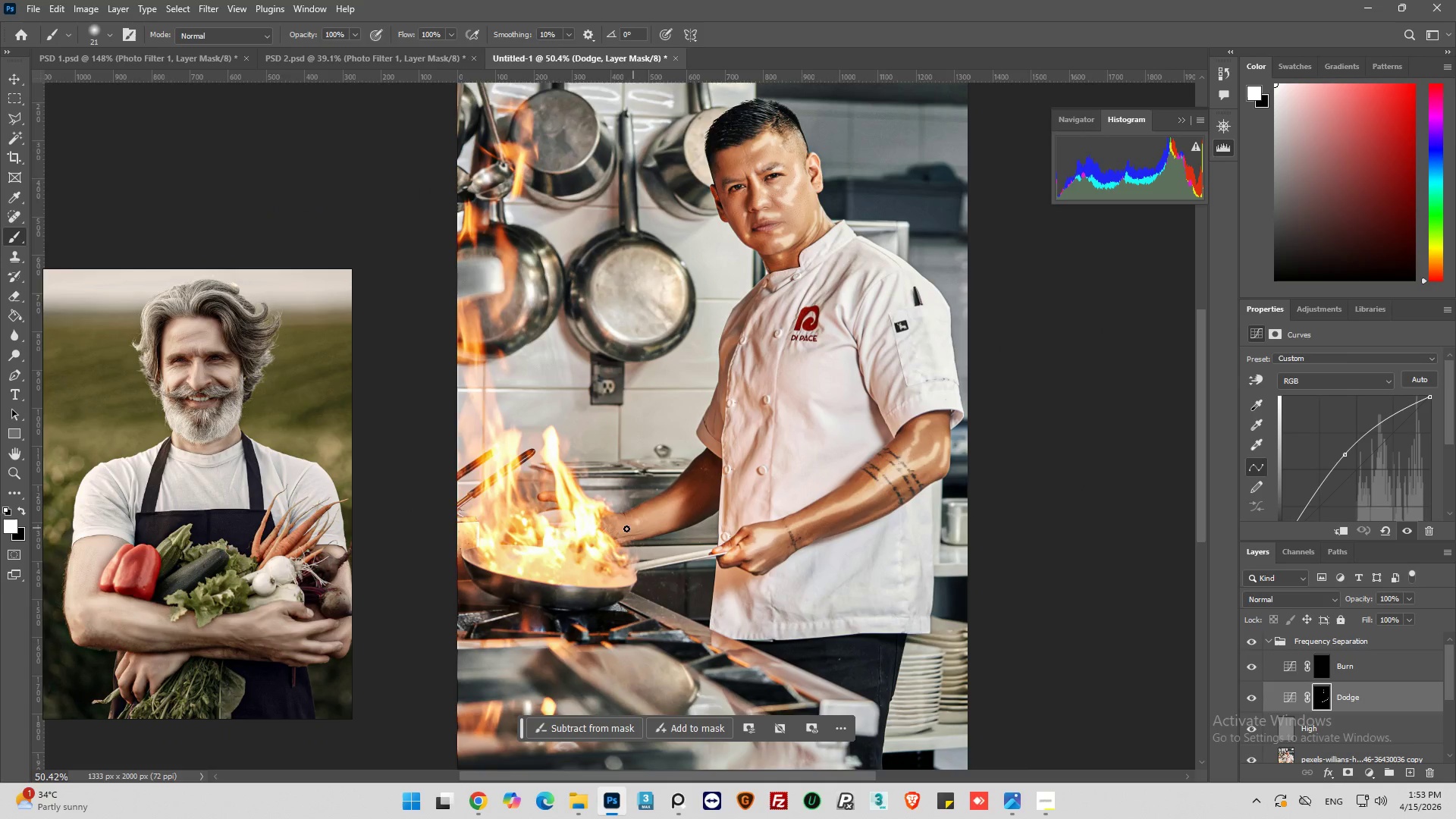 
hold_key(key=AltLeft, duration=0.72)
scroll: coordinate [620, 528], scroll_direction: up, amount: 10.0
 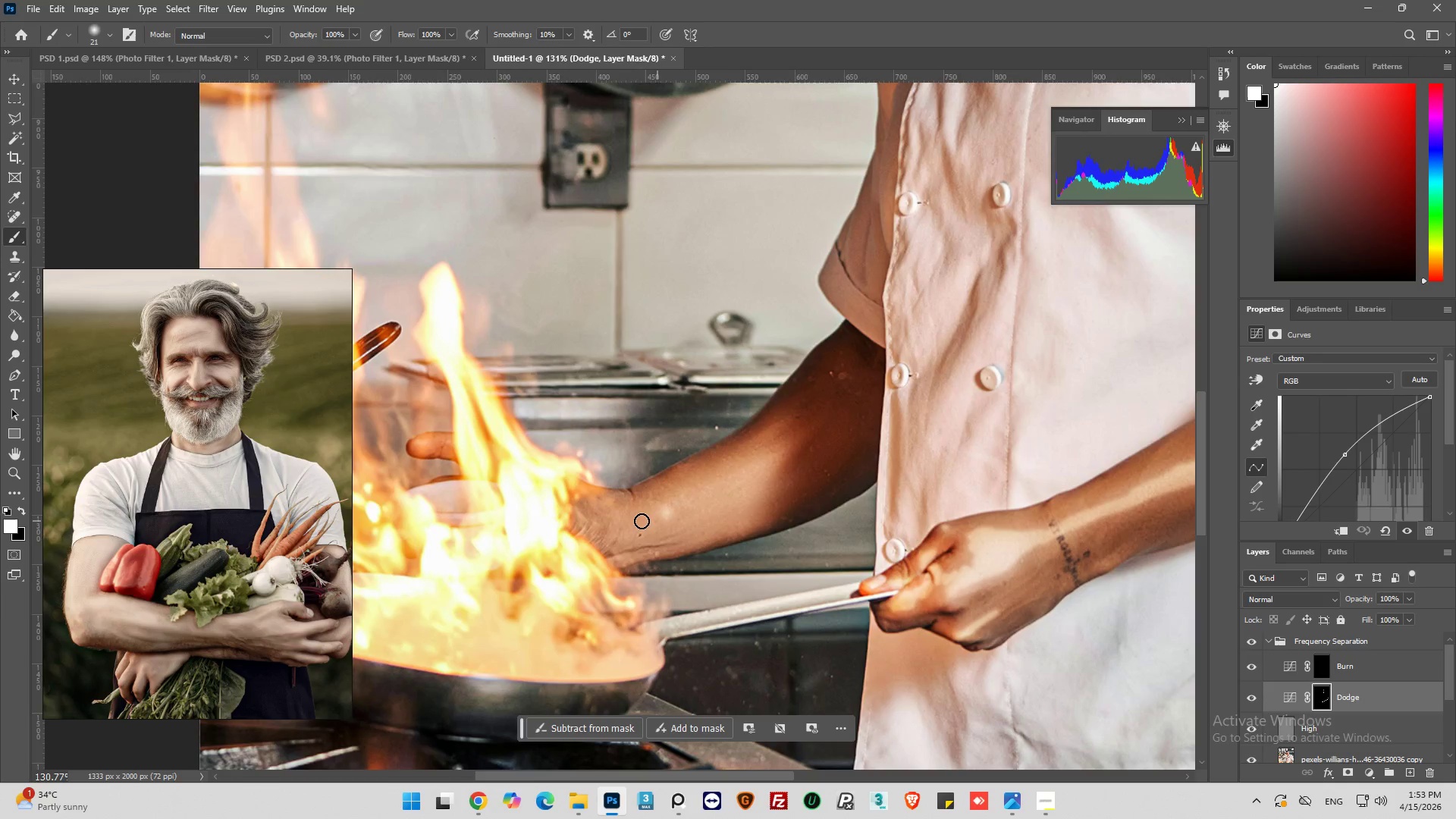 
left_click_drag(start_coordinate=[639, 522], to_coordinate=[613, 538])
 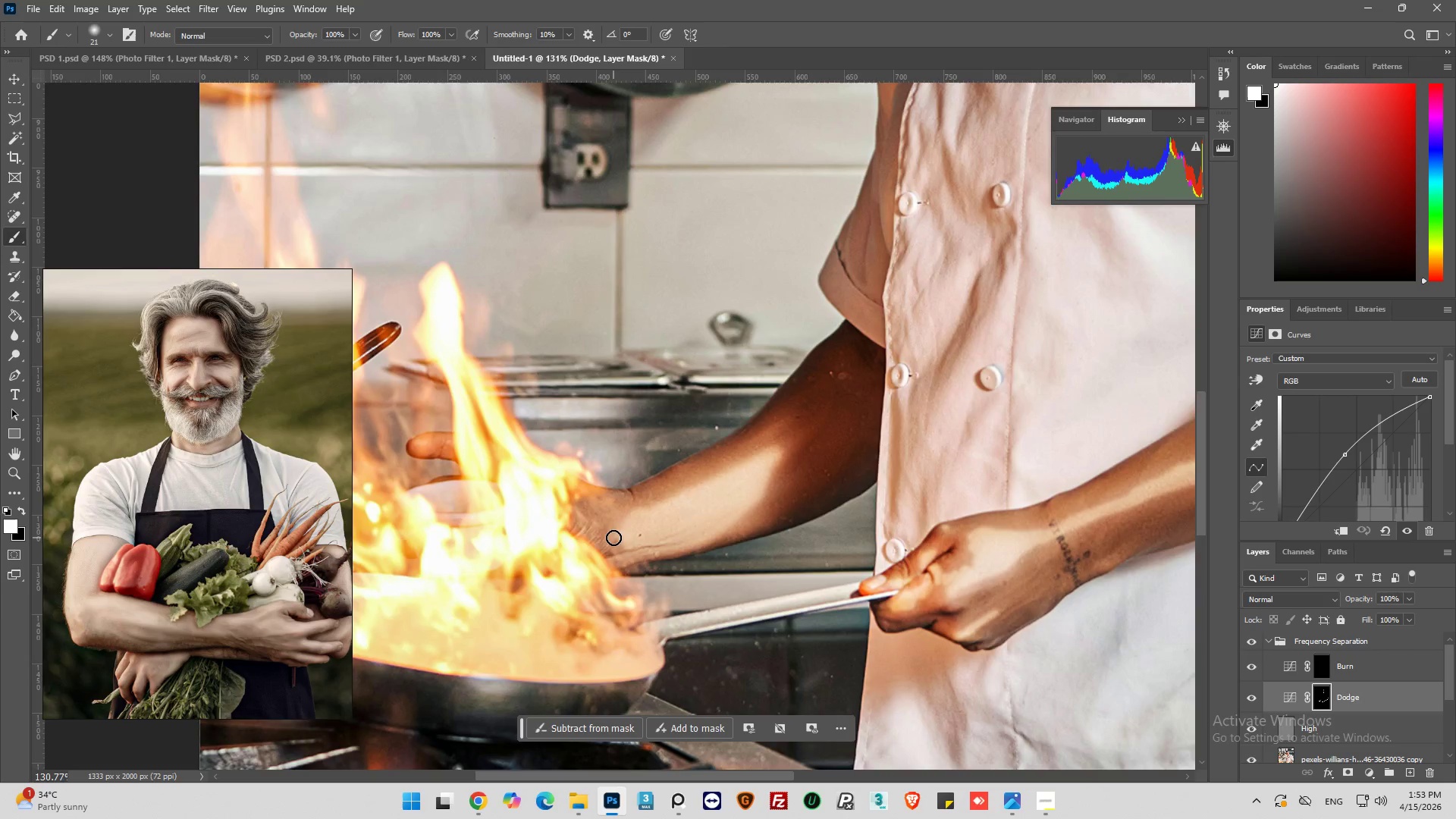 
hold_key(key=AltLeft, duration=0.36)
 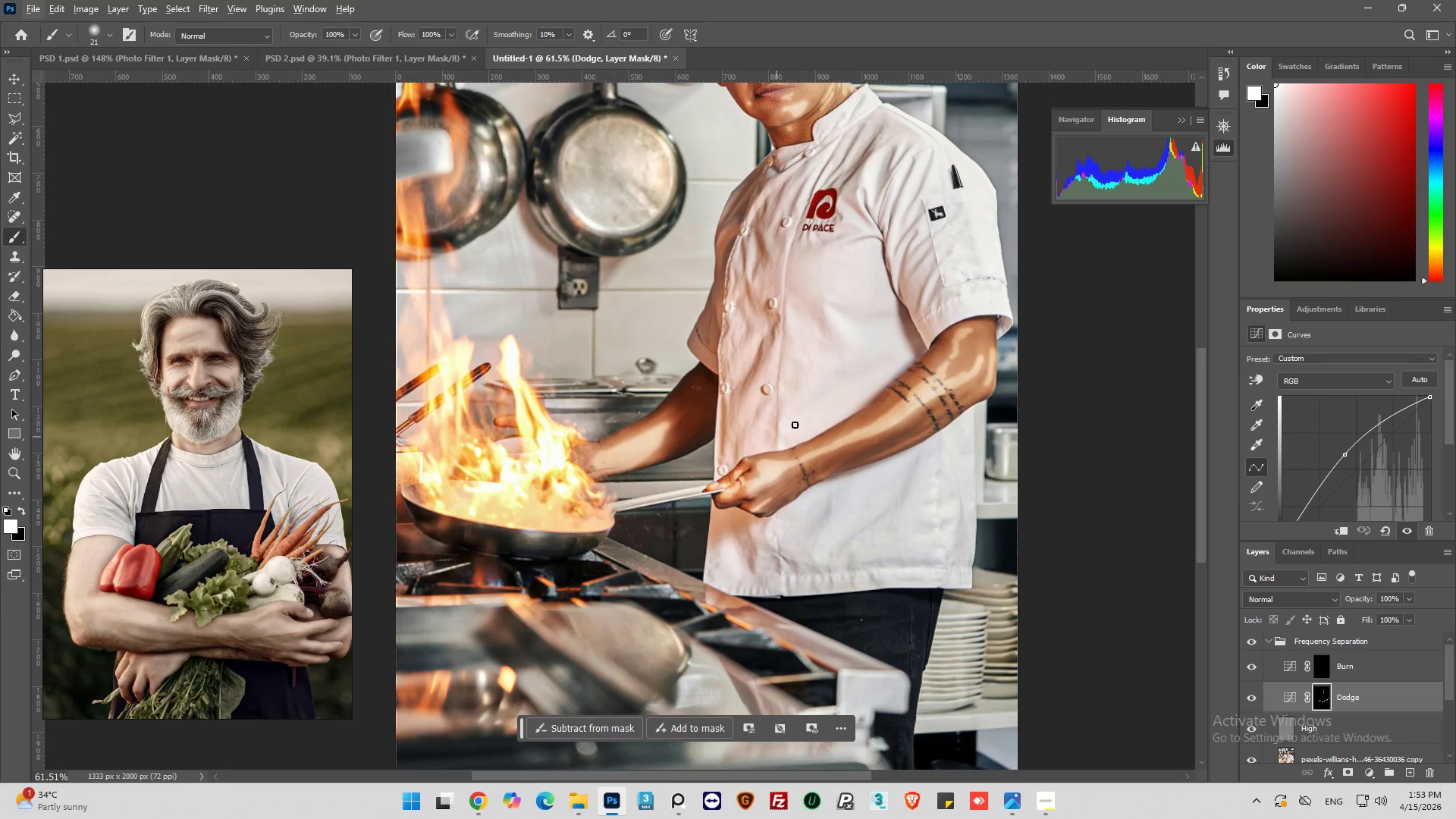 
key(Alt+AltLeft)
 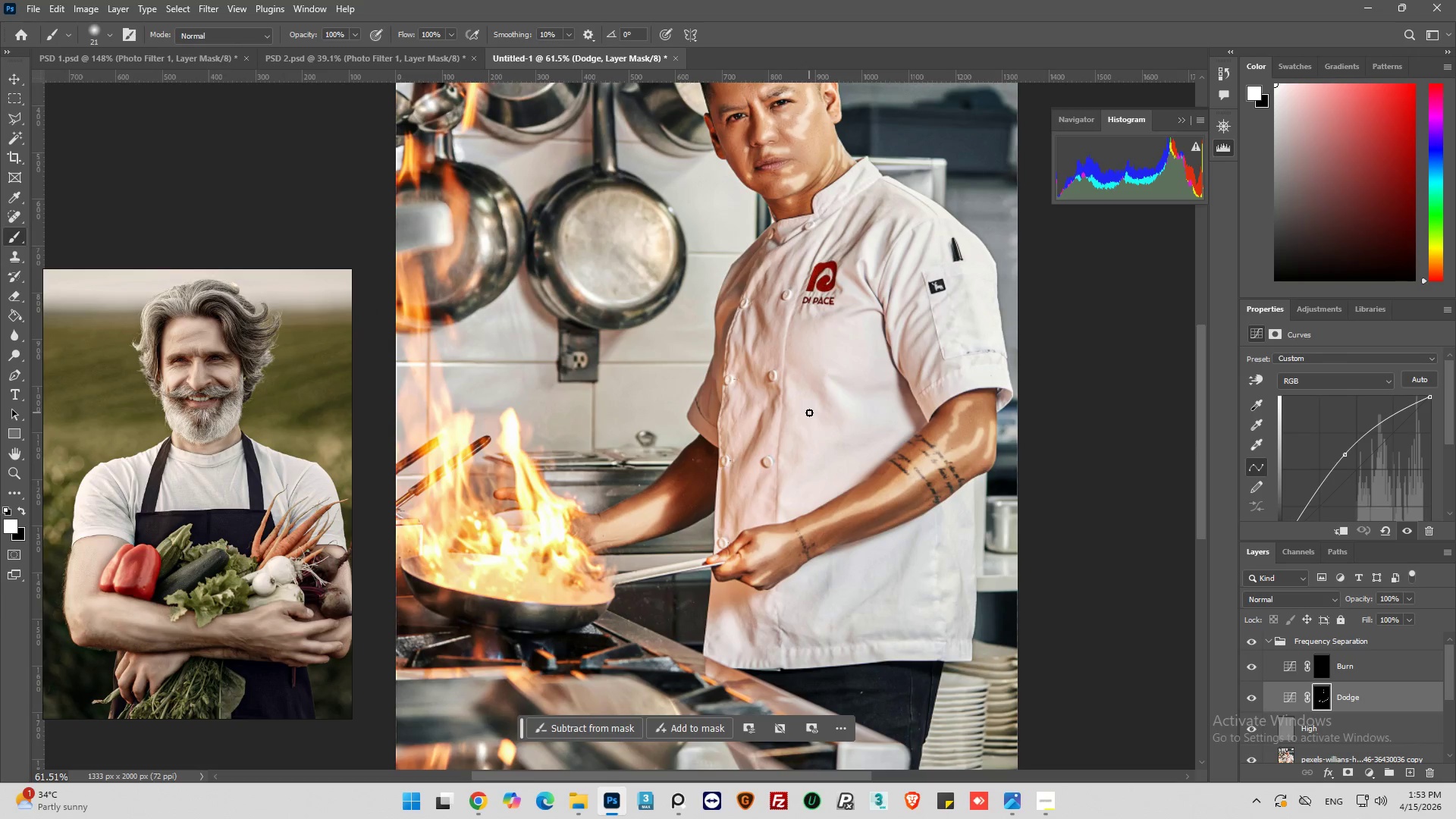 
hold_key(key=AltLeft, duration=0.64)
scroll: coordinate [803, 428], scroll_direction: down, amount: 6.0
 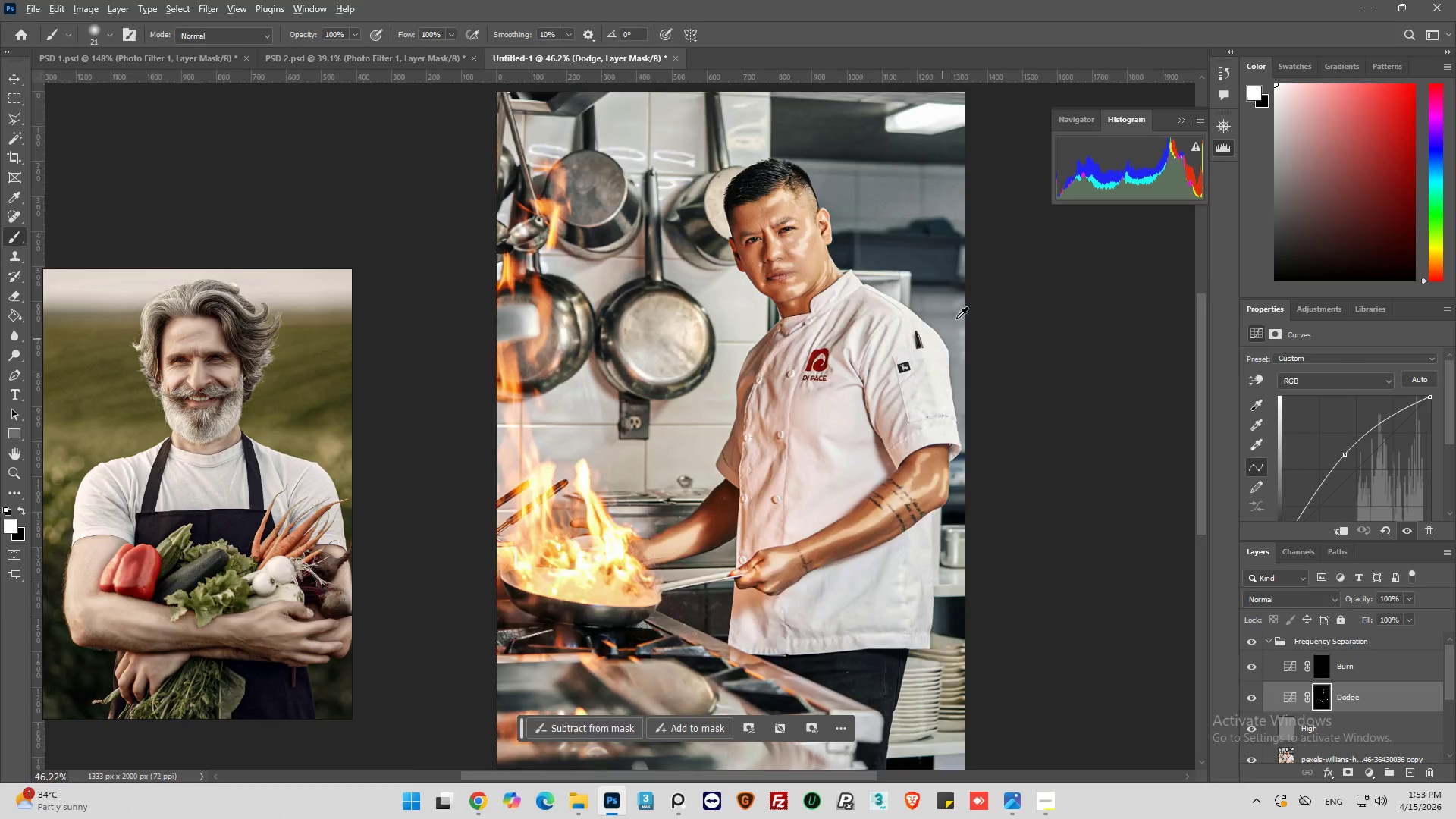 
hold_key(key=AltLeft, duration=0.55)
scroll: coordinate [900, 314], scroll_direction: up, amount: 8.0
 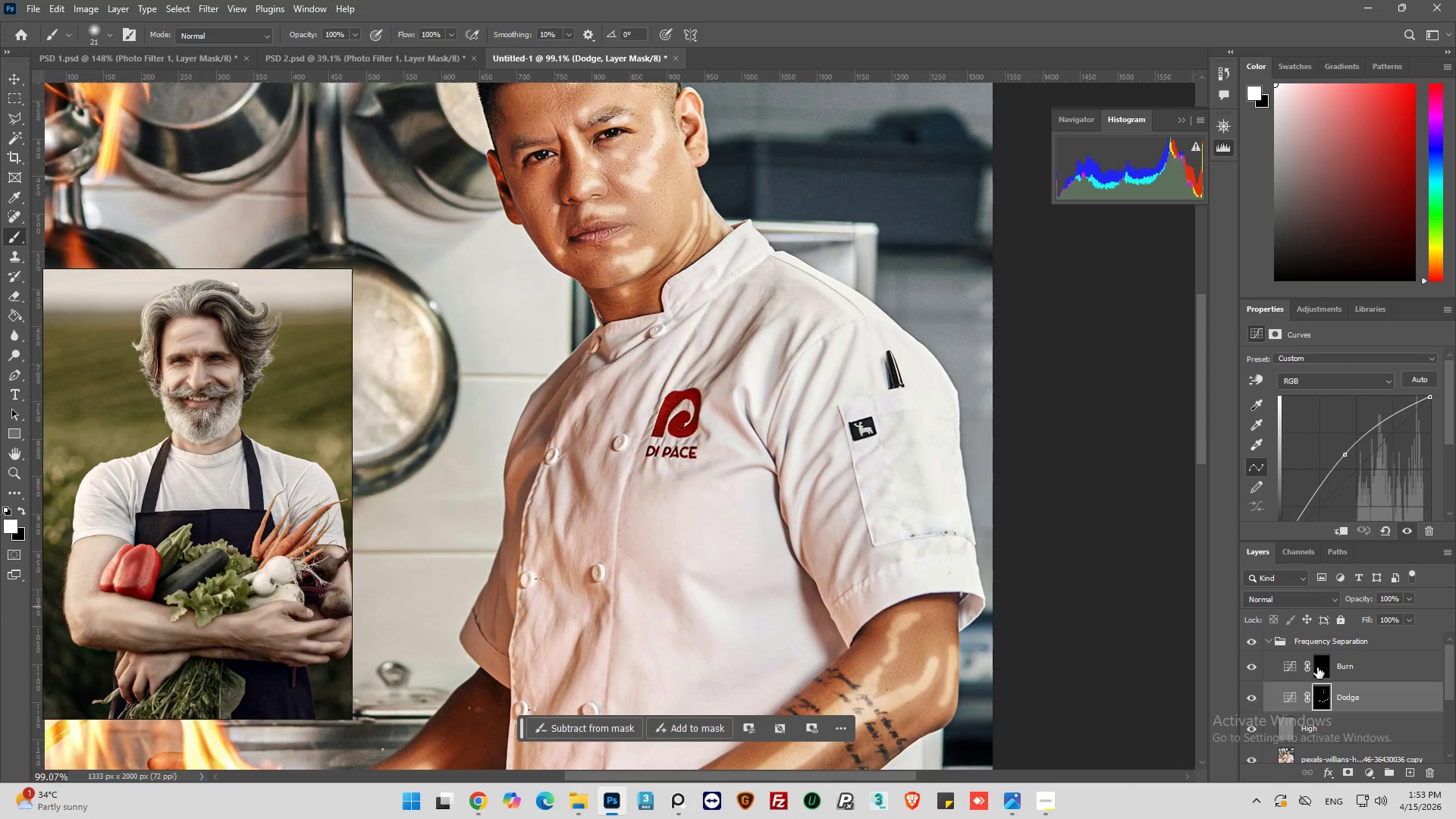 
left_click([1322, 669])
 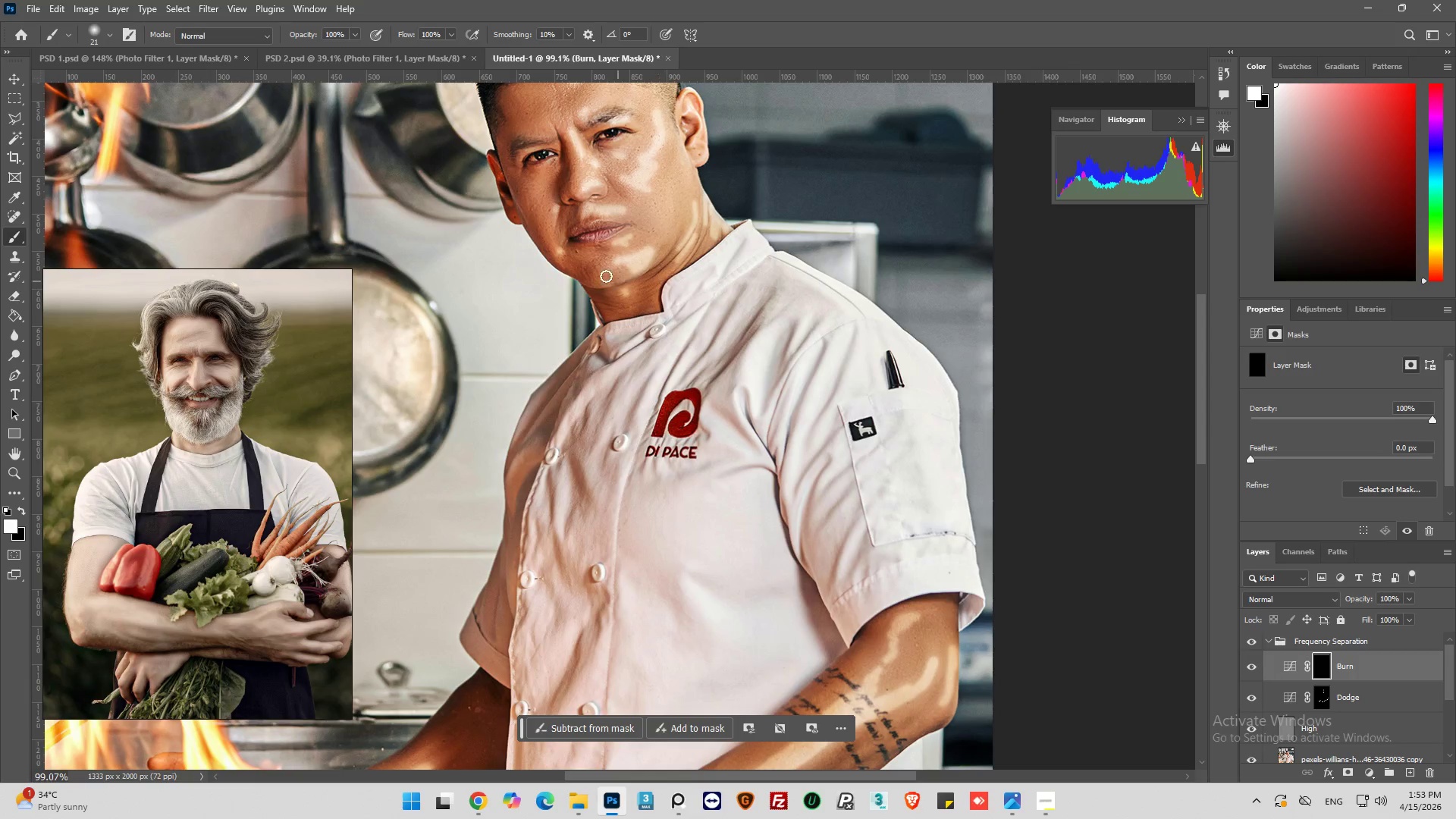 
hold_key(key=AltLeft, duration=0.56)
scroll: coordinate [497, 278], scroll_direction: up, amount: 17.0
 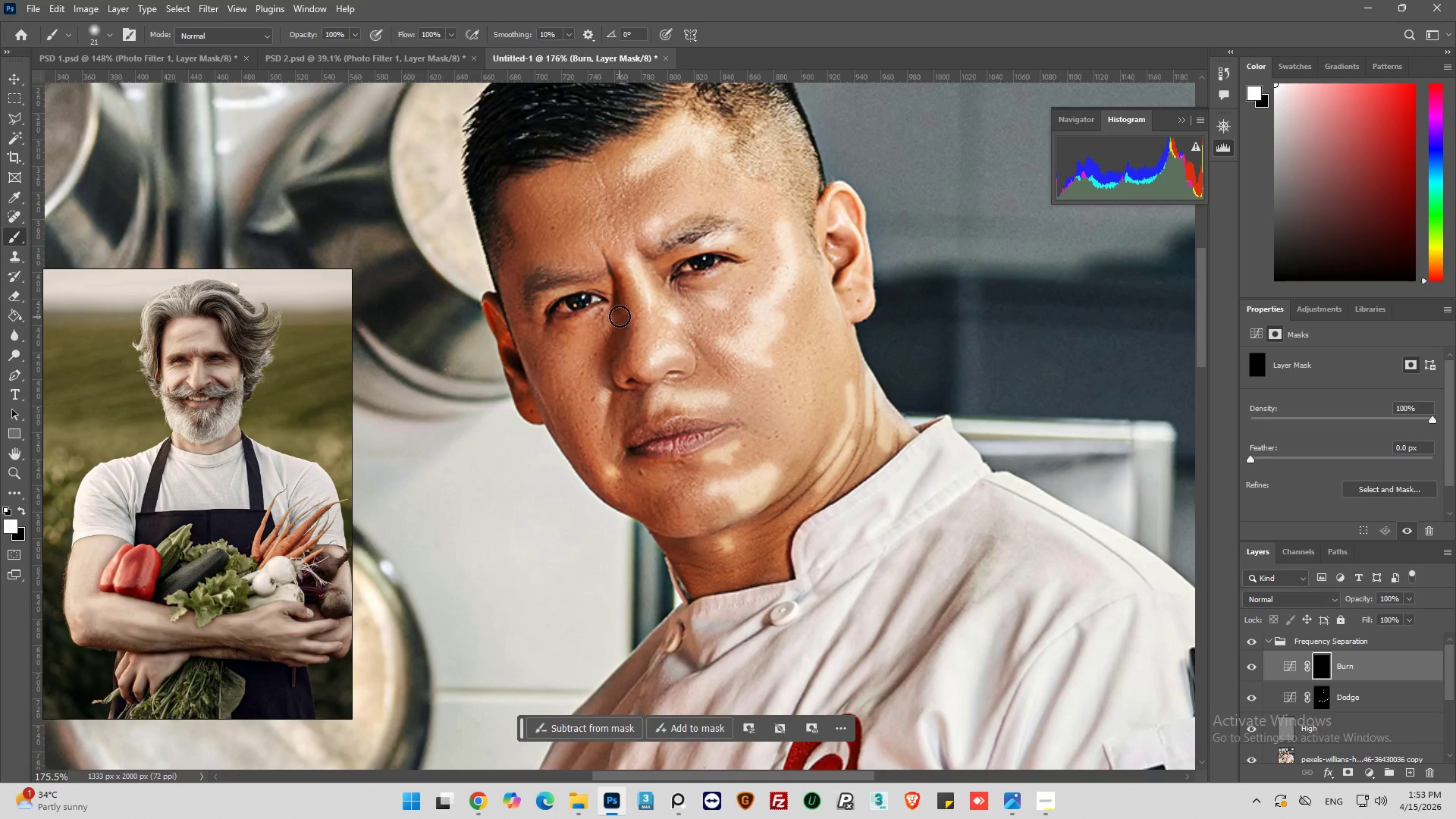 
left_click_drag(start_coordinate=[623, 294], to_coordinate=[610, 359])
 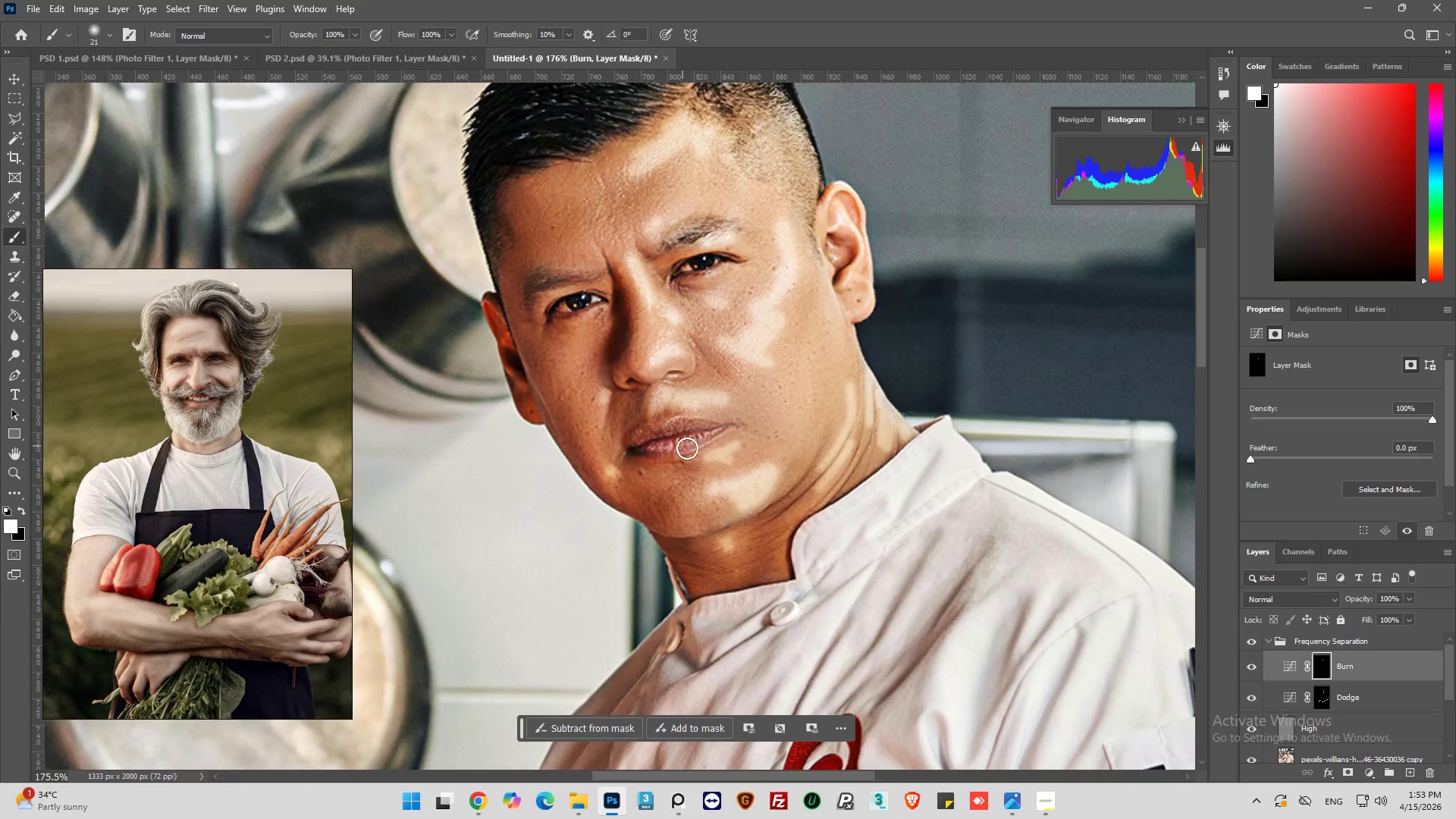 
key(Control+Z)
 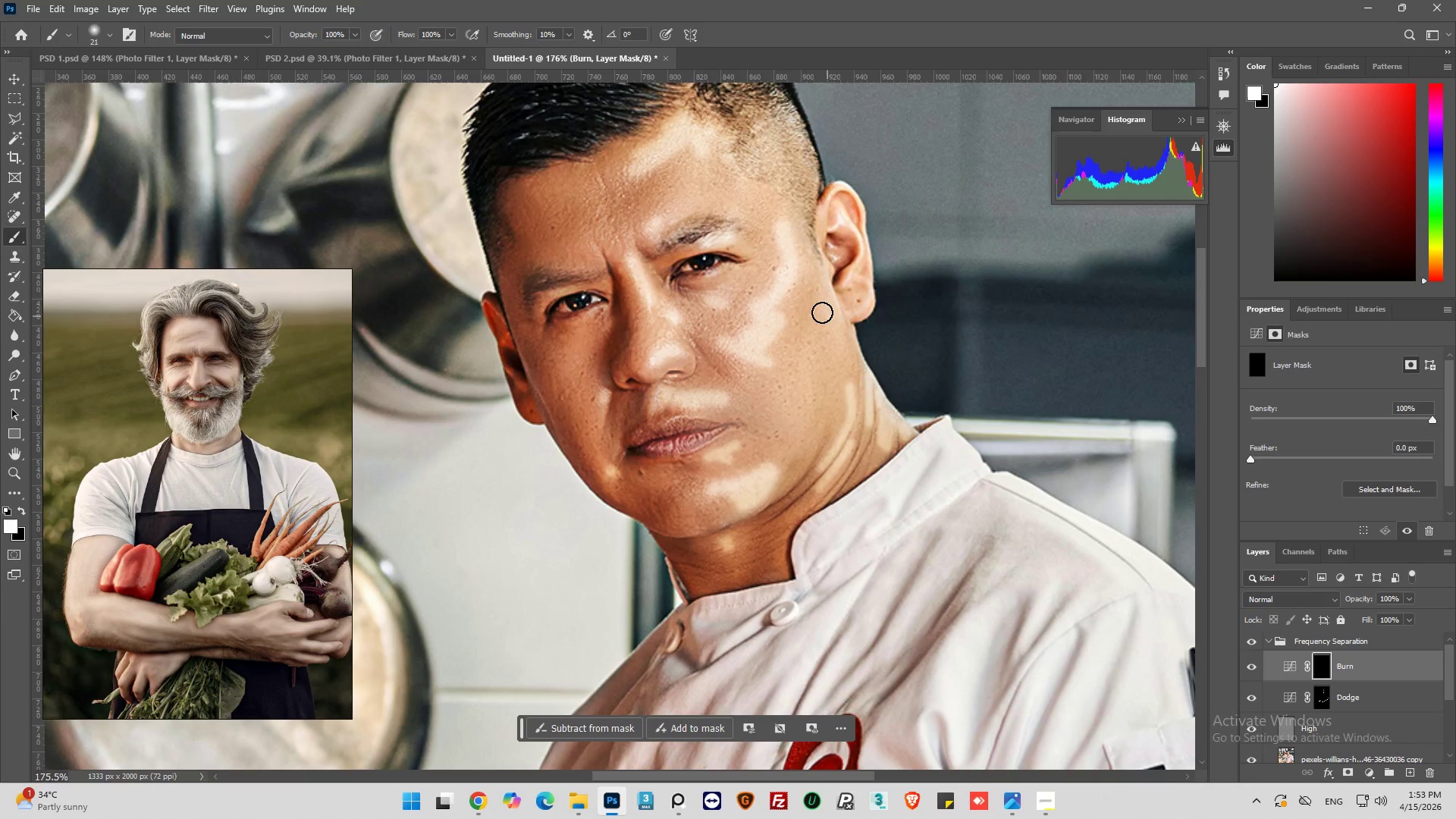 
left_click_drag(start_coordinate=[811, 297], to_coordinate=[814, 298])
 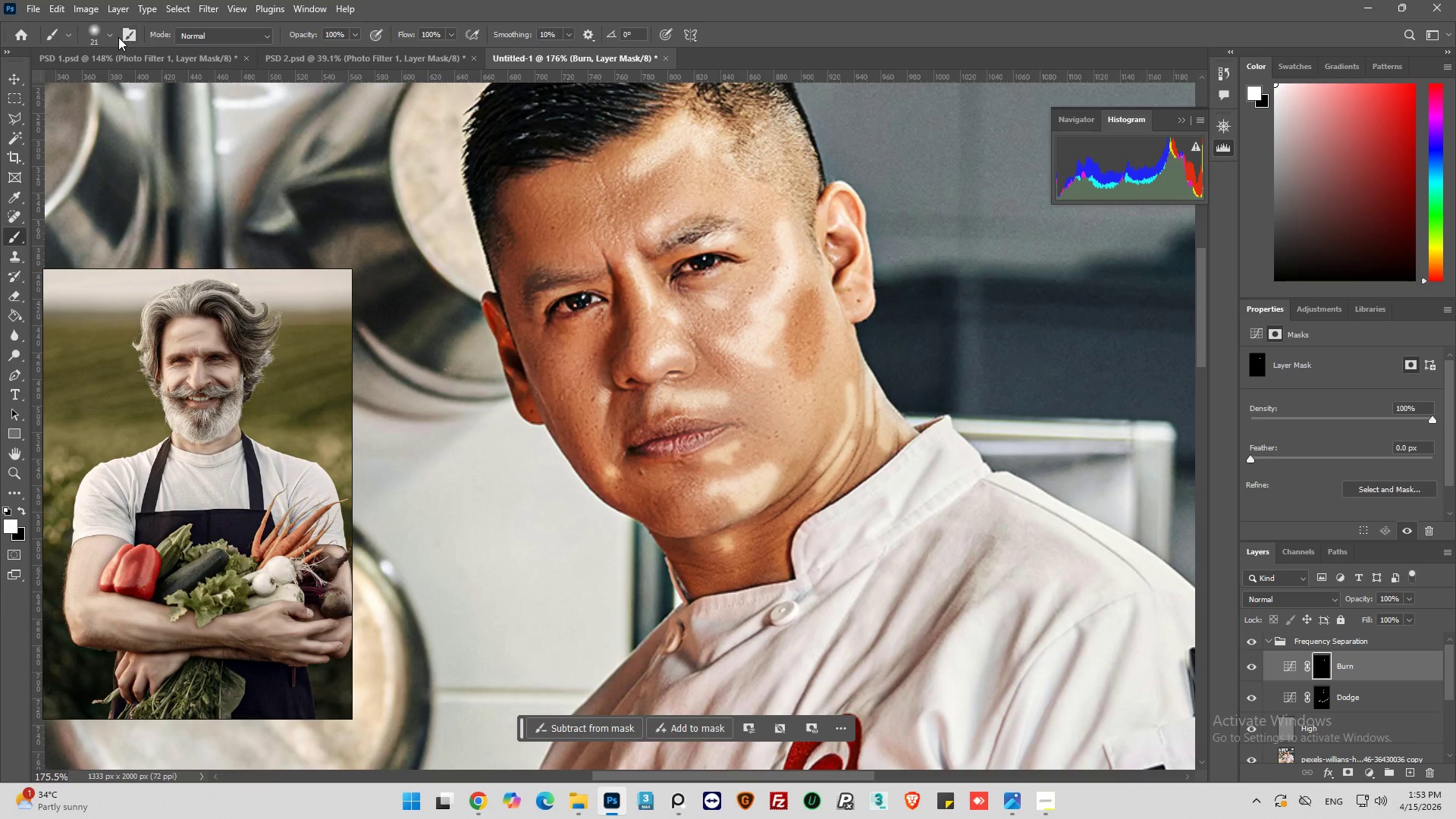 
left_click([111, 31])
 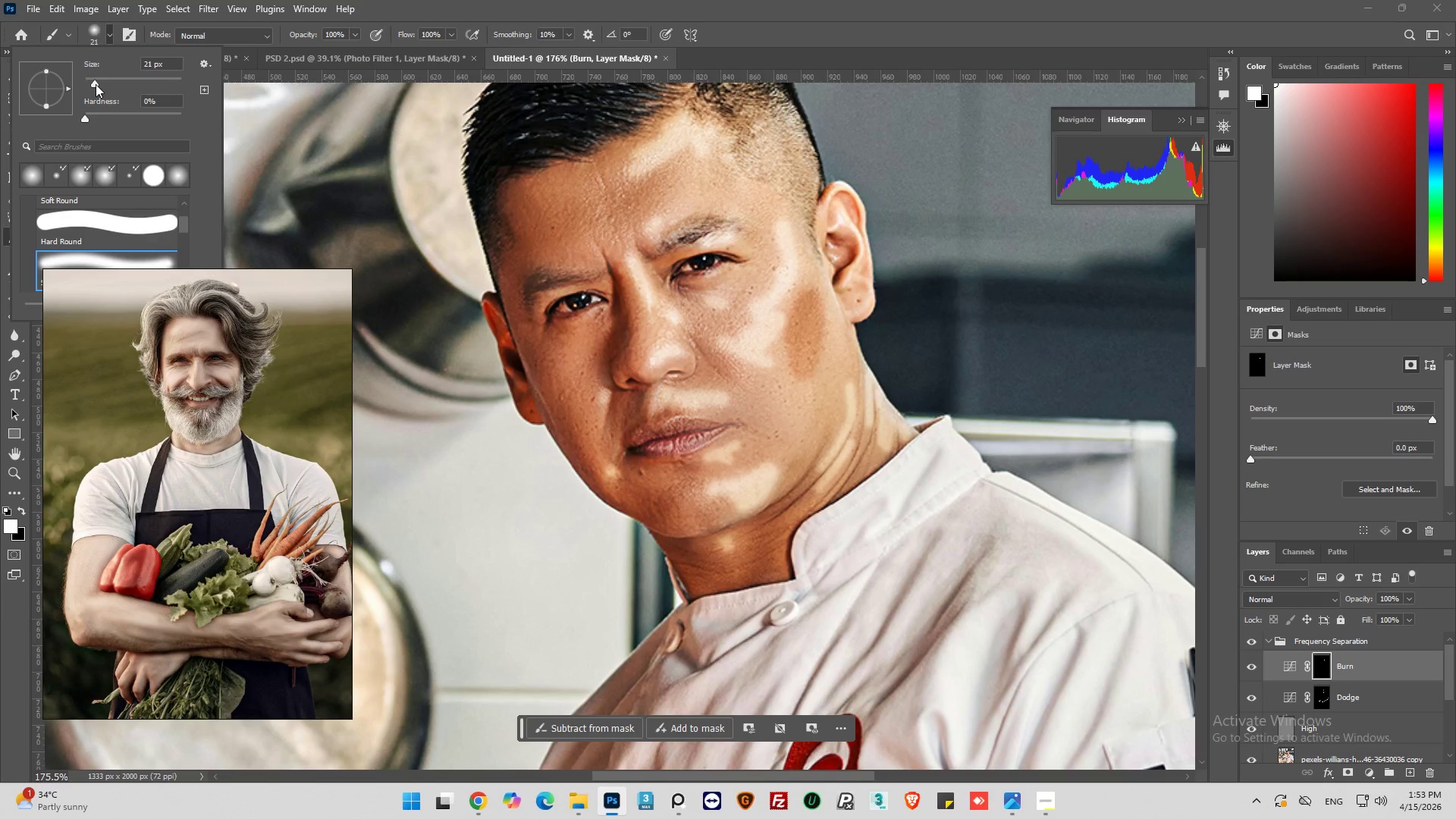 
left_click_drag(start_coordinate=[94, 83], to_coordinate=[90, 83])
 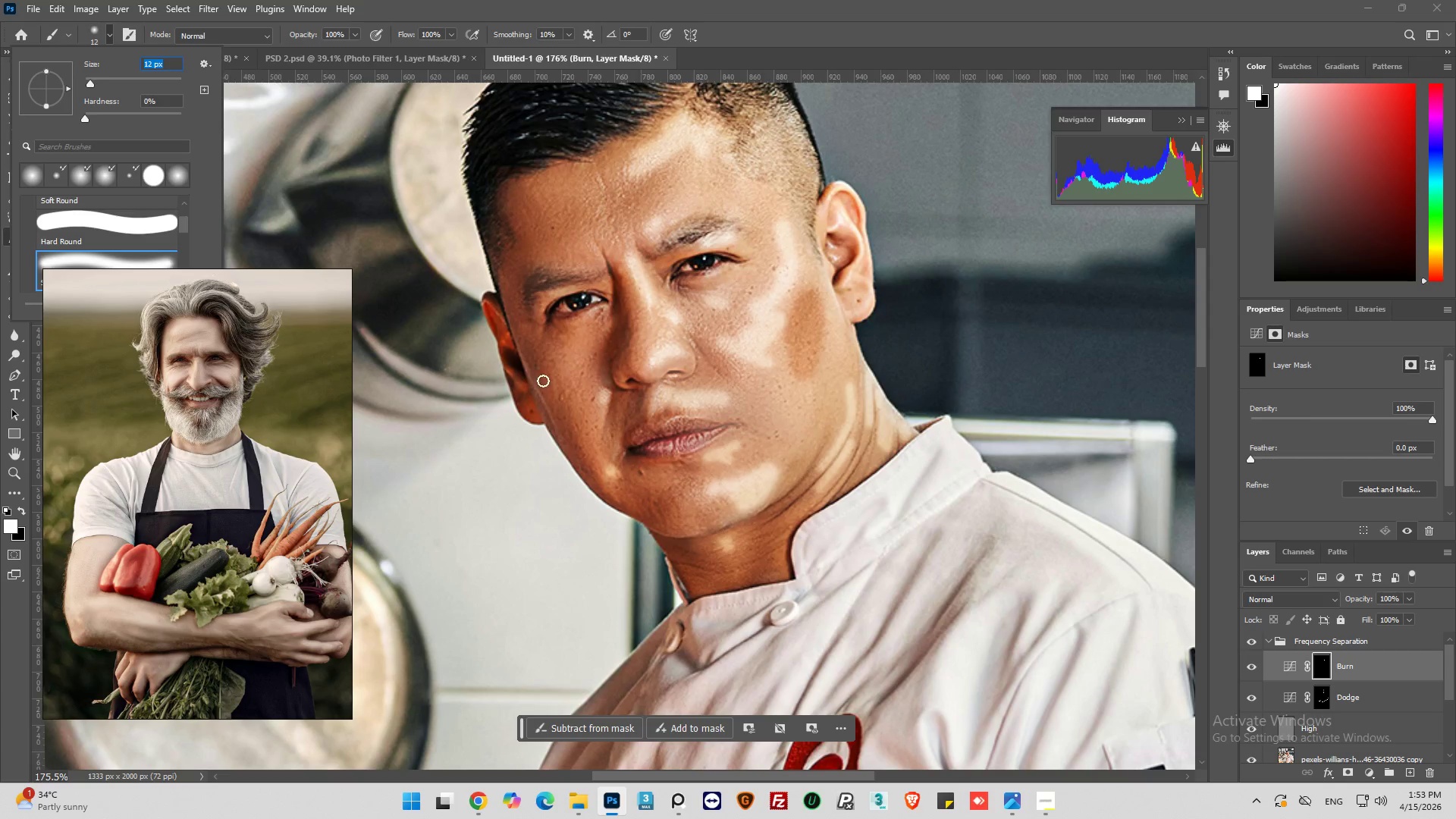 
left_click_drag(start_coordinate=[540, 375], to_coordinate=[610, 509])
 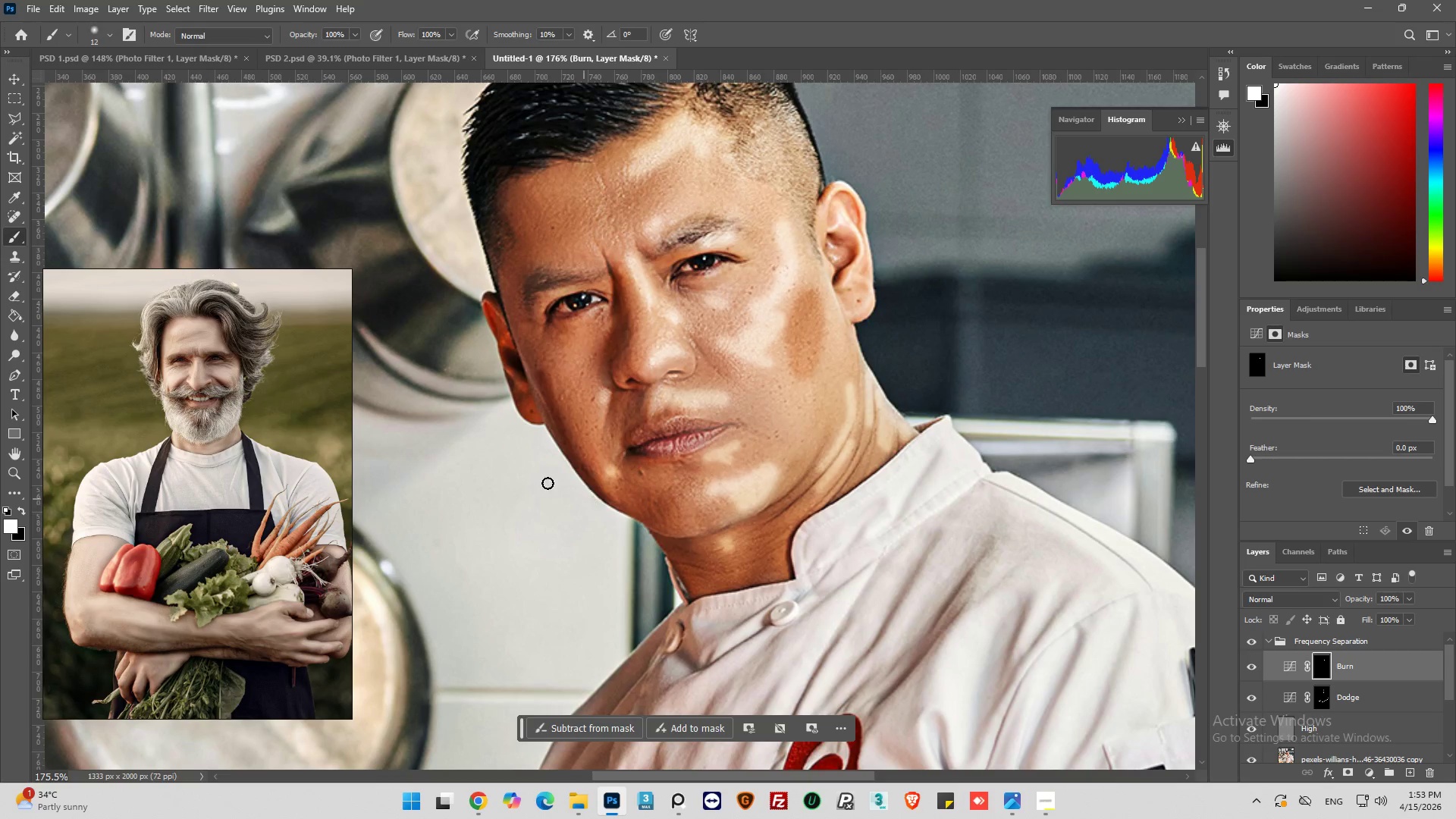 
hold_key(key=AltLeft, duration=0.34)
scroll: coordinate [455, 409], scroll_direction: up, amount: 5.0
 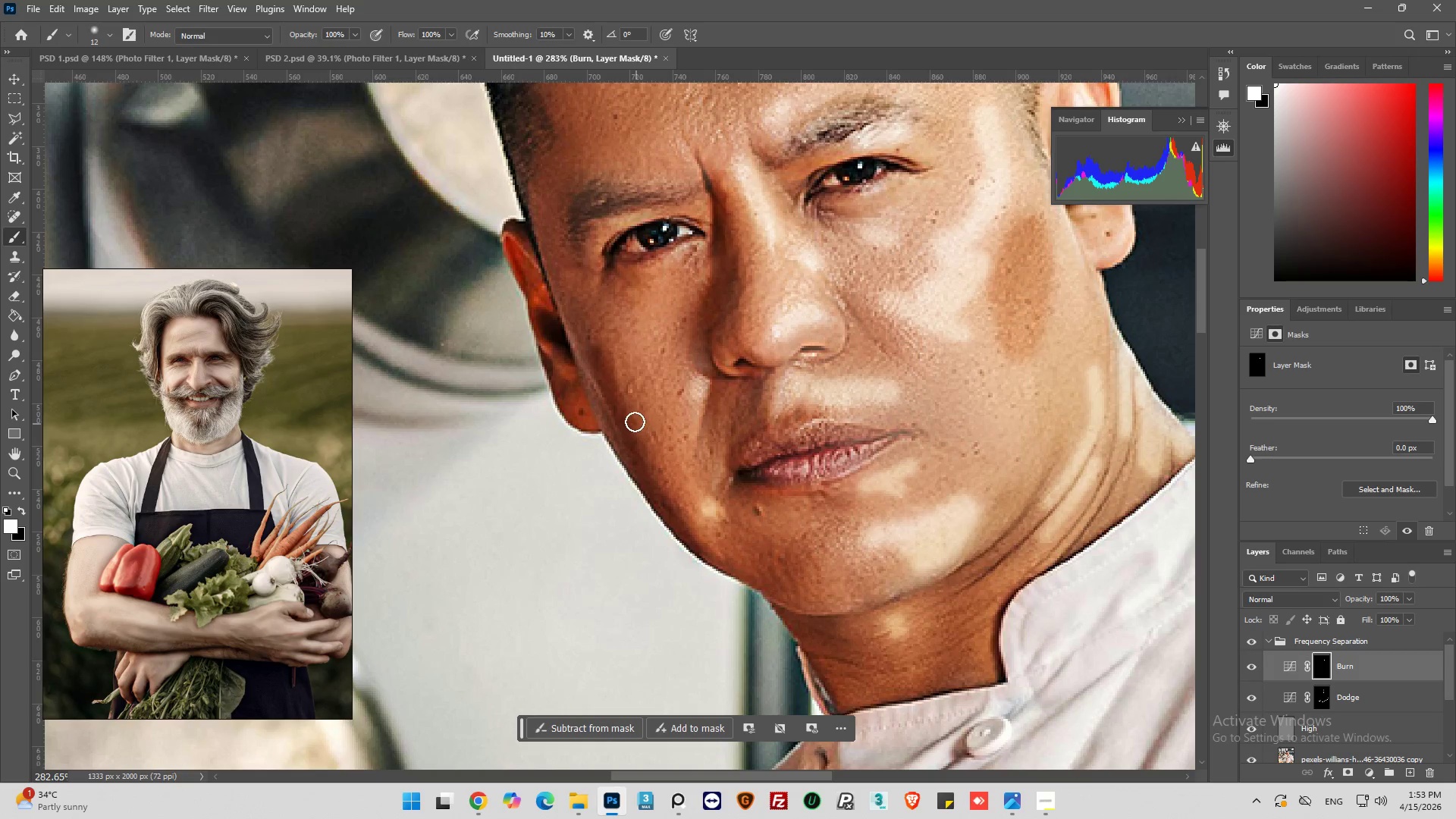 
left_click_drag(start_coordinate=[610, 393], to_coordinate=[547, 193])
 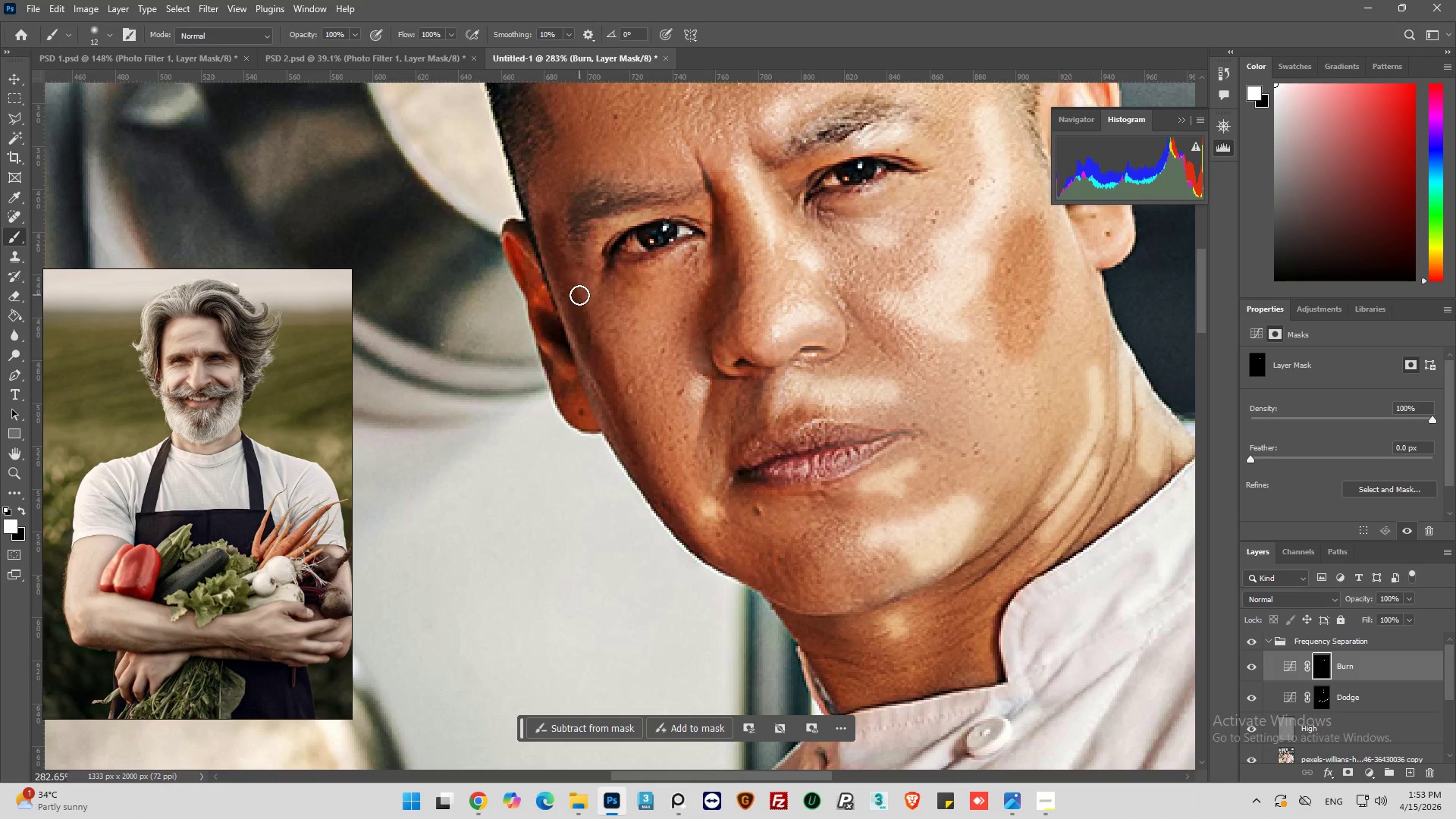 
left_click_drag(start_coordinate=[579, 280], to_coordinate=[620, 211])
 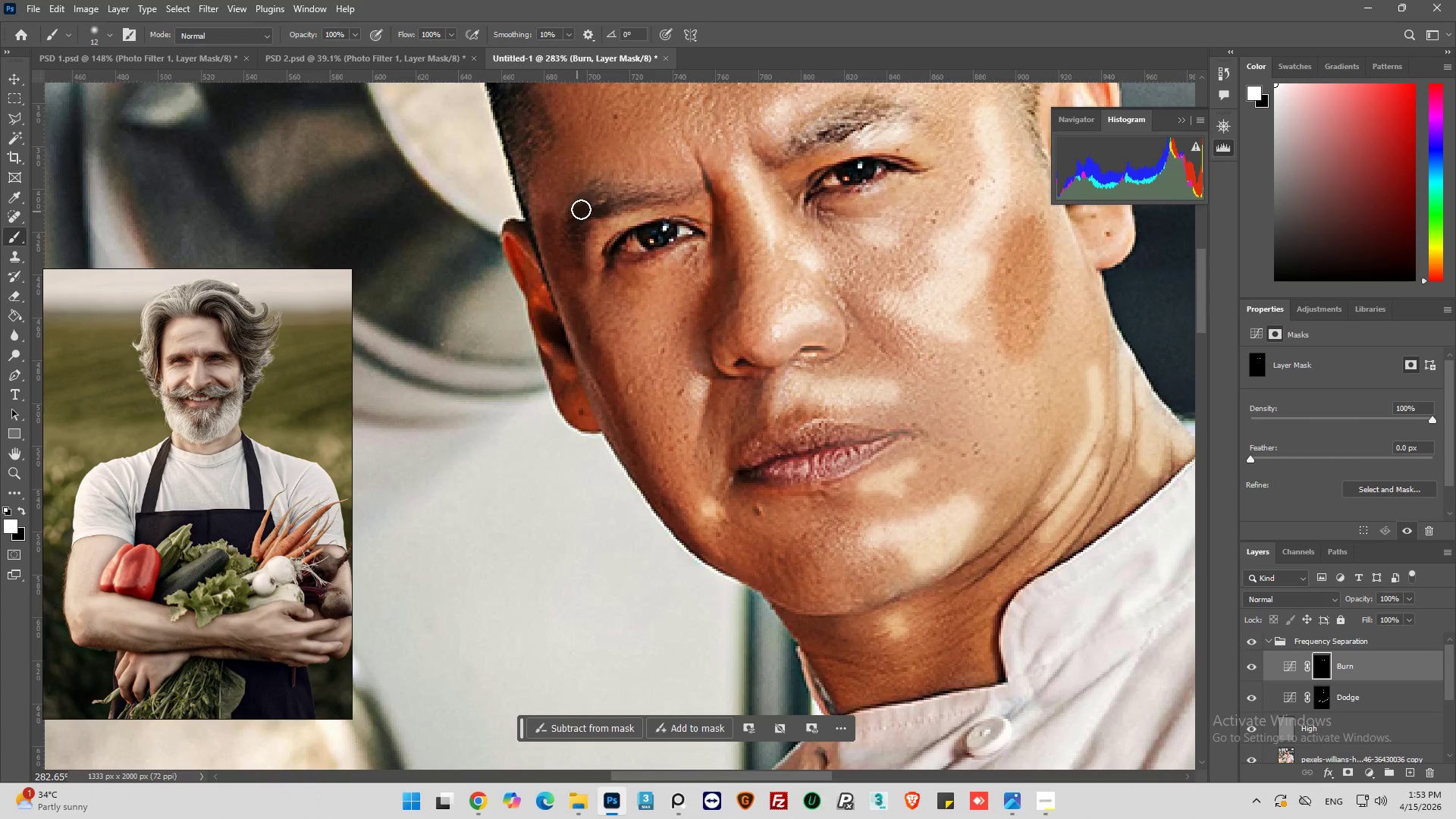 
left_click_drag(start_coordinate=[584, 207], to_coordinate=[620, 199])
 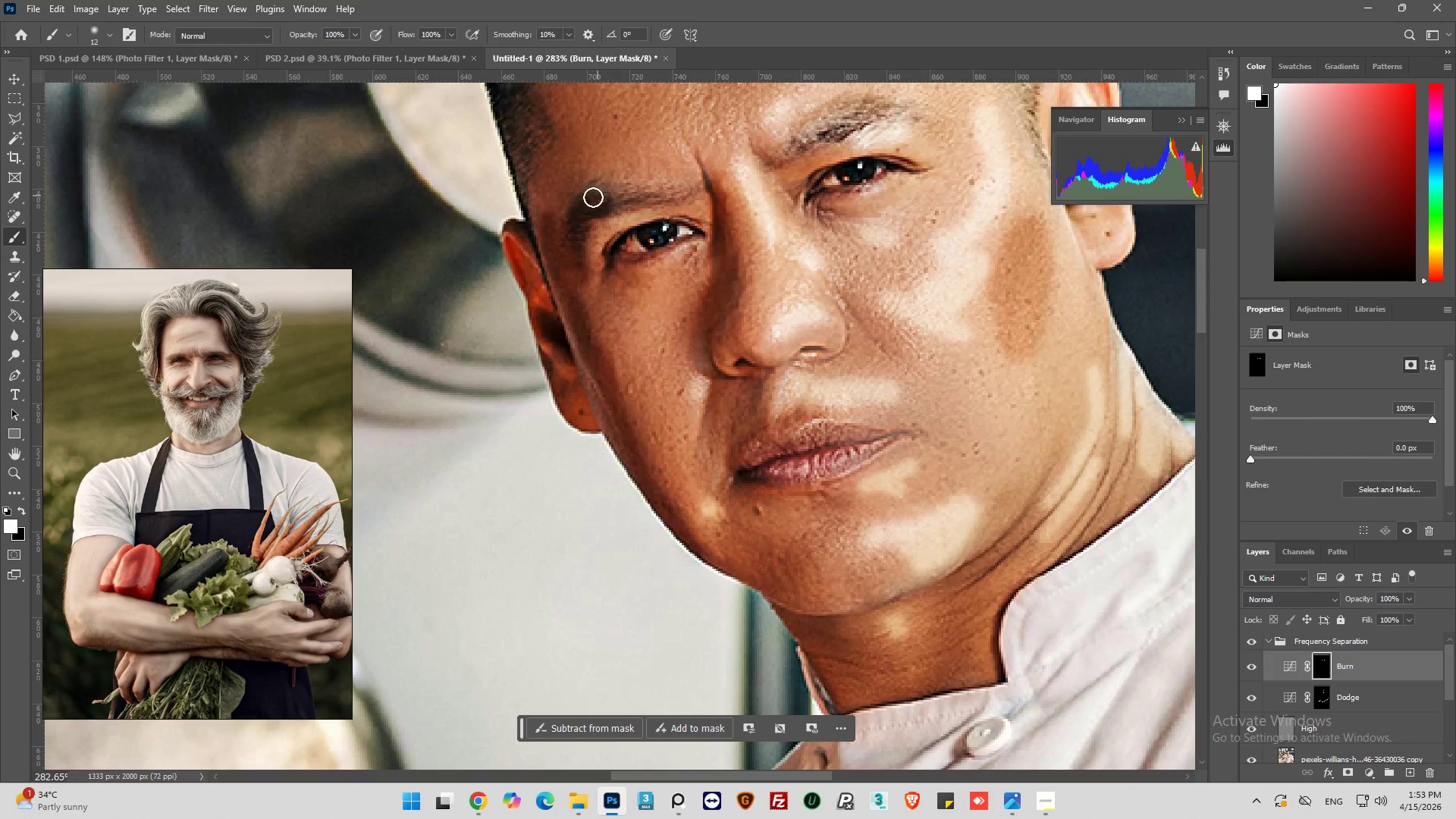 
left_click_drag(start_coordinate=[593, 197], to_coordinate=[568, 300])
 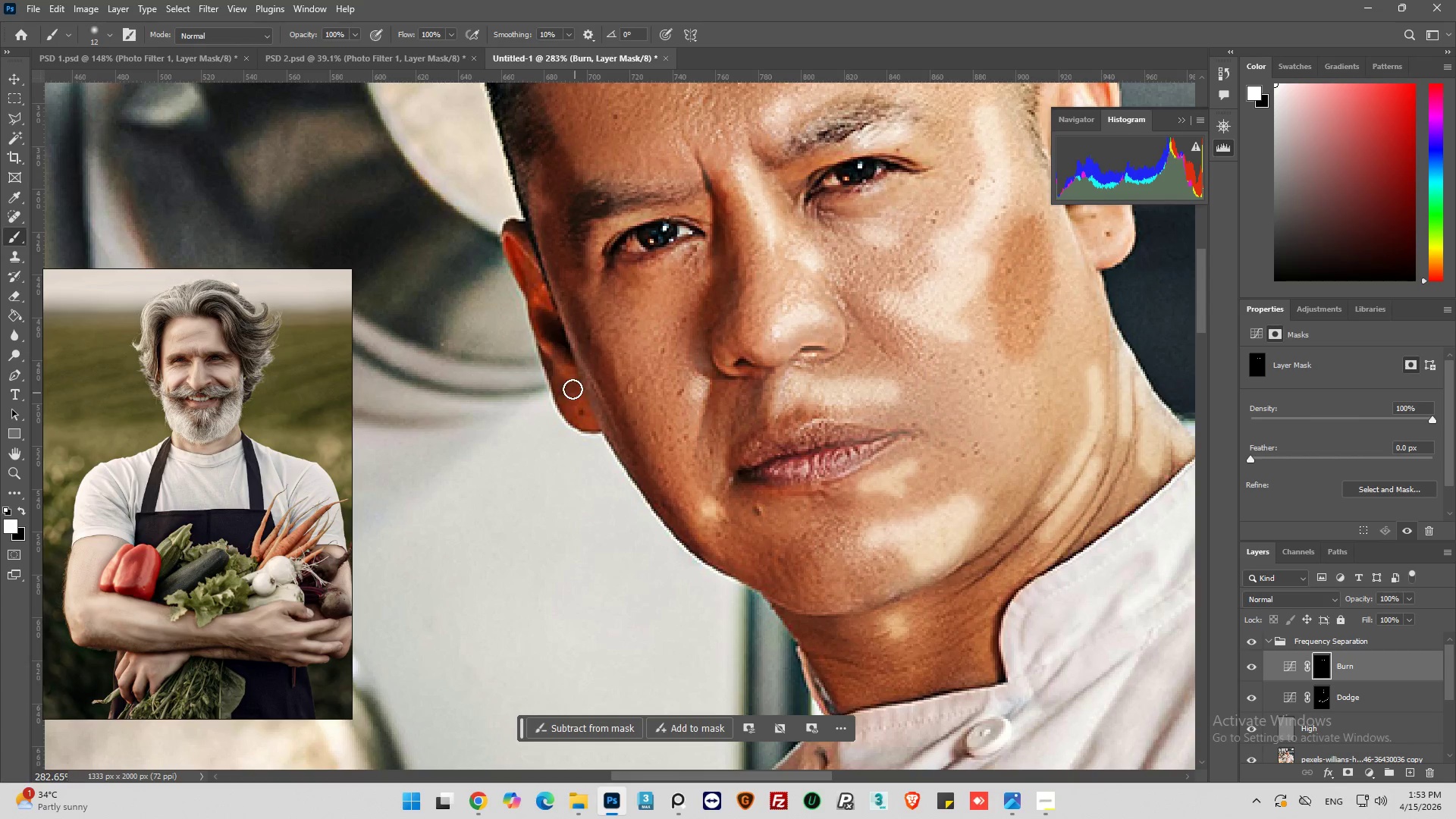 
left_click_drag(start_coordinate=[570, 386], to_coordinate=[551, 369])
 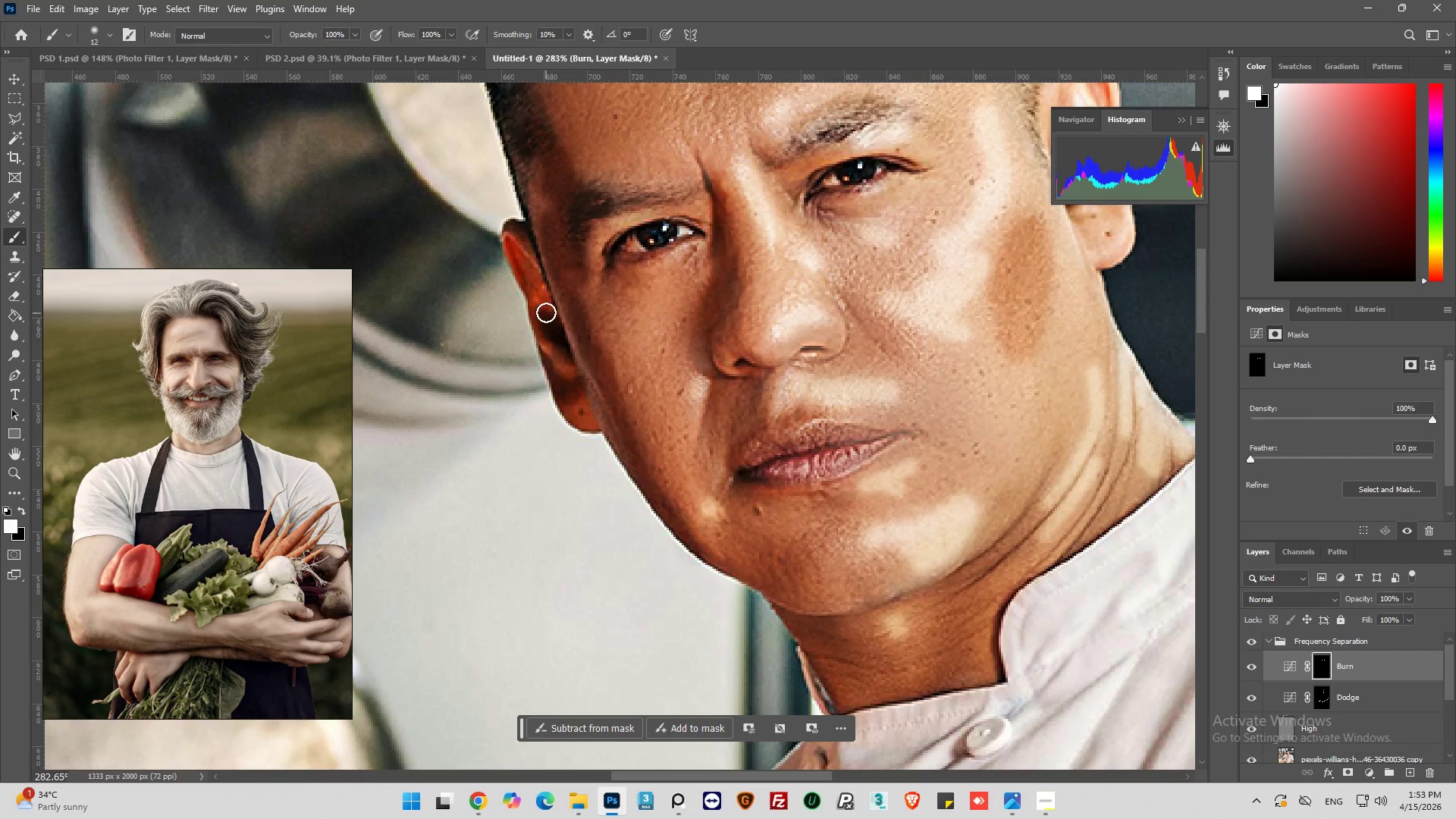 
left_click_drag(start_coordinate=[546, 312], to_coordinate=[575, 357])
 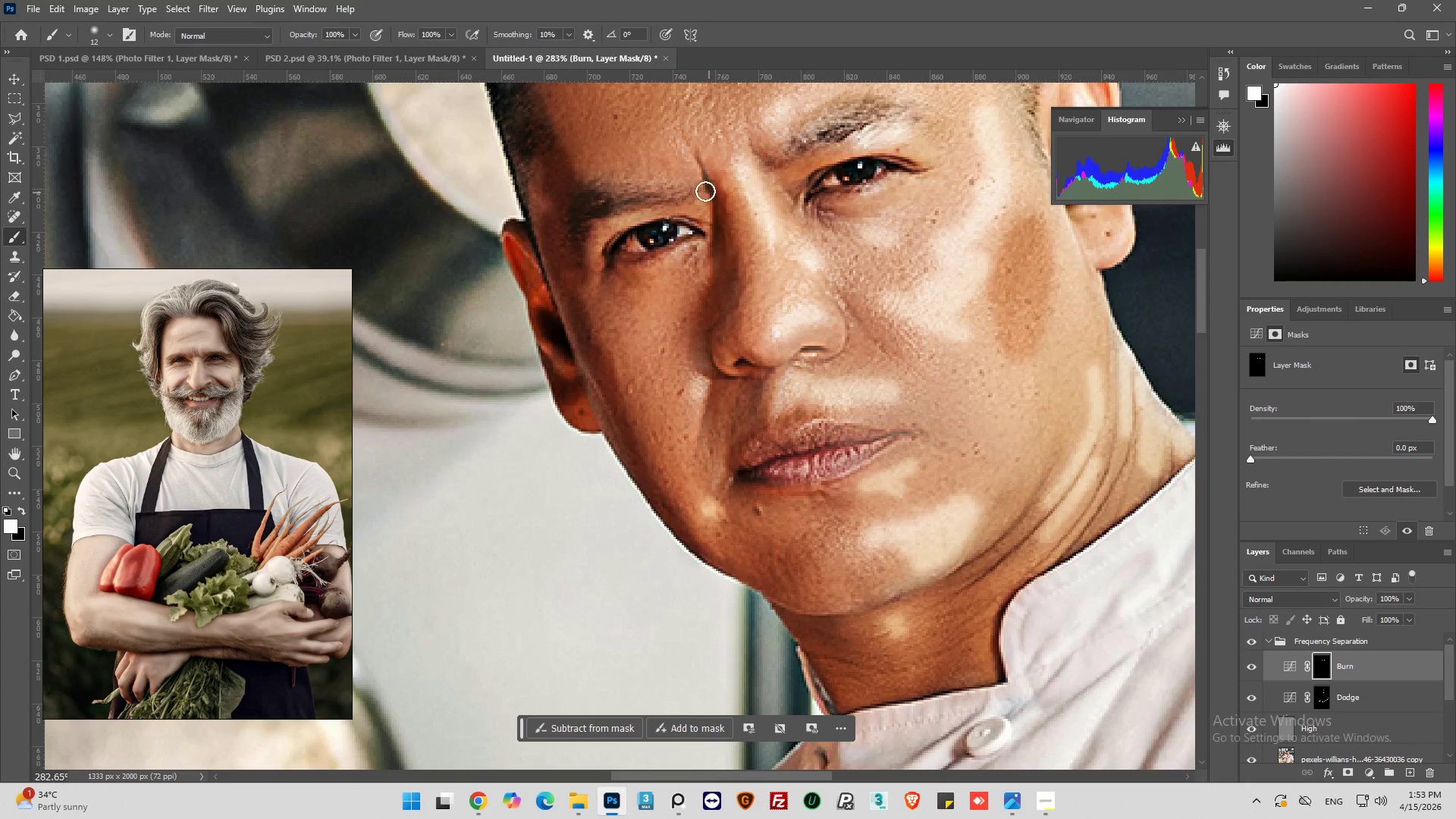 
left_click_drag(start_coordinate=[715, 209], to_coordinate=[719, 254])
 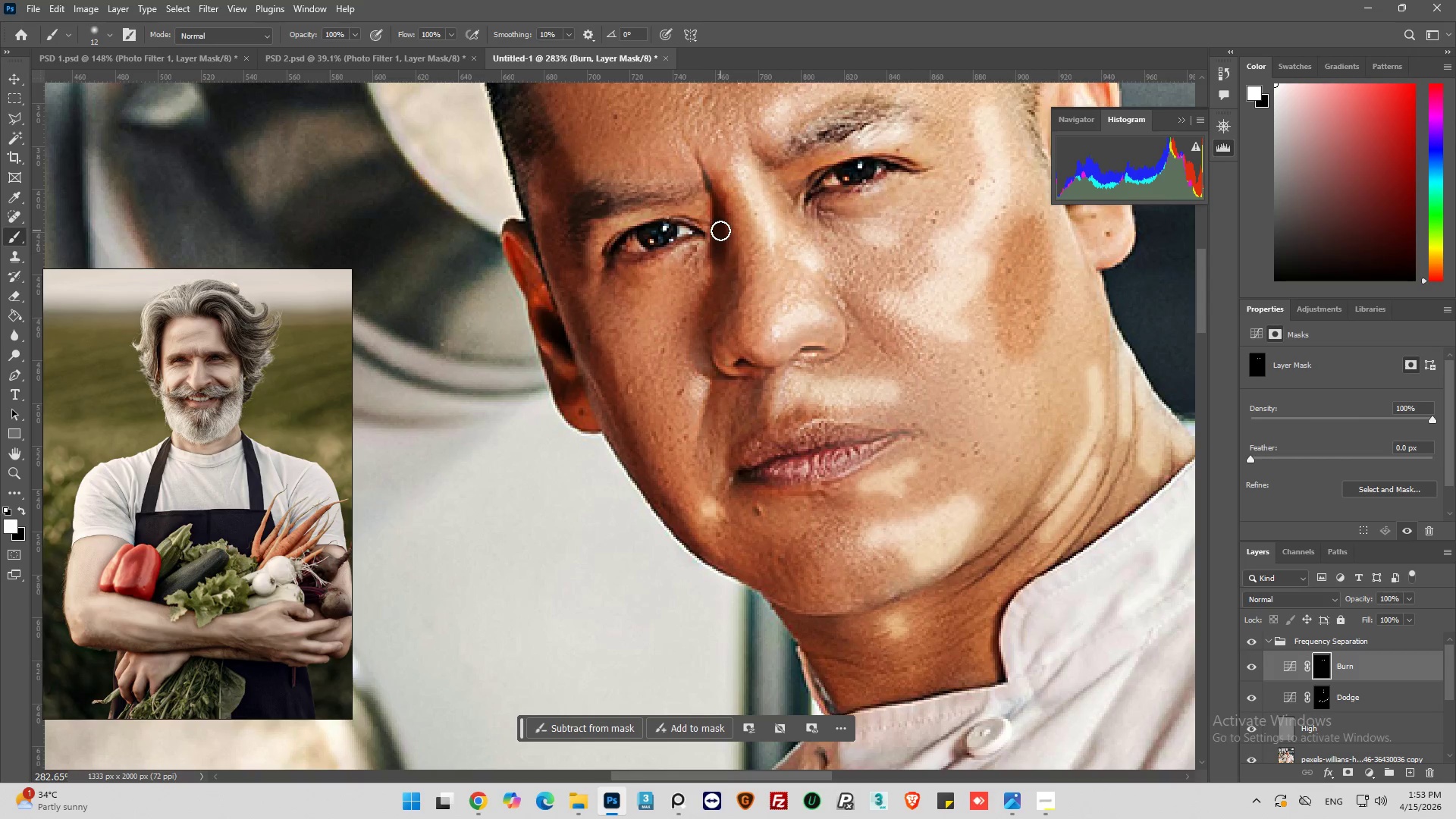 
left_click_drag(start_coordinate=[720, 231], to_coordinate=[712, 320])
 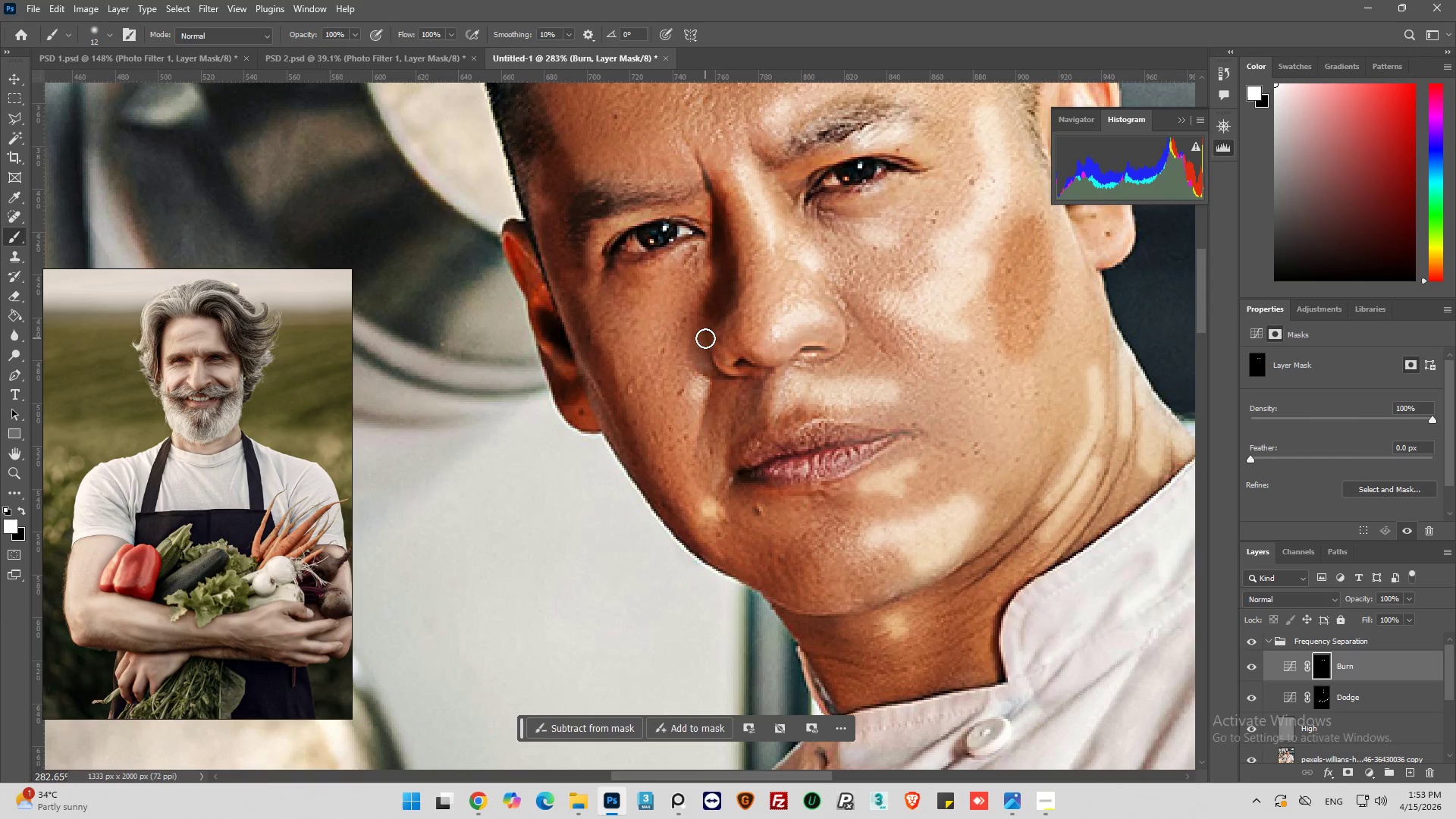 
left_click_drag(start_coordinate=[705, 338], to_coordinate=[711, 375])
 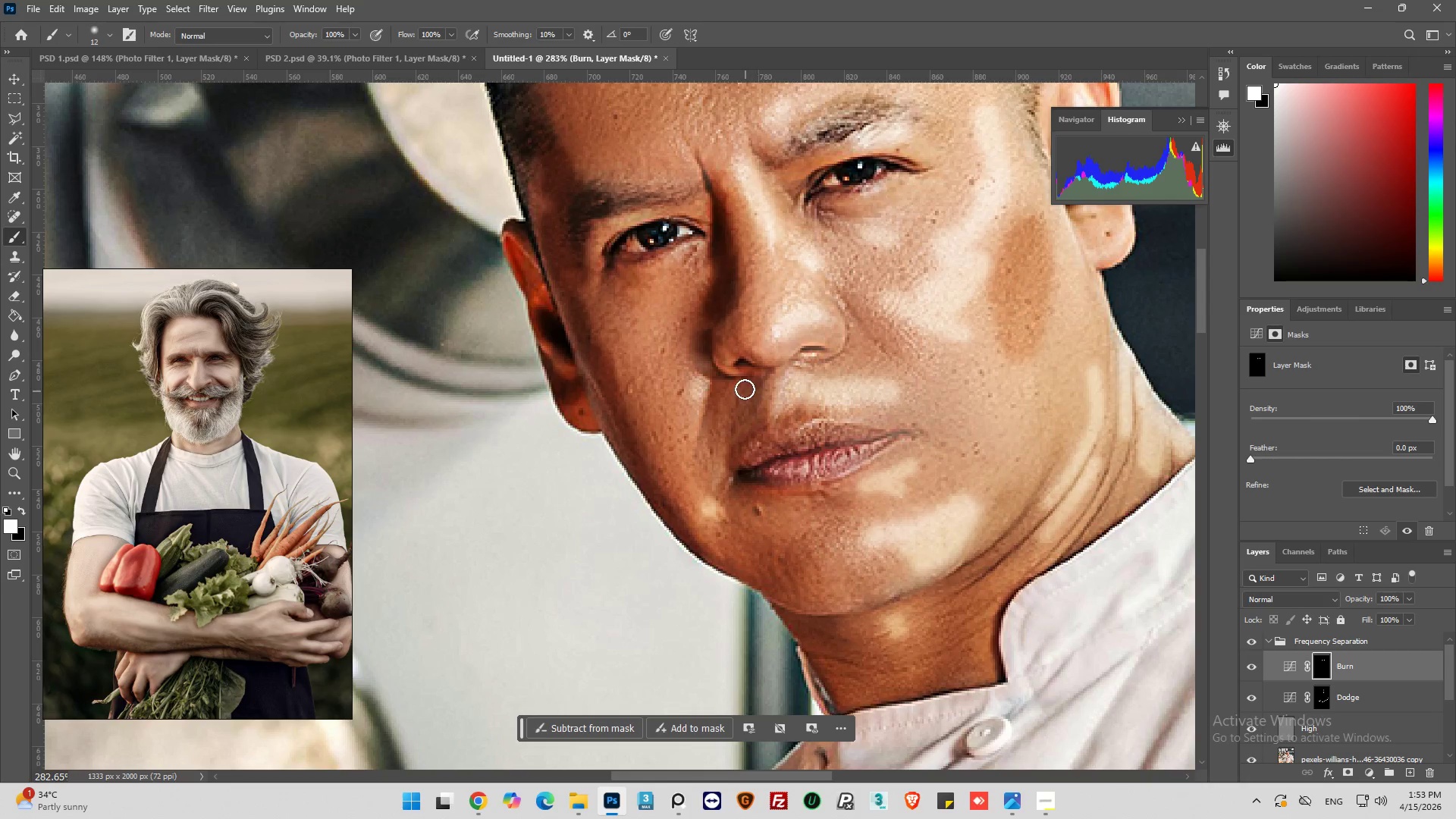 
left_click_drag(start_coordinate=[745, 387], to_coordinate=[742, 426])
 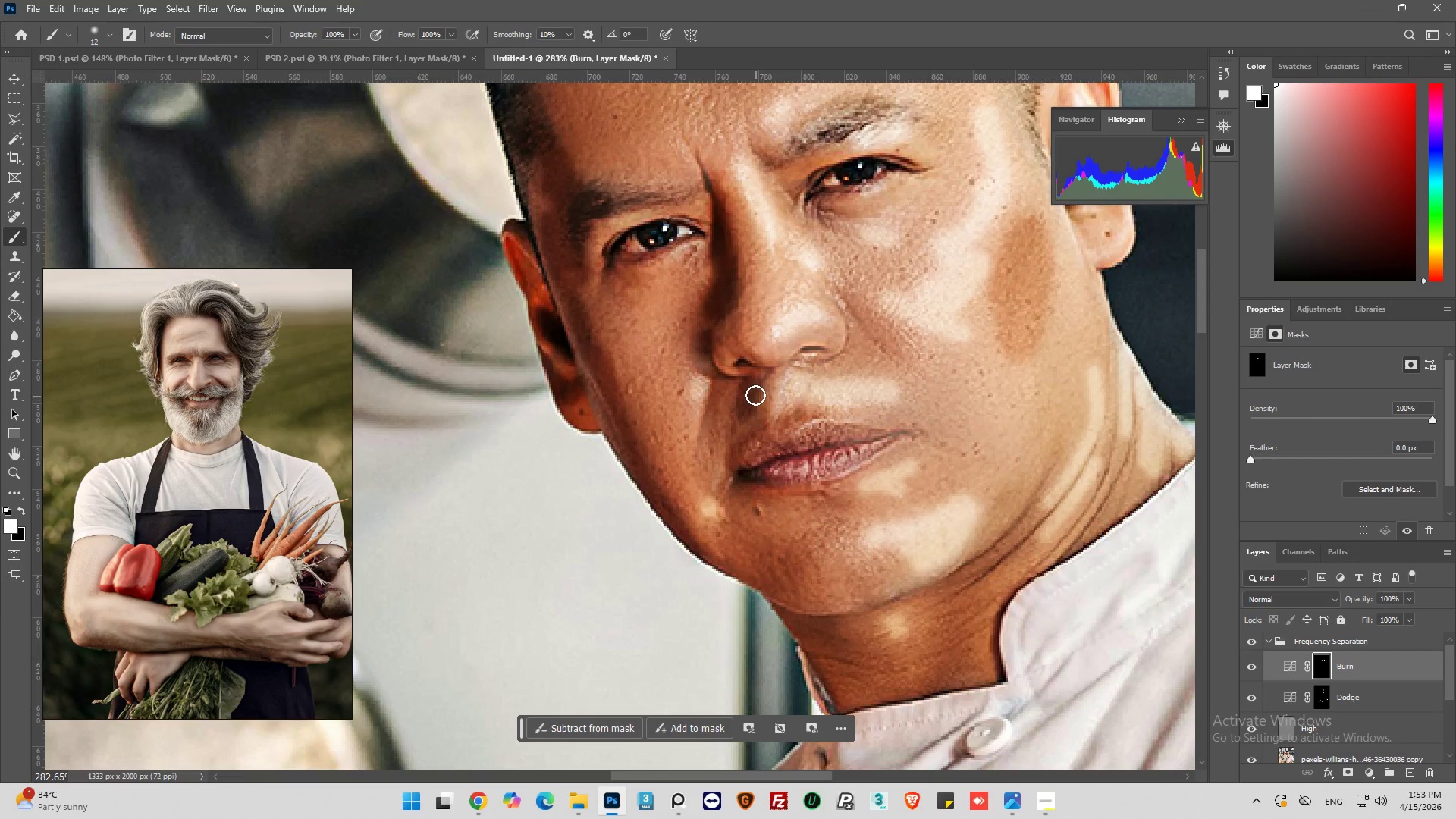 
left_click_drag(start_coordinate=[754, 394], to_coordinate=[726, 384])
 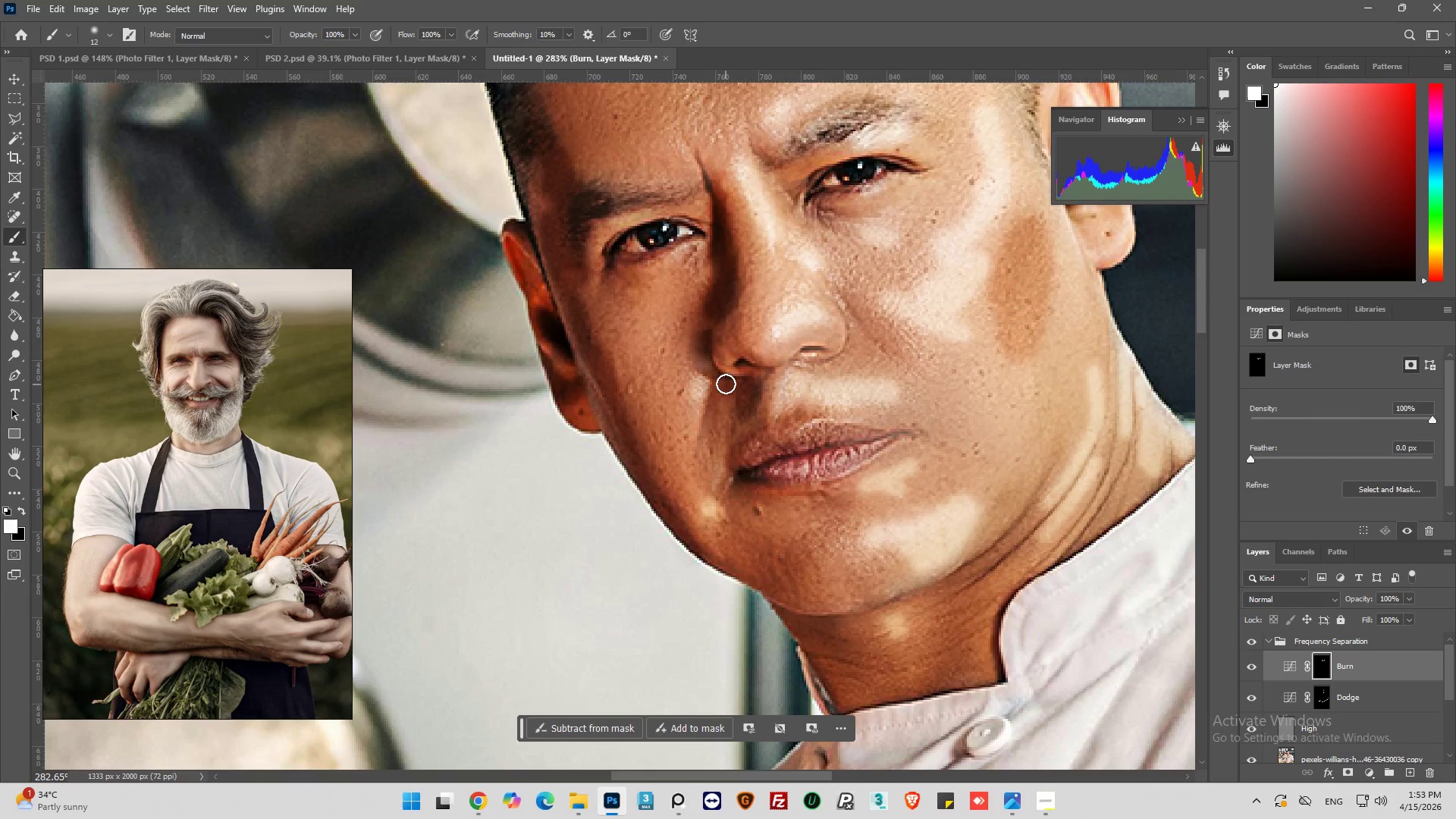 
left_click_drag(start_coordinate=[726, 384], to_coordinate=[746, 420])
 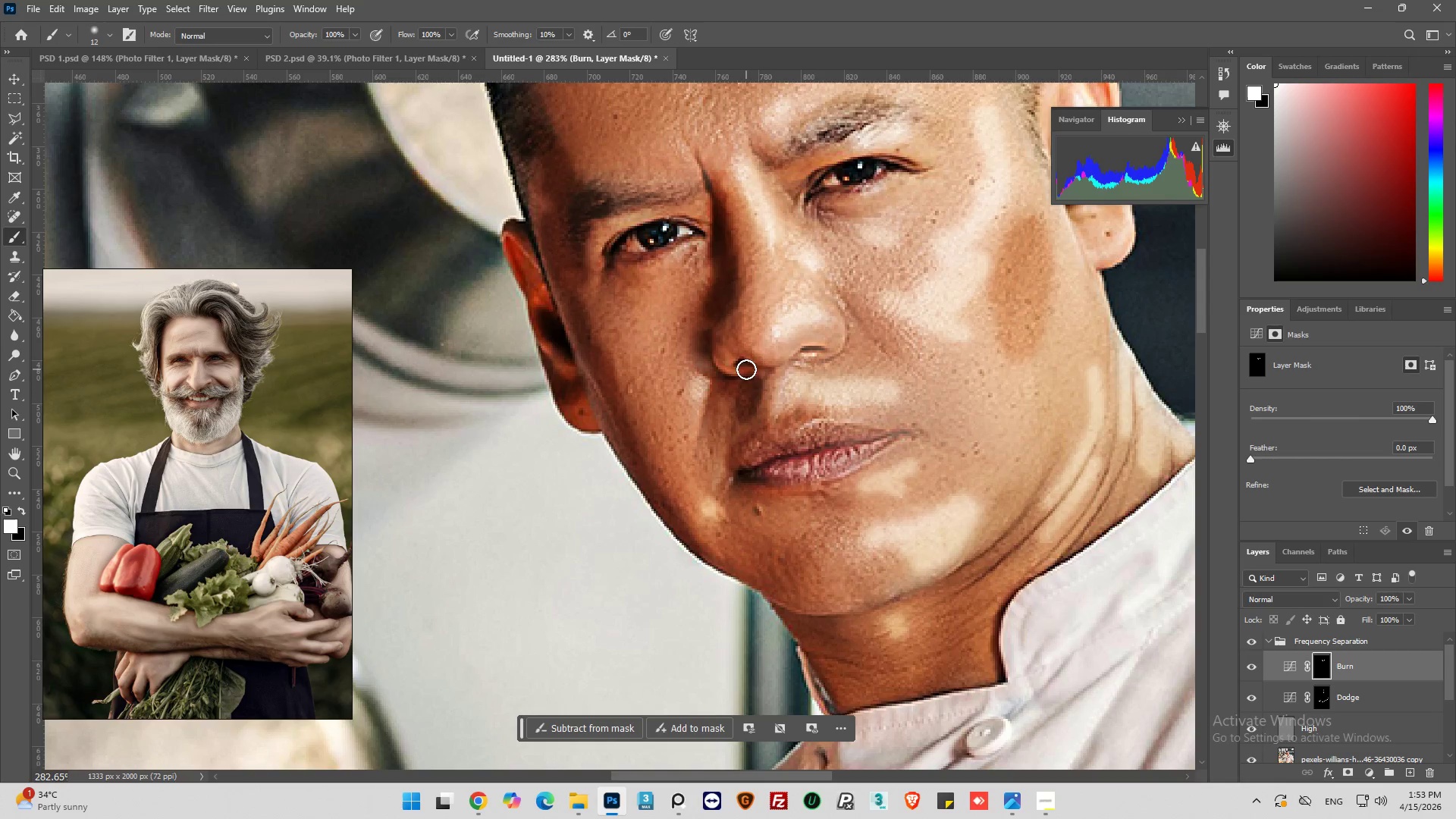 
left_click_drag(start_coordinate=[745, 369], to_coordinate=[752, 413])
 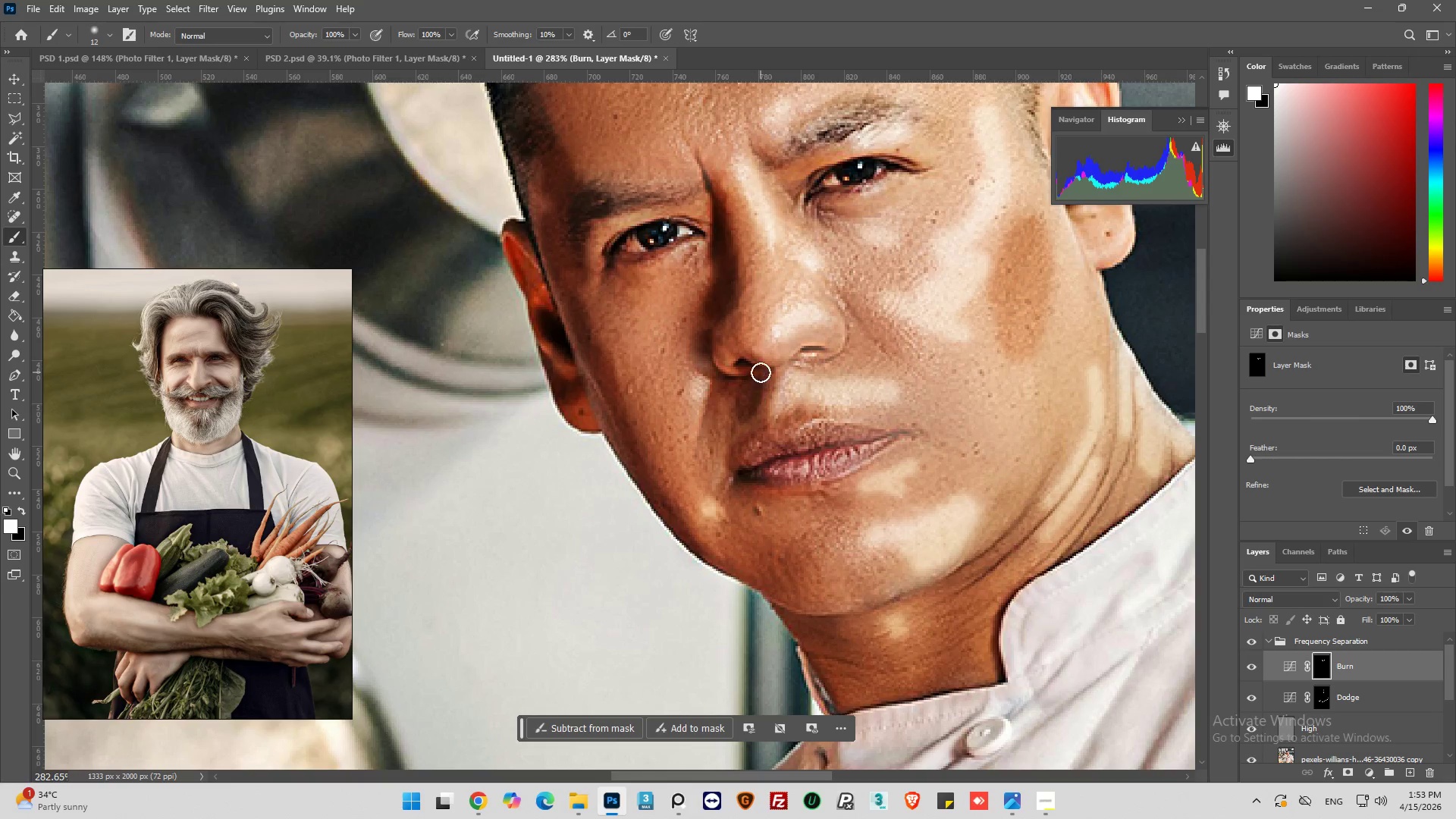 
left_click_drag(start_coordinate=[761, 372], to_coordinate=[757, 415])
 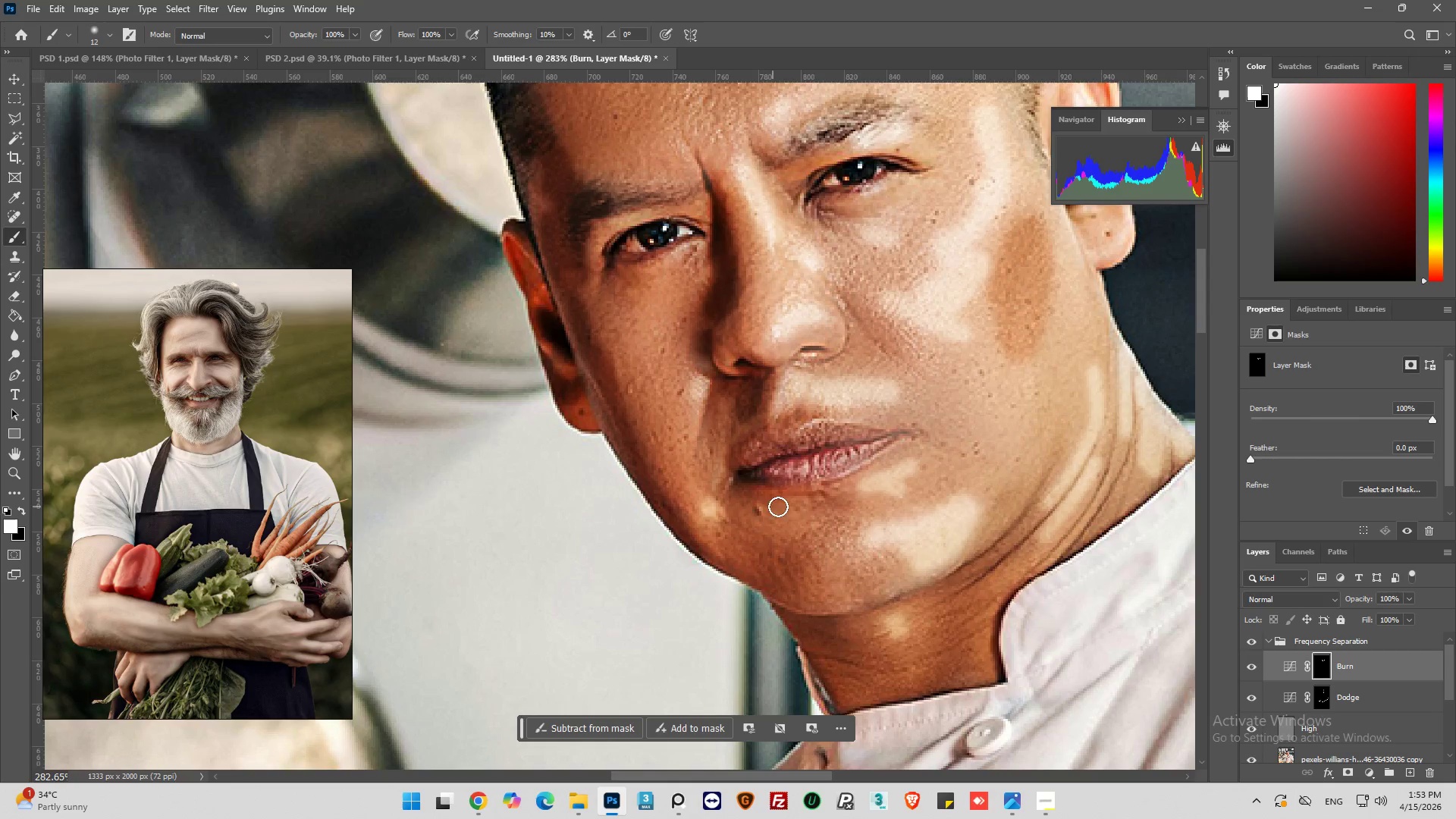 
left_click_drag(start_coordinate=[789, 502], to_coordinate=[852, 498])
 